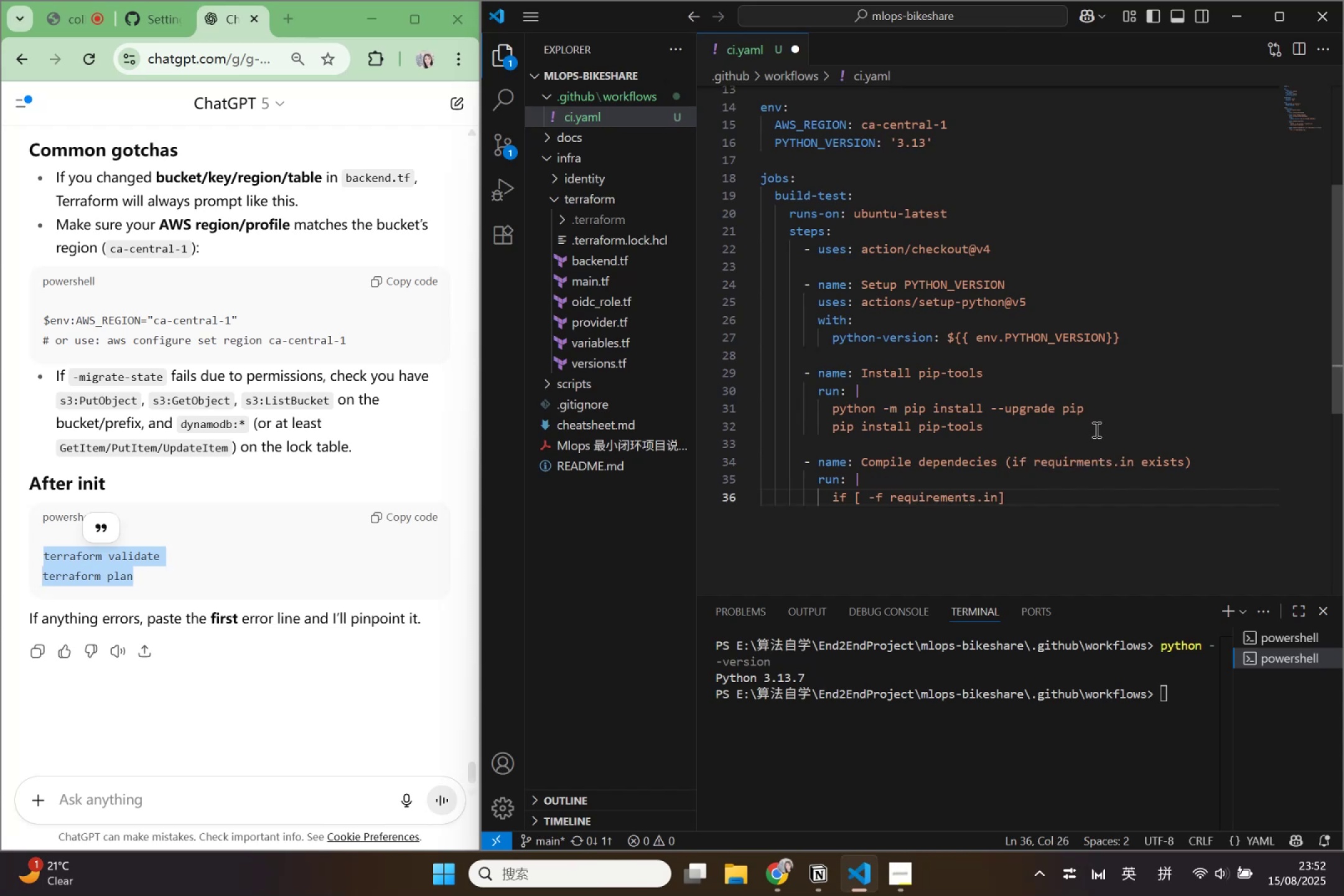 
left_click([1077, 456])
 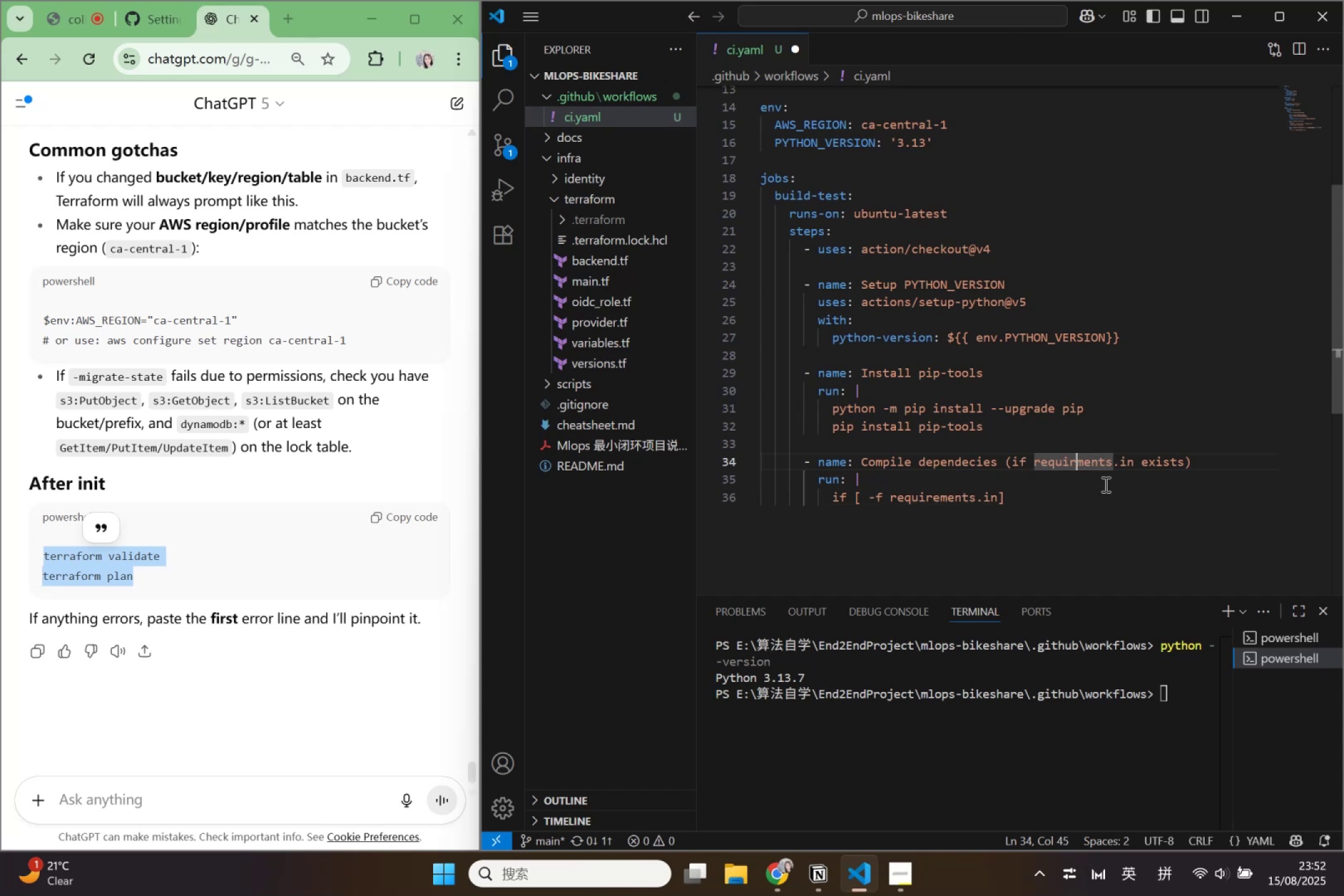 
key(E)
 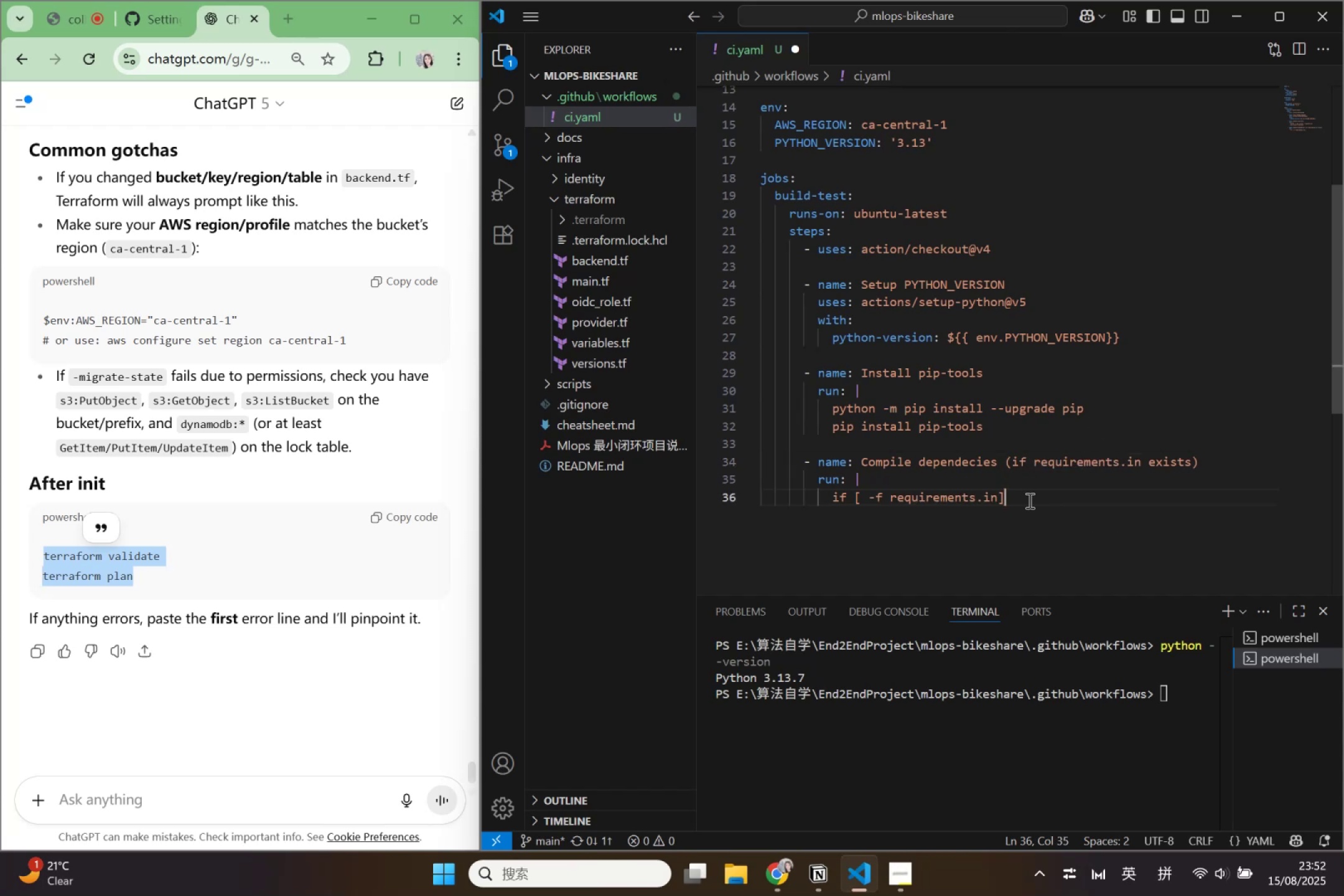 
key(ArrowLeft)
 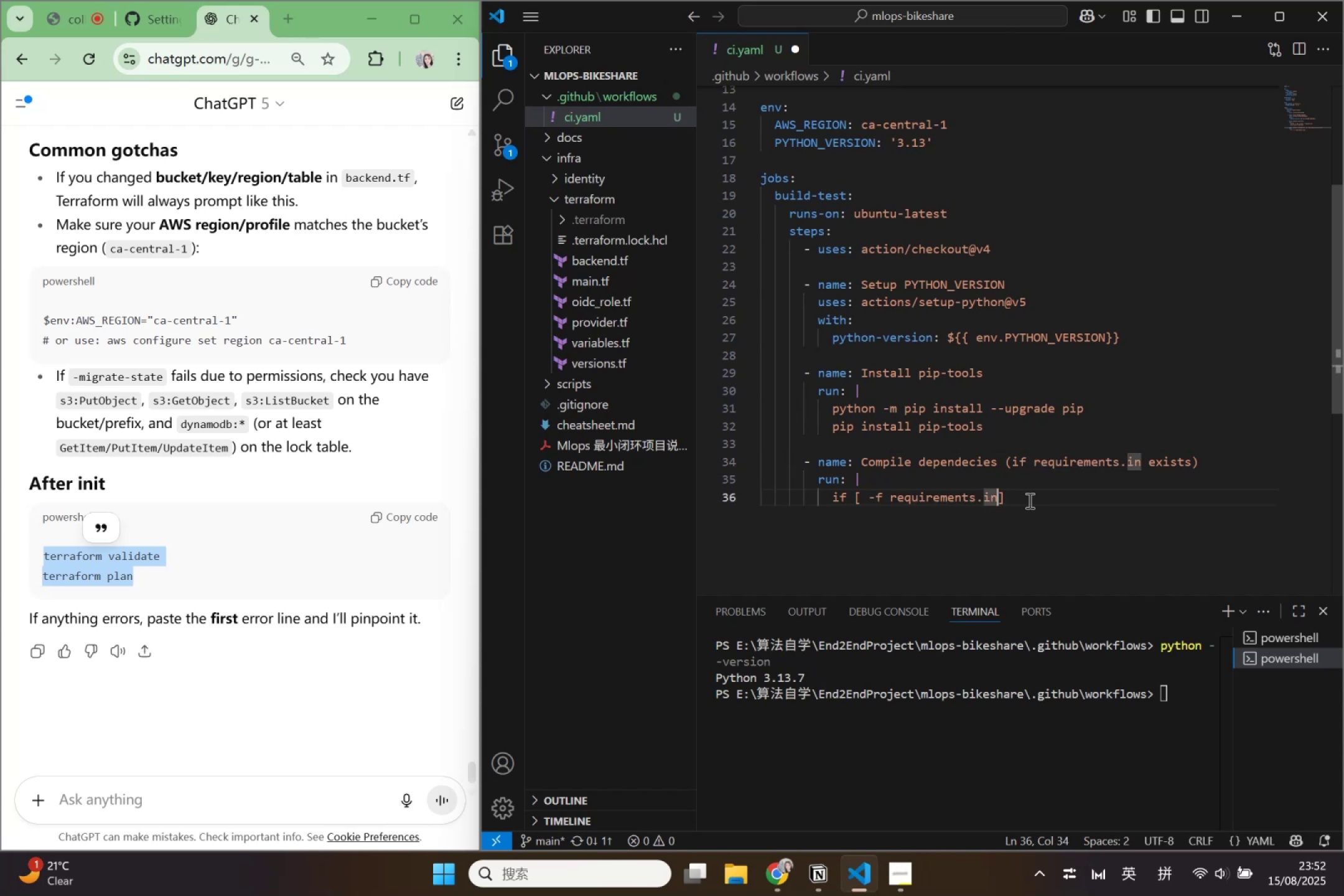 
key(Space)
 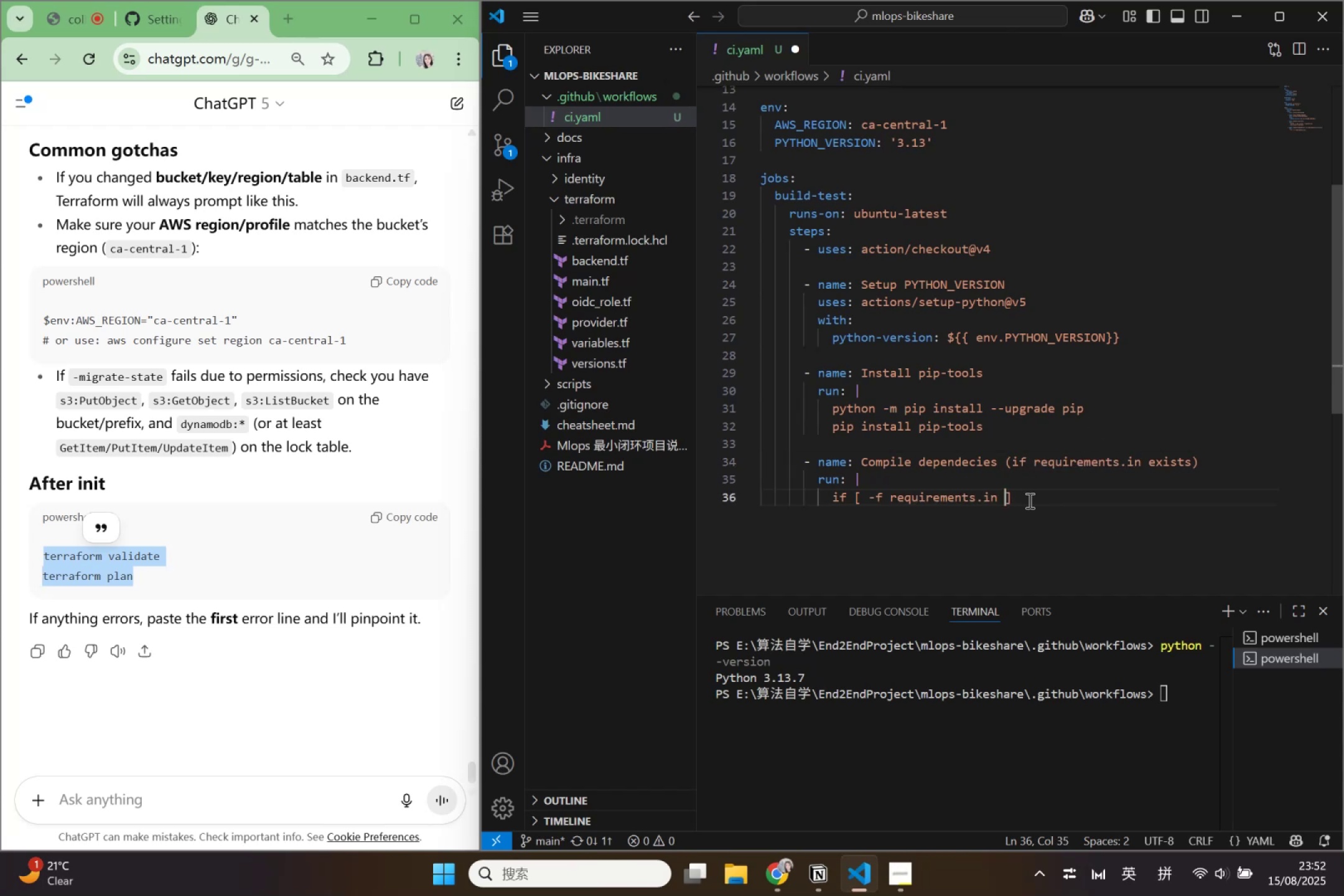 
key(ArrowRight)
 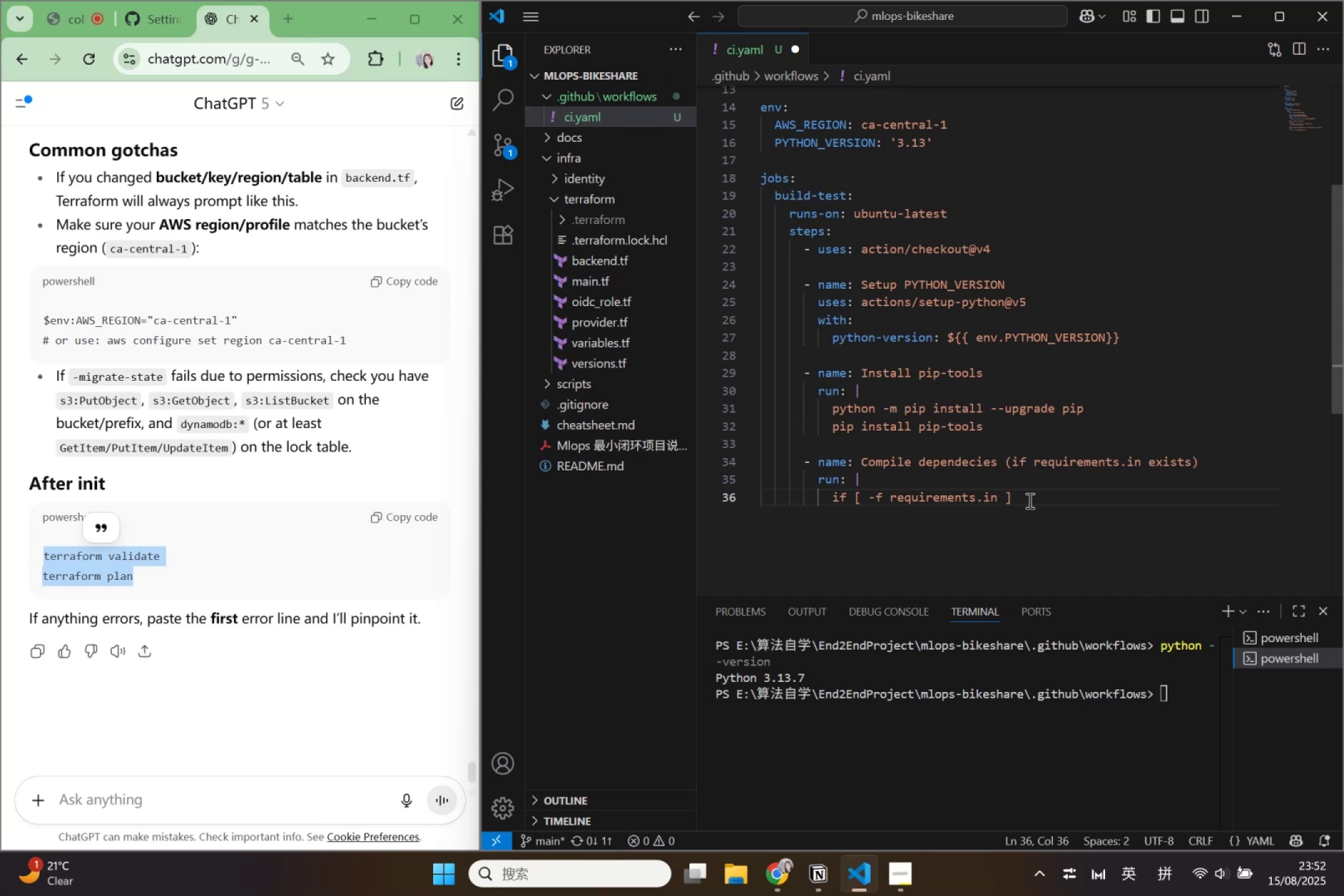 
type(; then pip-compile)
 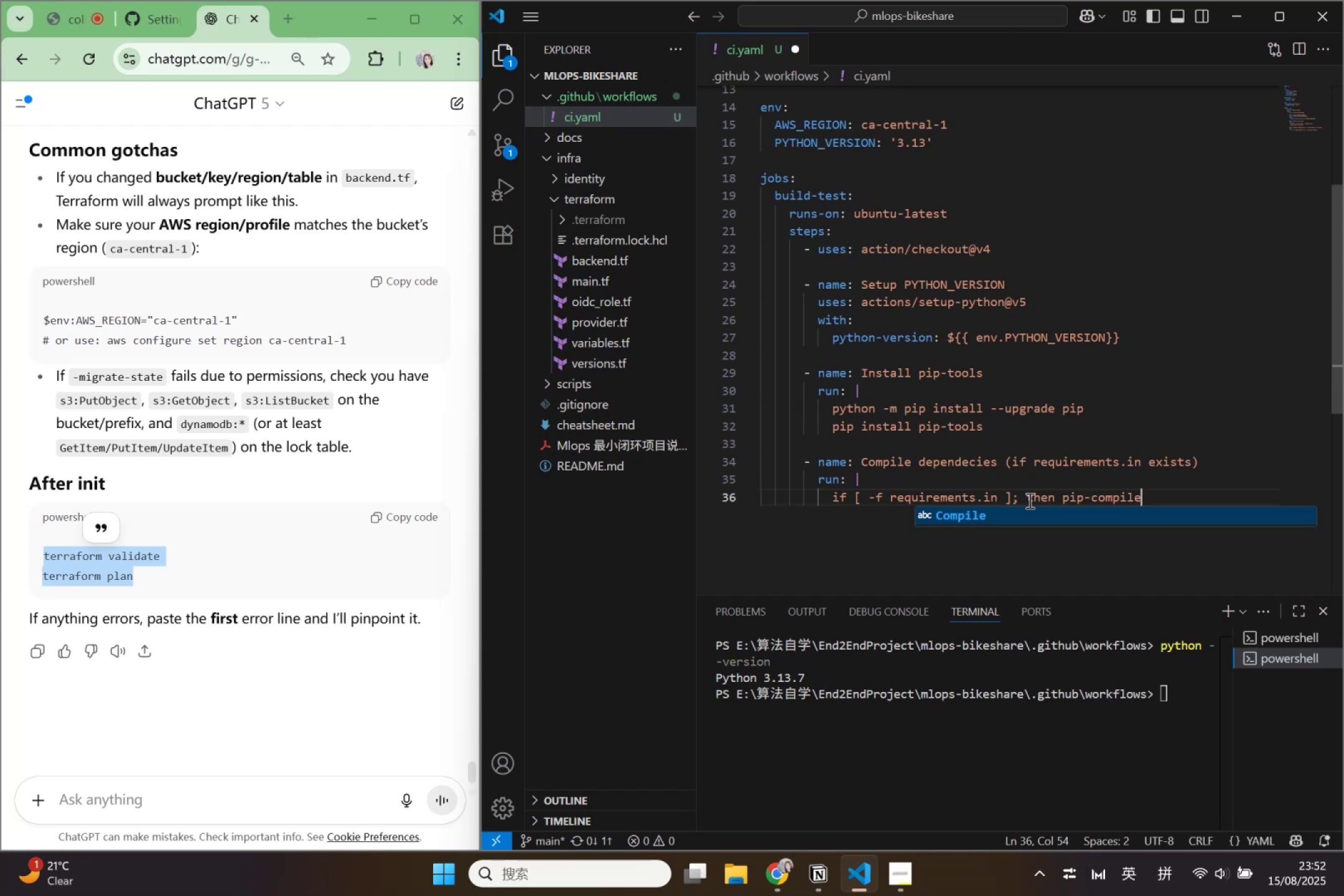 
type( --her)
key(Backspace)
key(Backspace)
key(Backspace)
type(ger)
key(Backspace)
type(nerate-hases\\)
key(Backspace)
key(Backspace)
key(Backspace)
key(Backspace)
key(Backspace)
type(h)
key(Backspace)
type(shes -o re)
 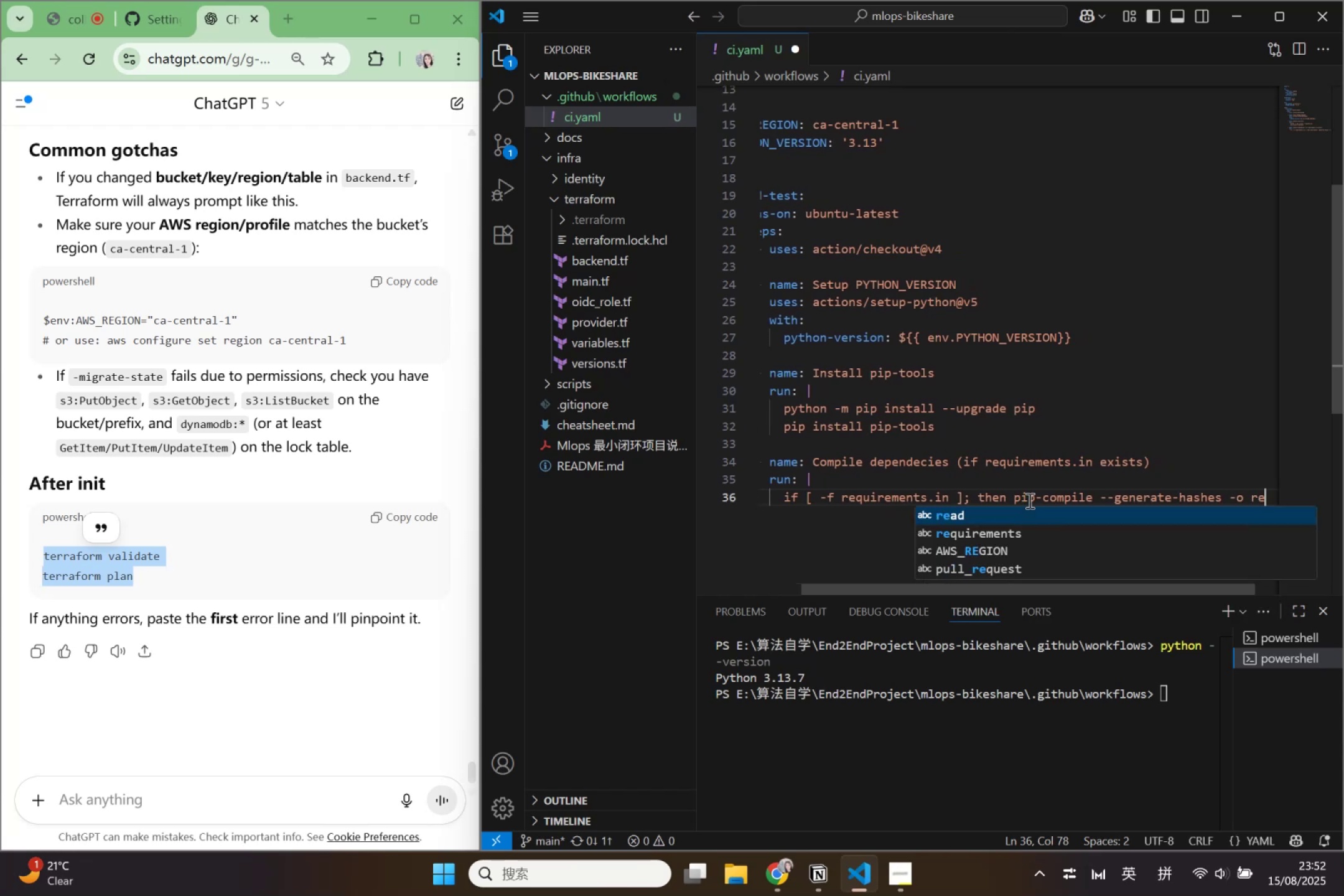 
key(ArrowDown)
 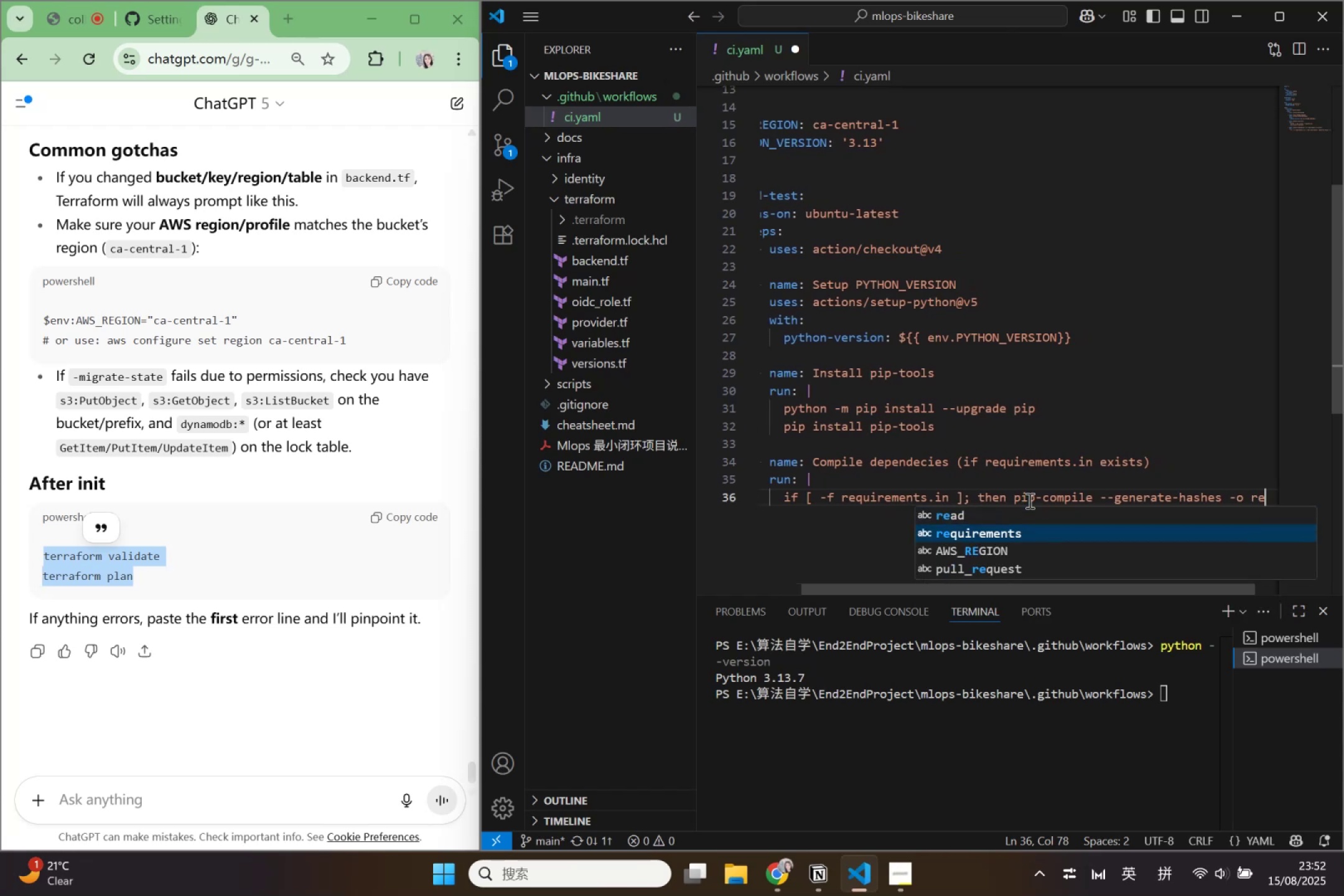 
key(Enter)
 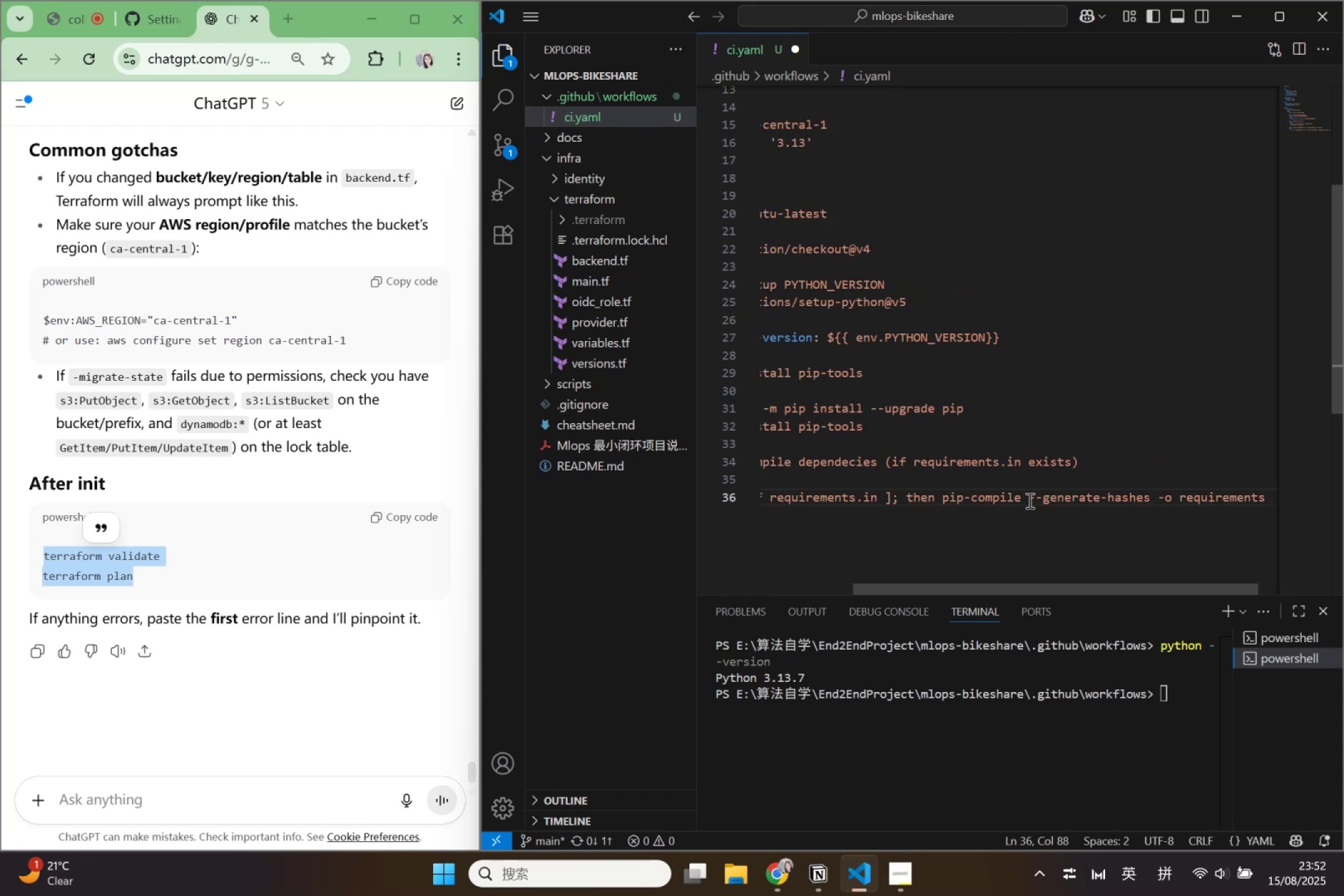 
type(.txt req)
 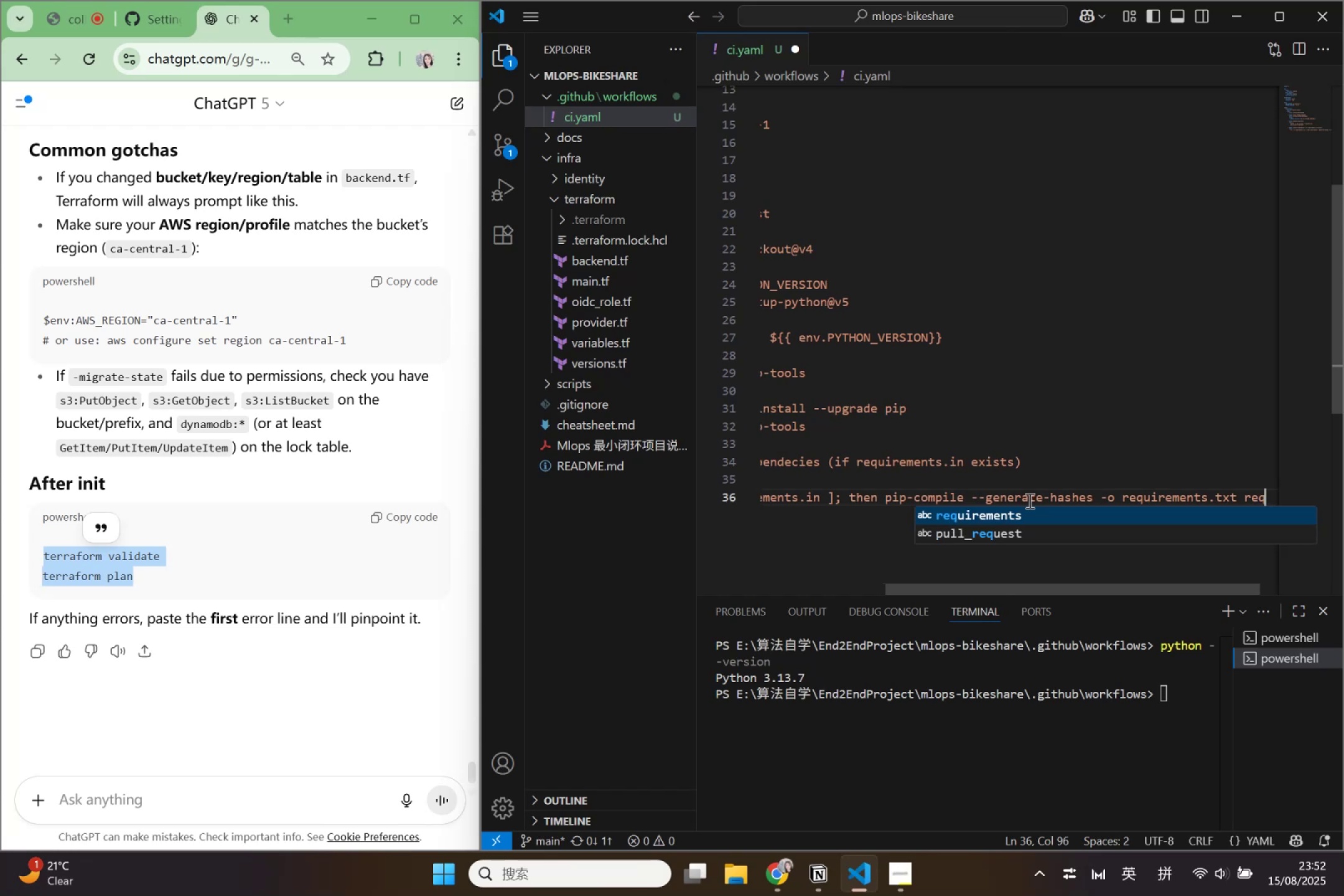 
key(Enter)
 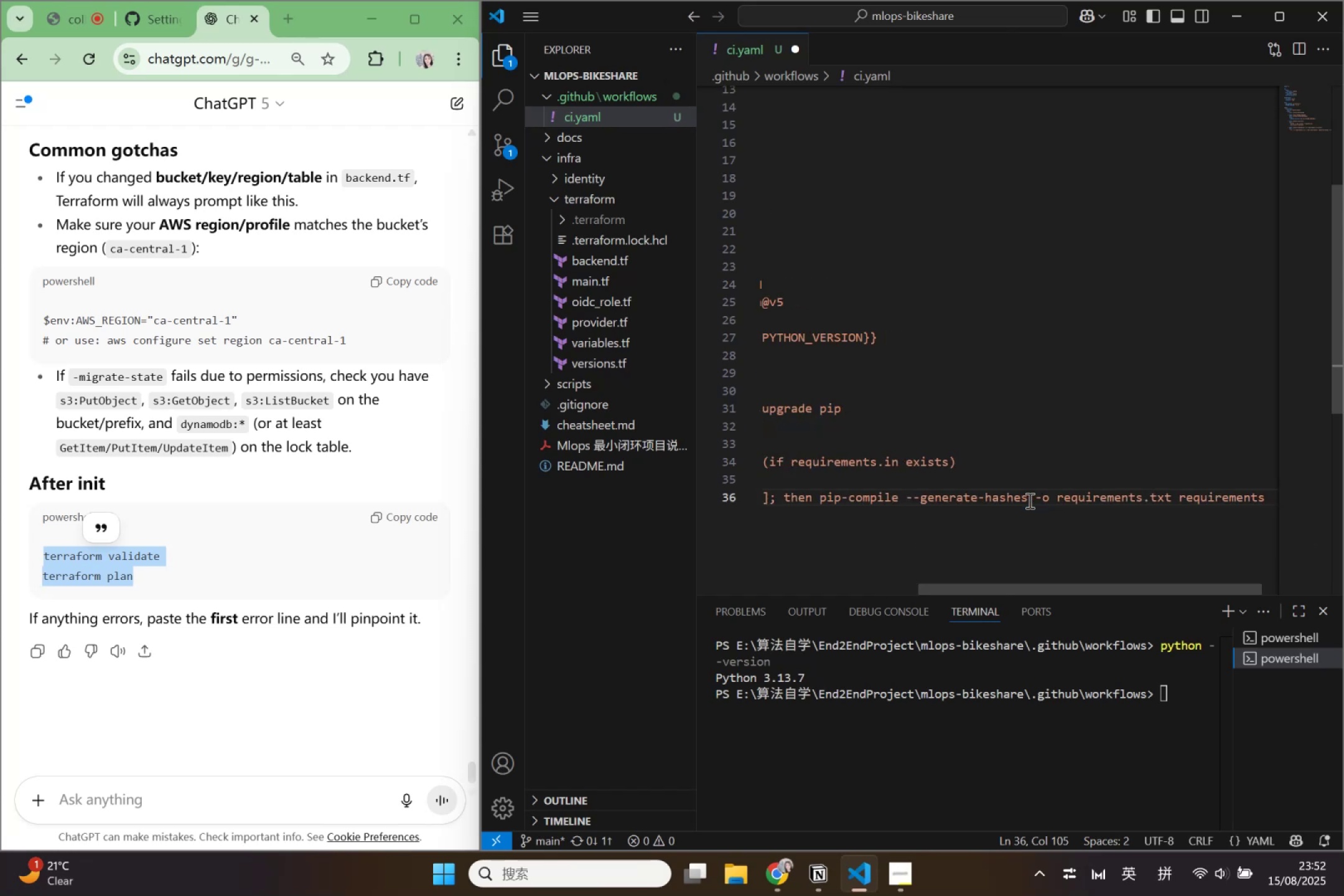 
type(.in; fi)
 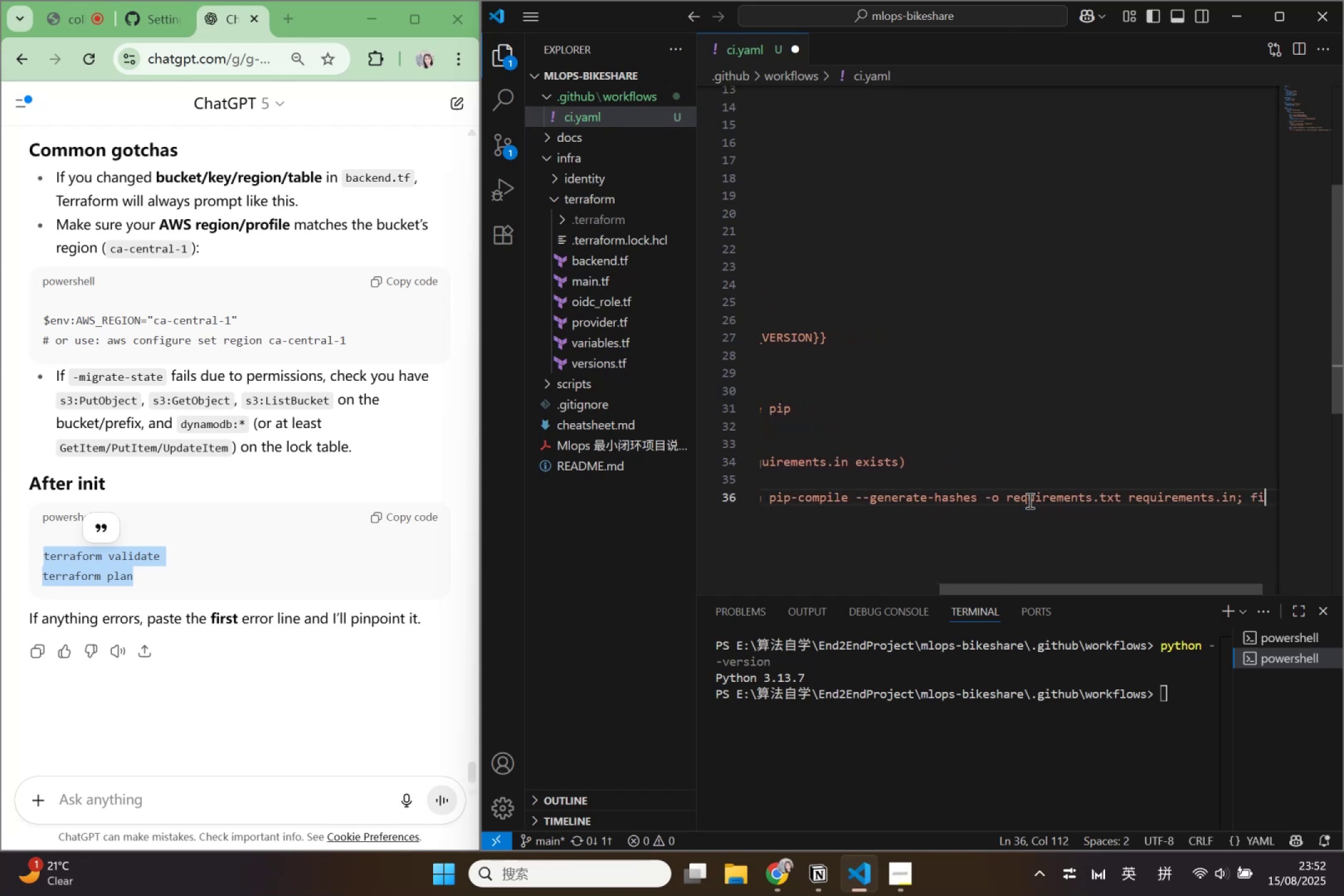 
key(Enter)
 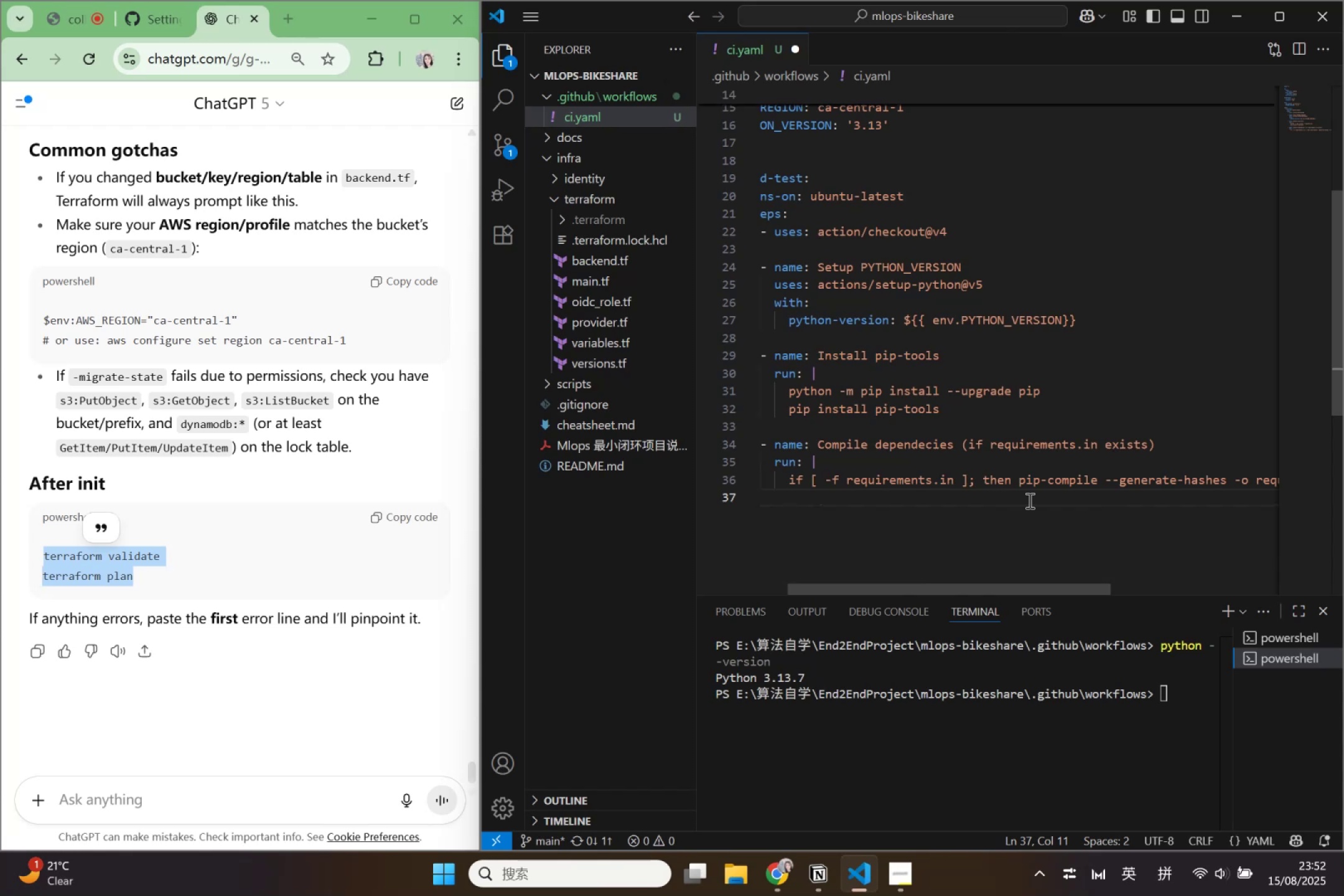 
type(if [])
 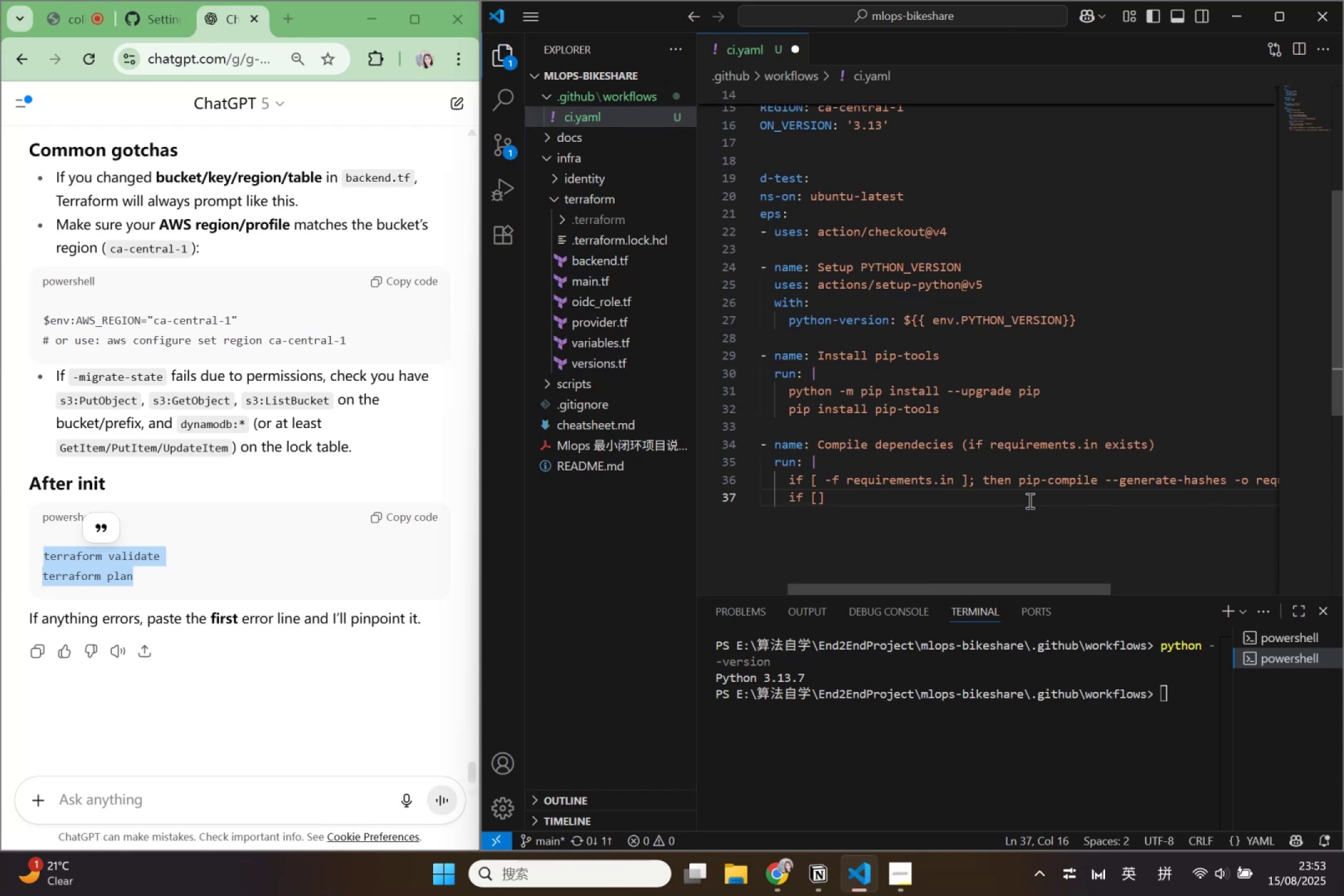 
key(ArrowLeft)
 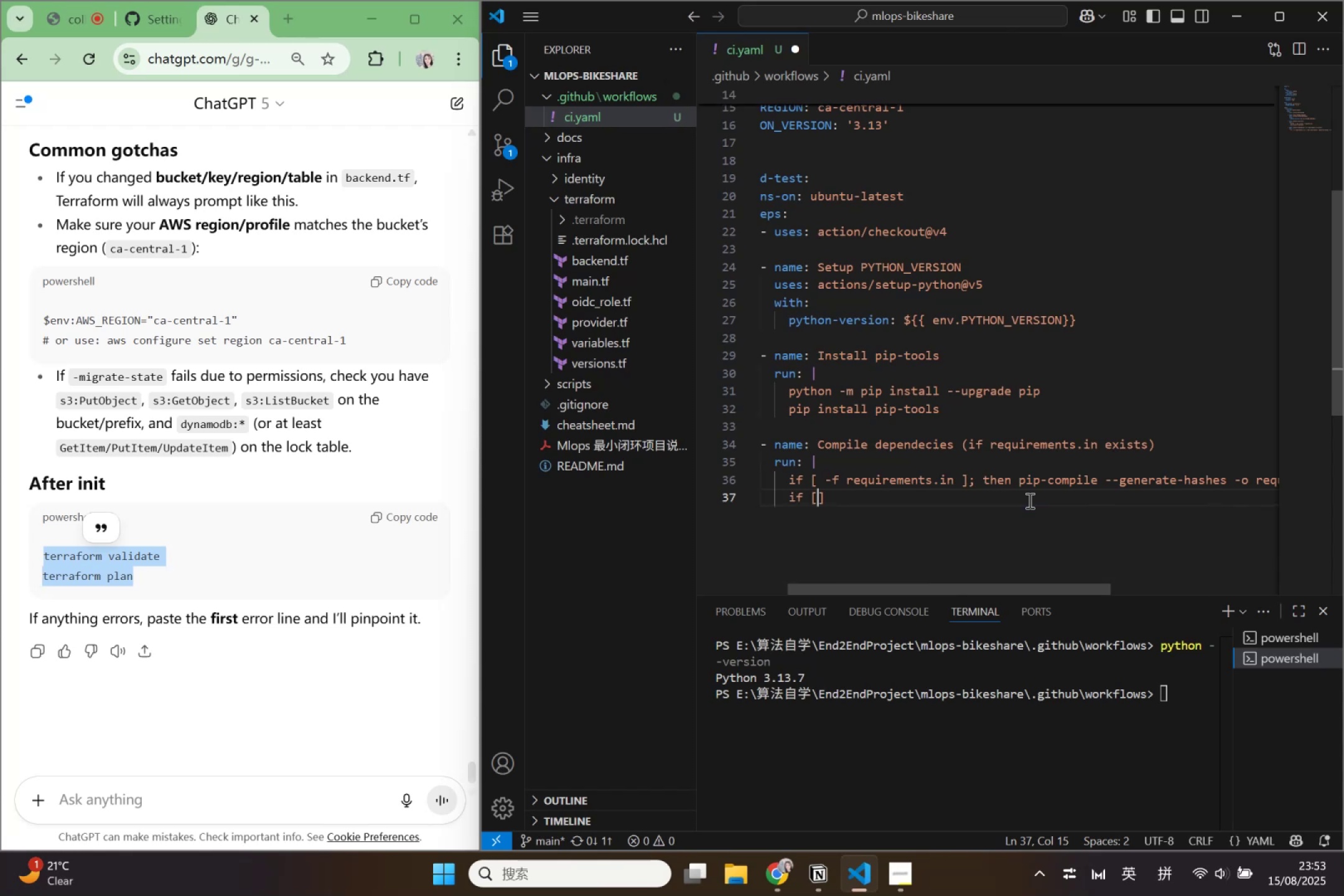 
key(Space)
 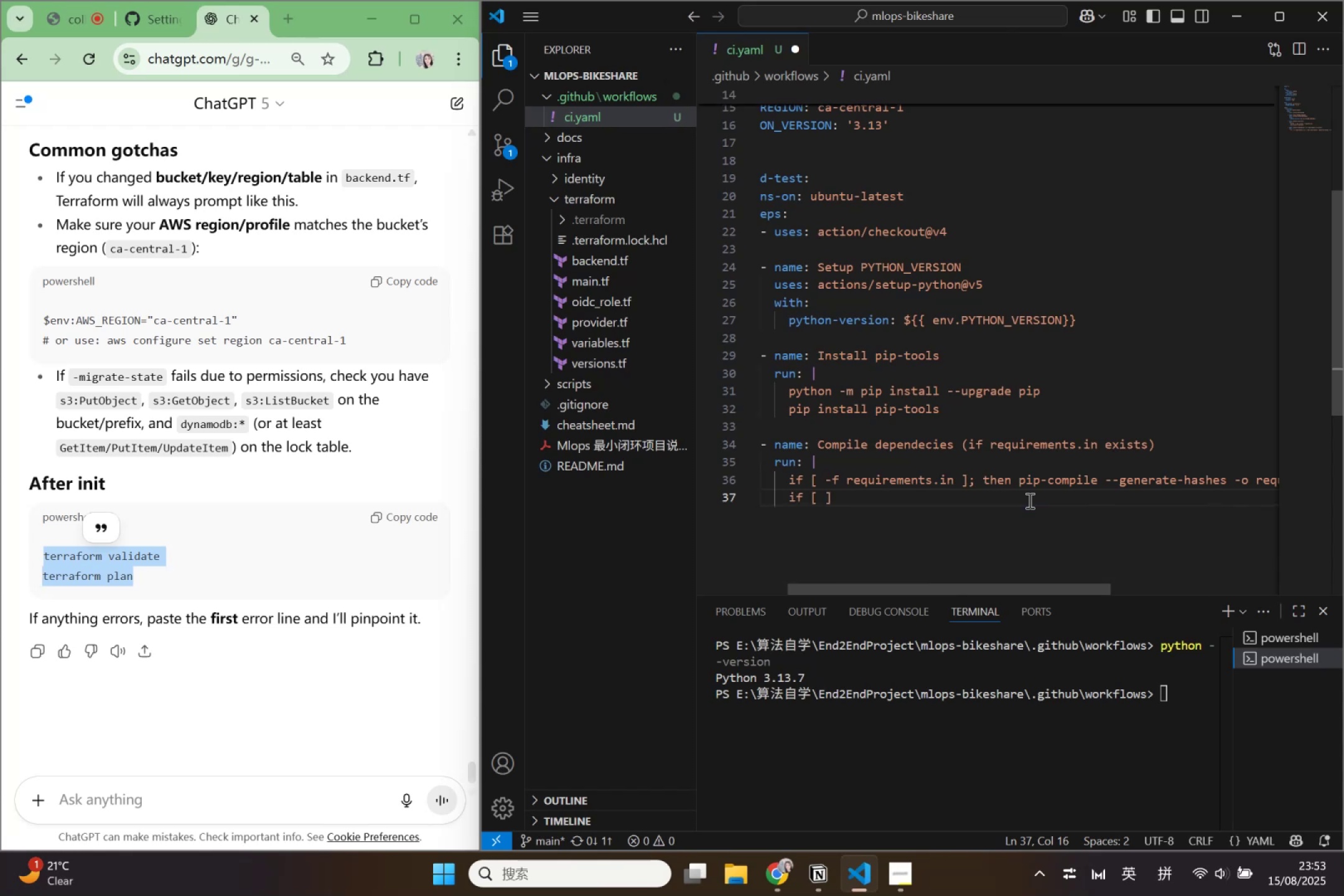 
key(Backspace)
 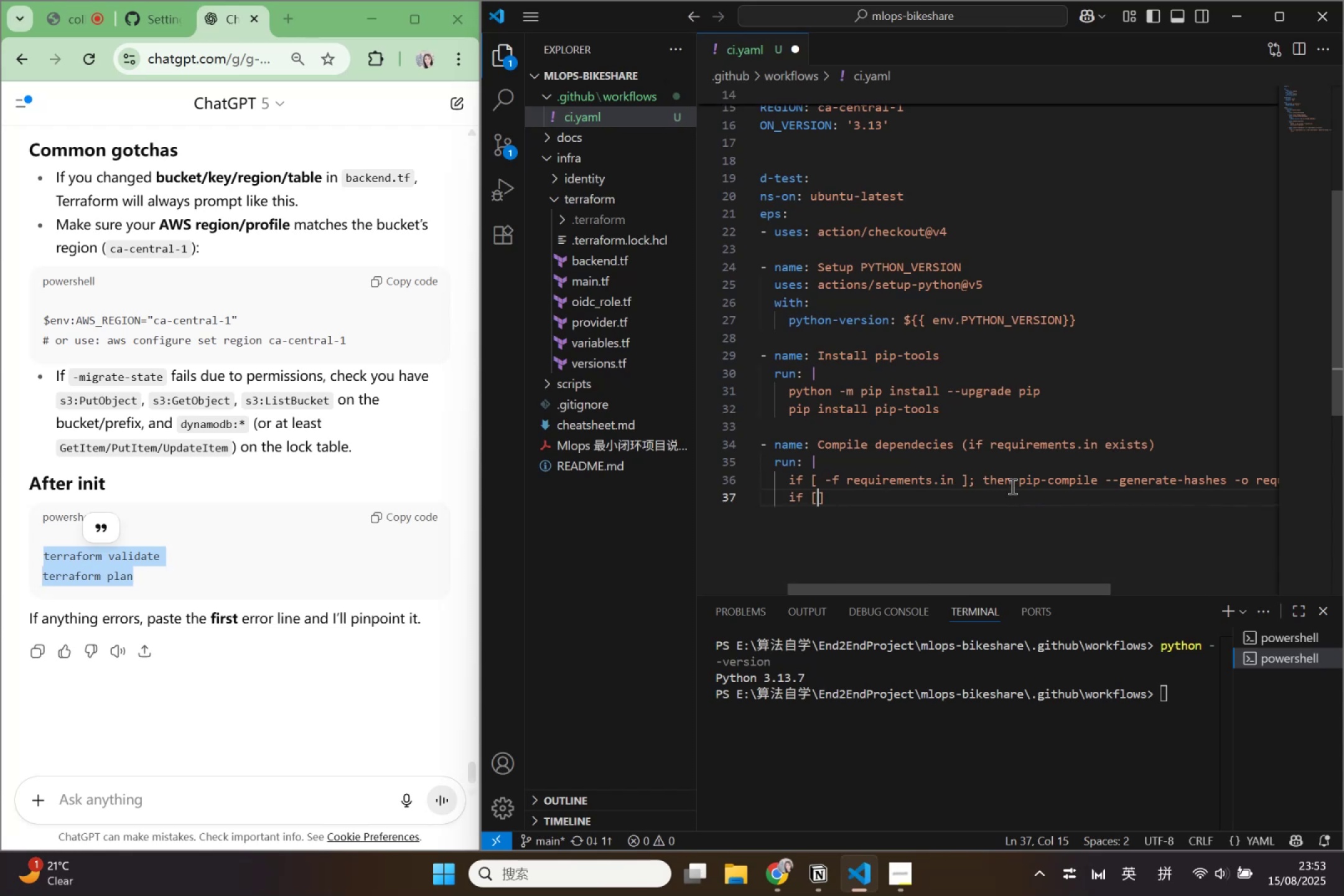 
type( -f req)
 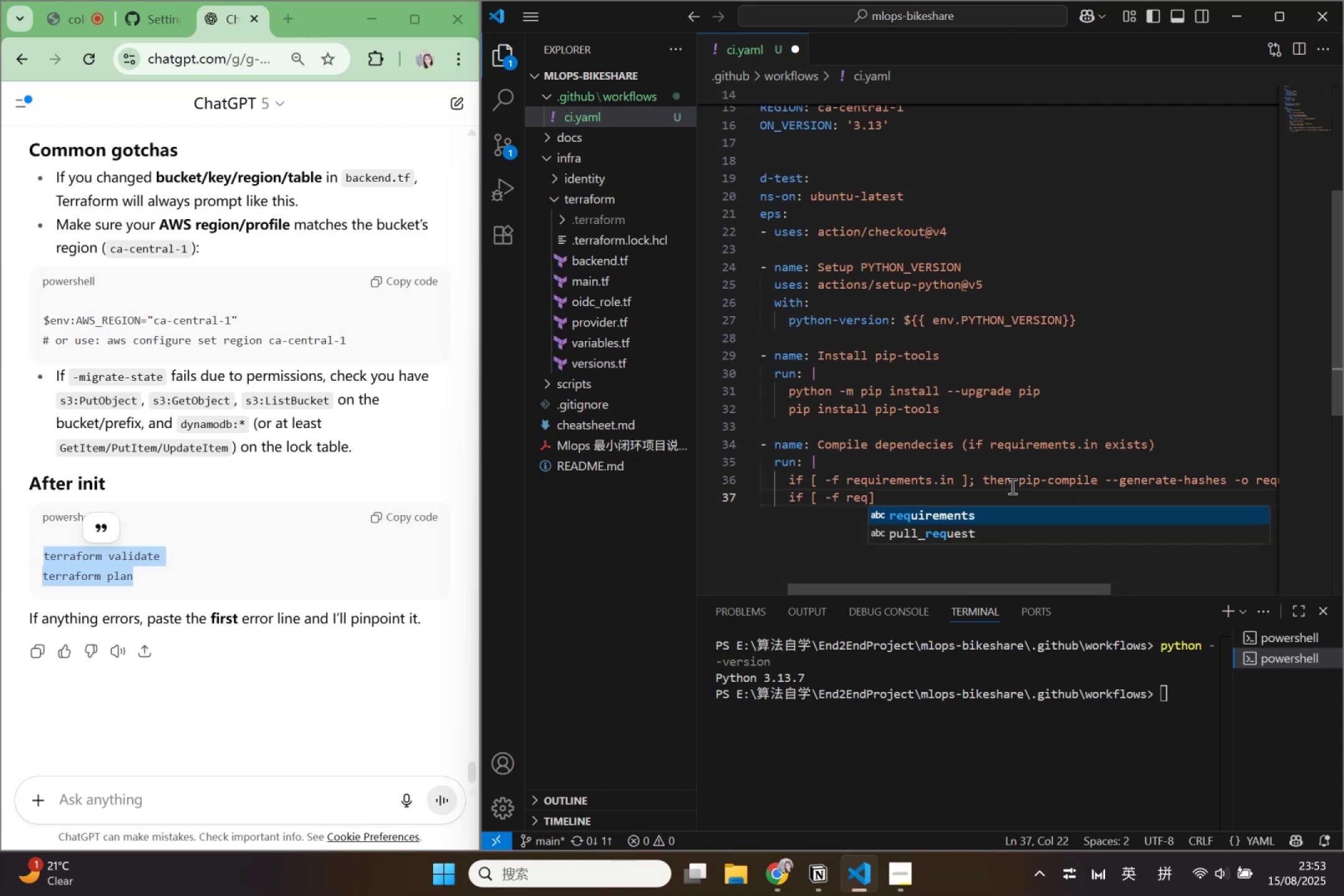 
key(Enter)
 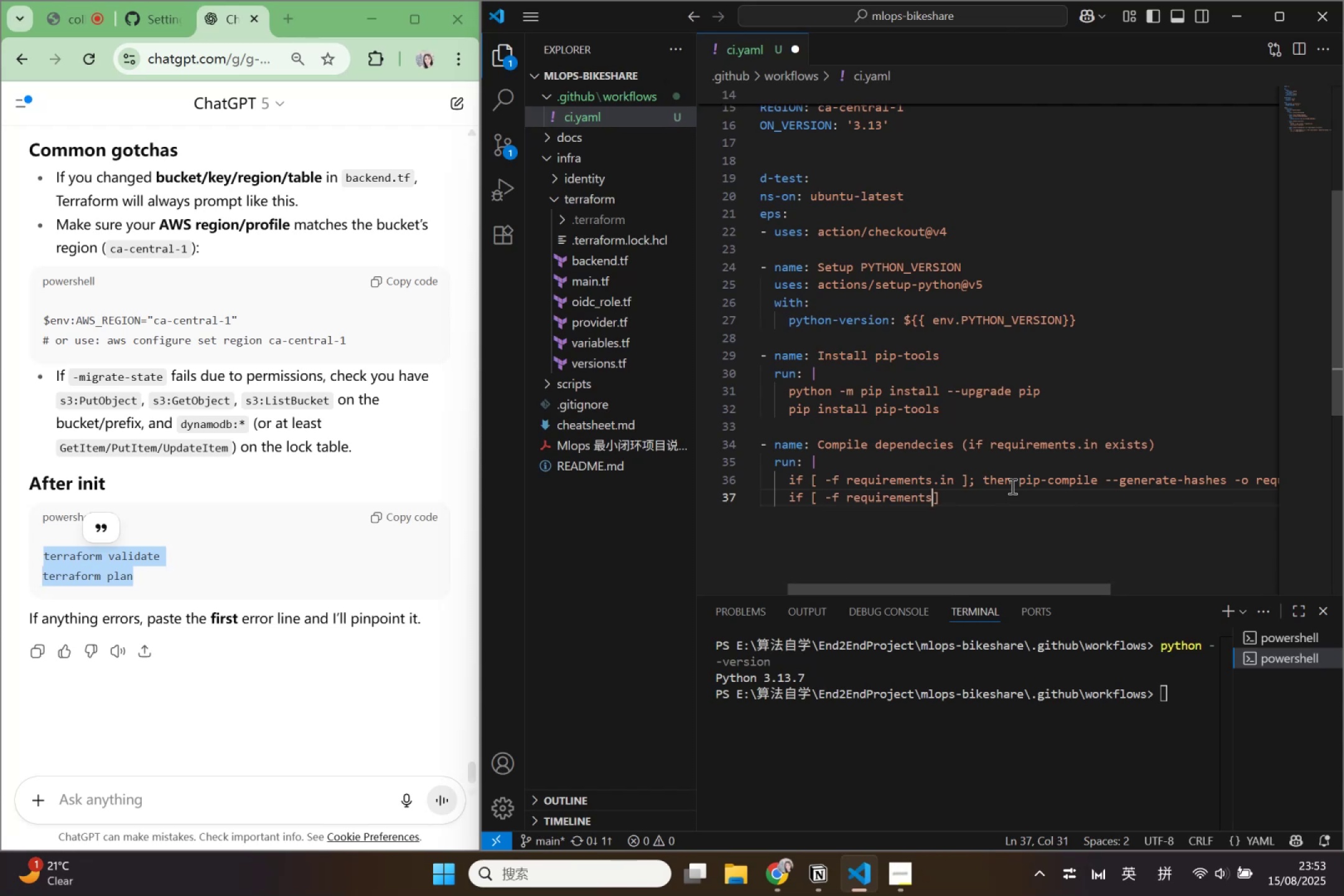 
type(-dev.in )
 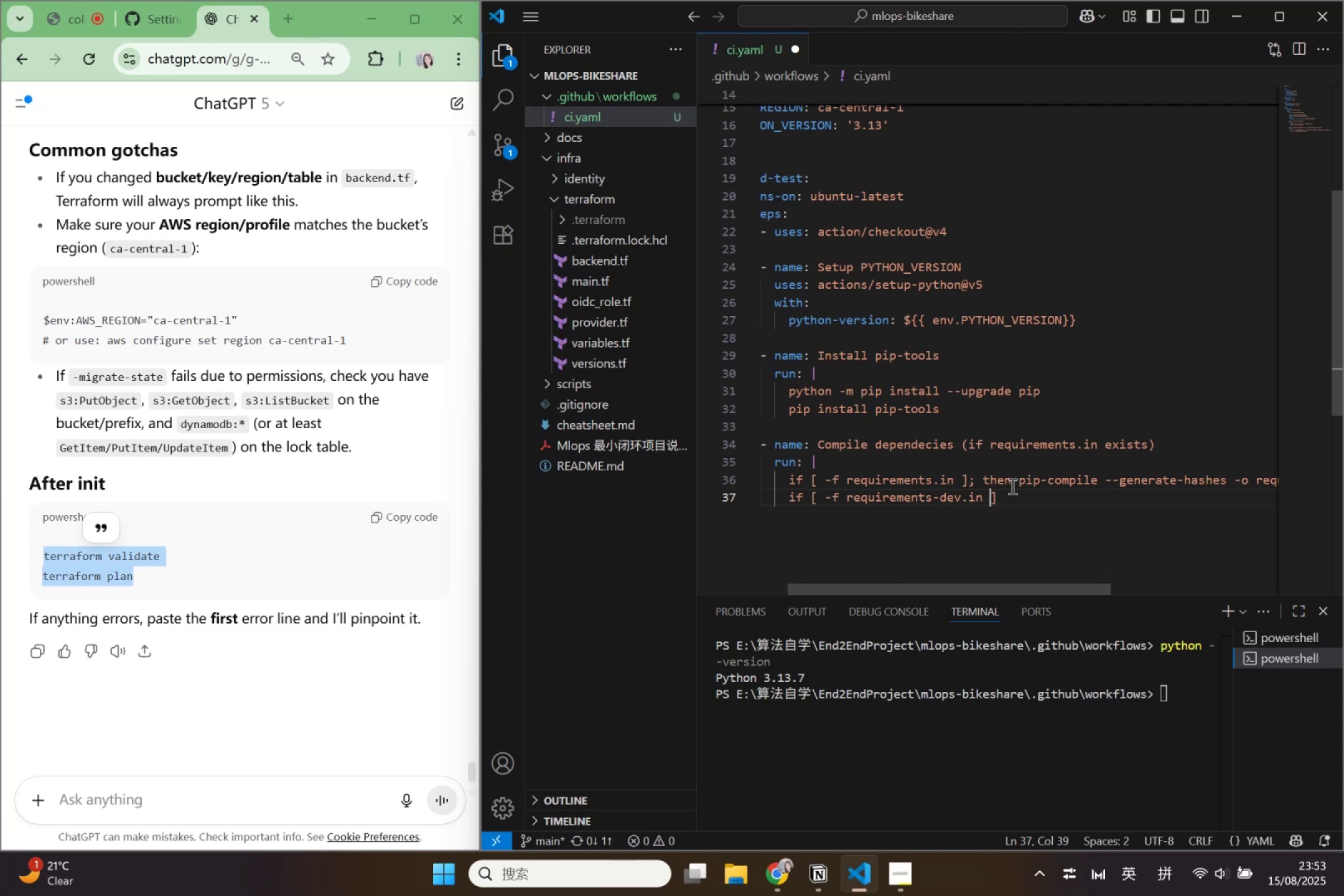 
key(ArrowRight)
 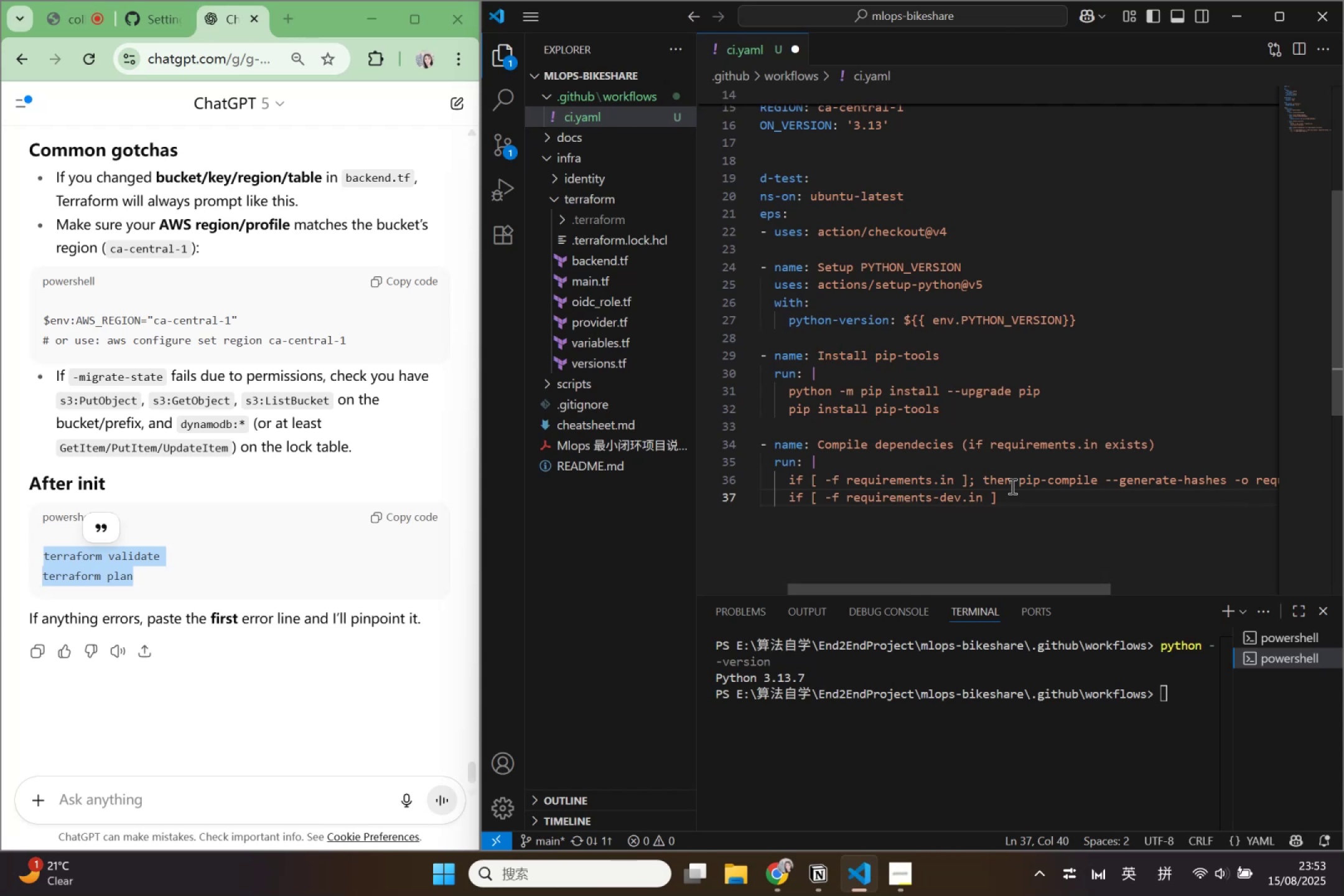 
type(; then pip=)
key(Backspace)
type(-com)
 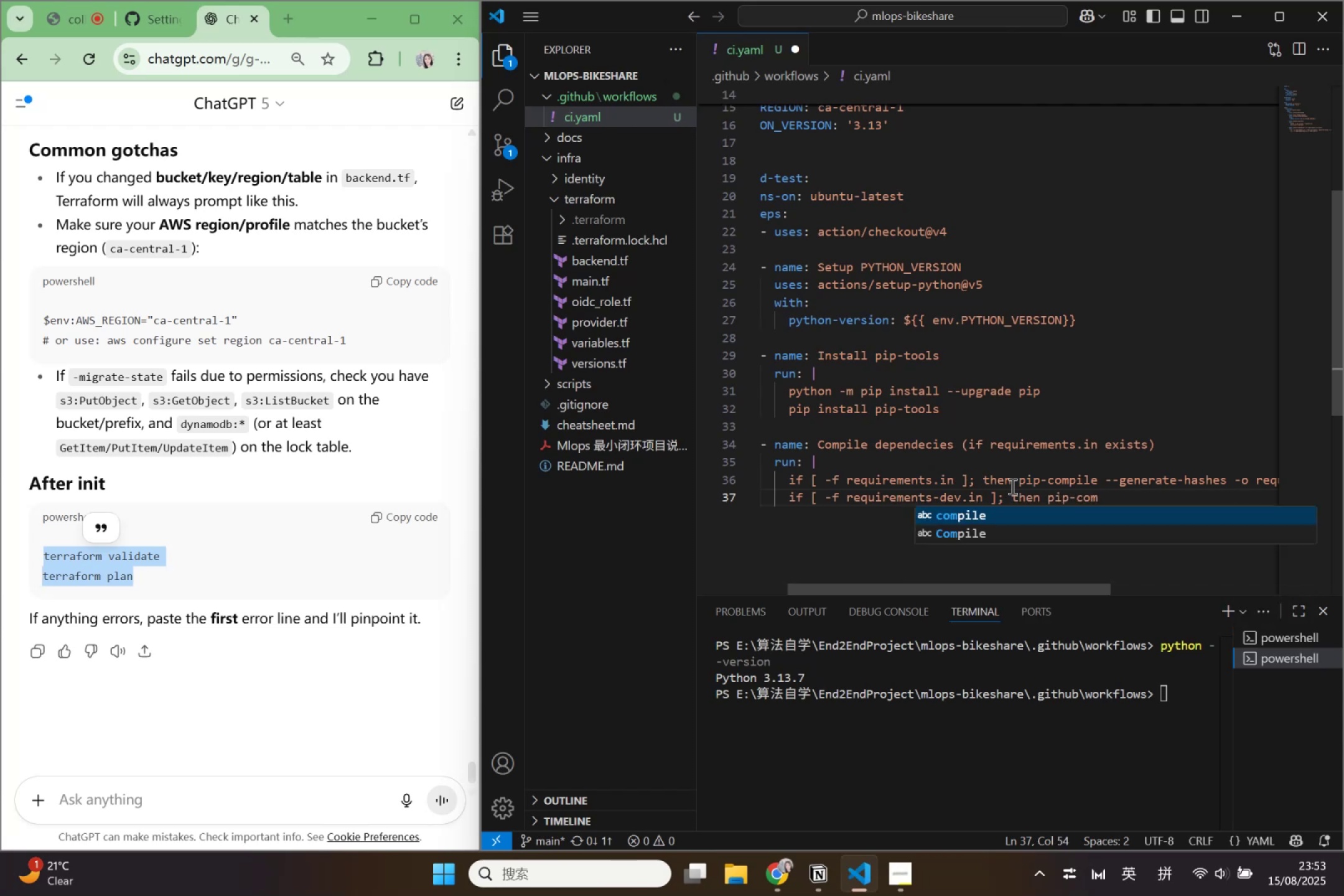 
key(Enter)
 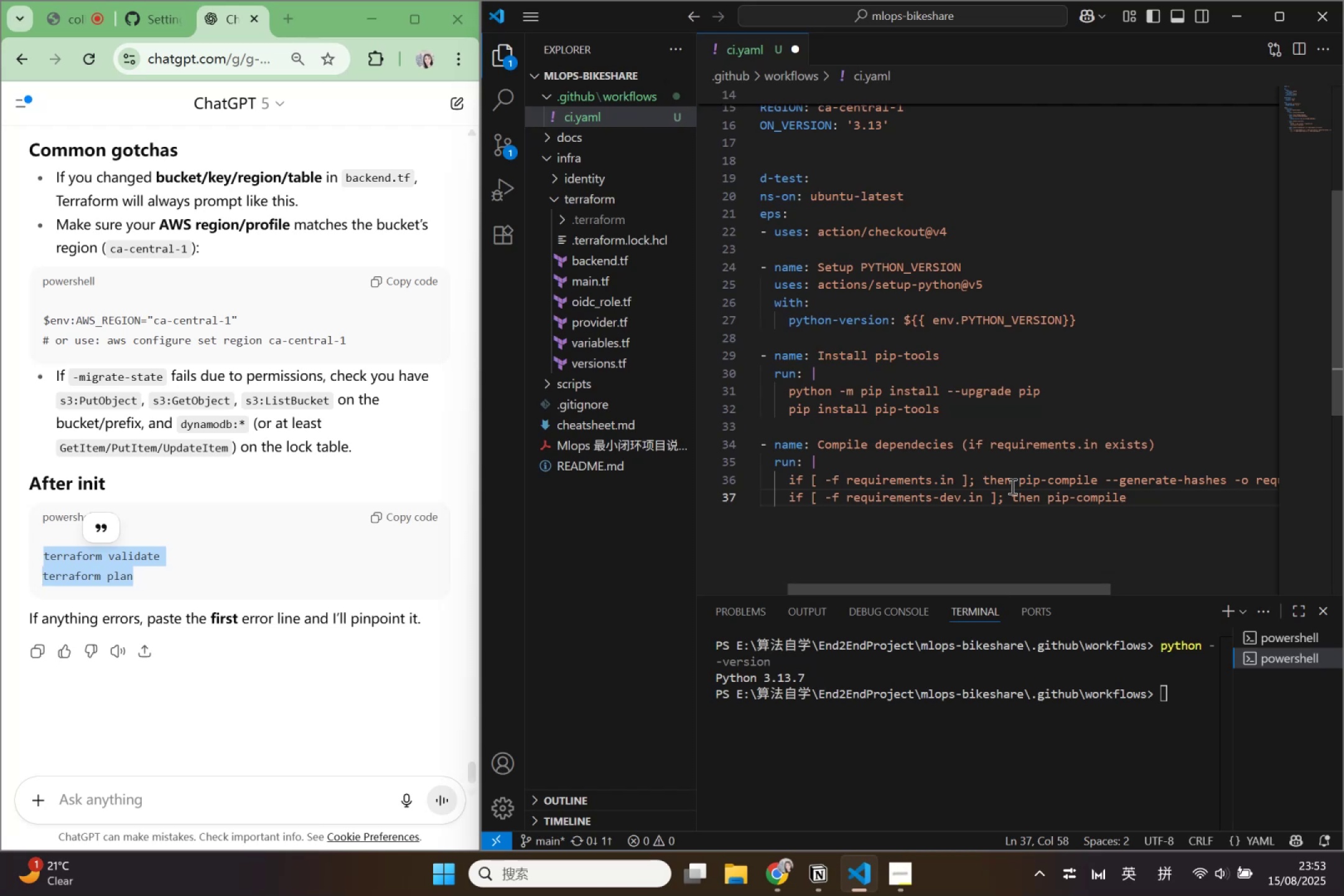 
key(ArrowLeft)
 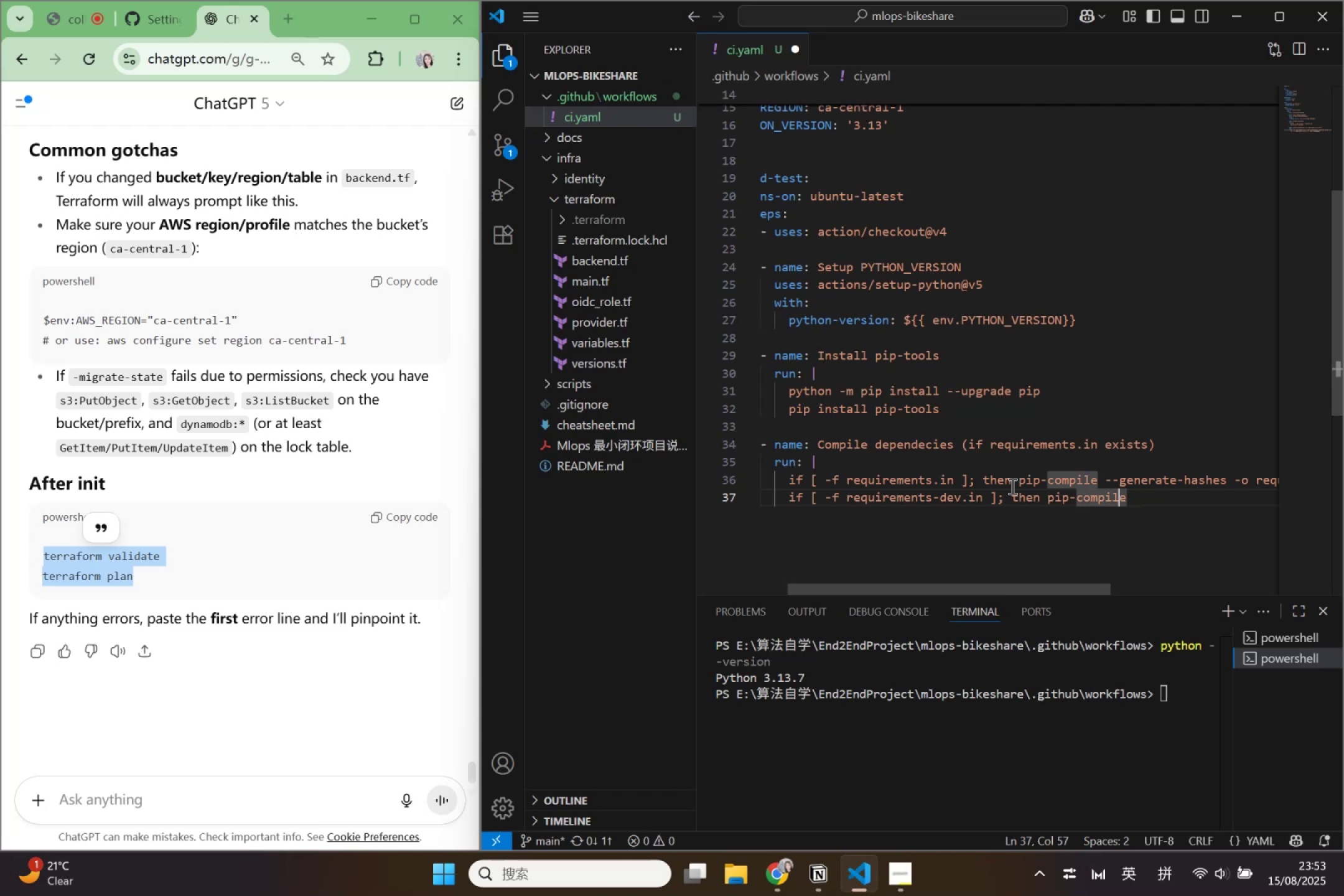 
key(ArrowLeft)
 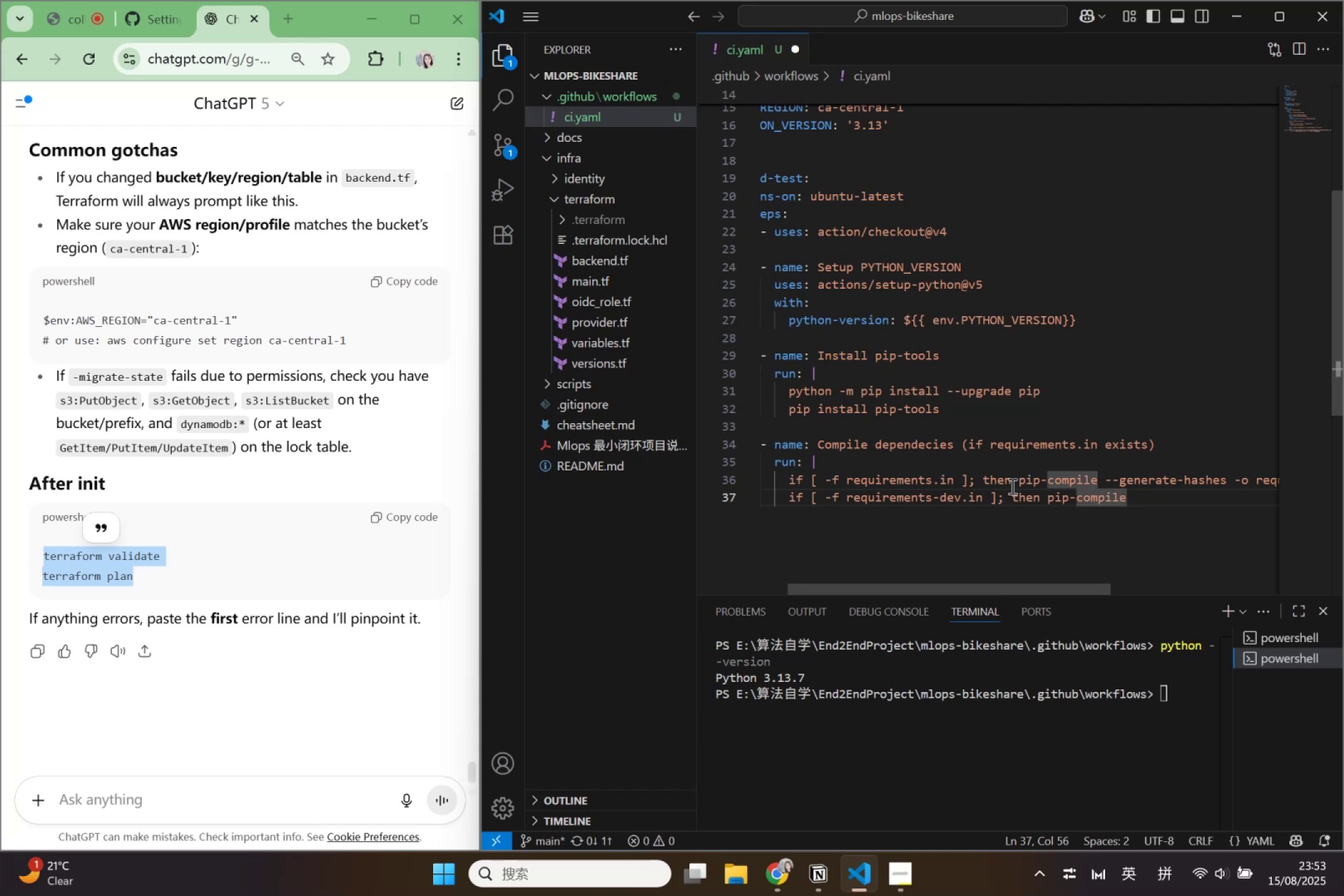 
key(ArrowRight)
 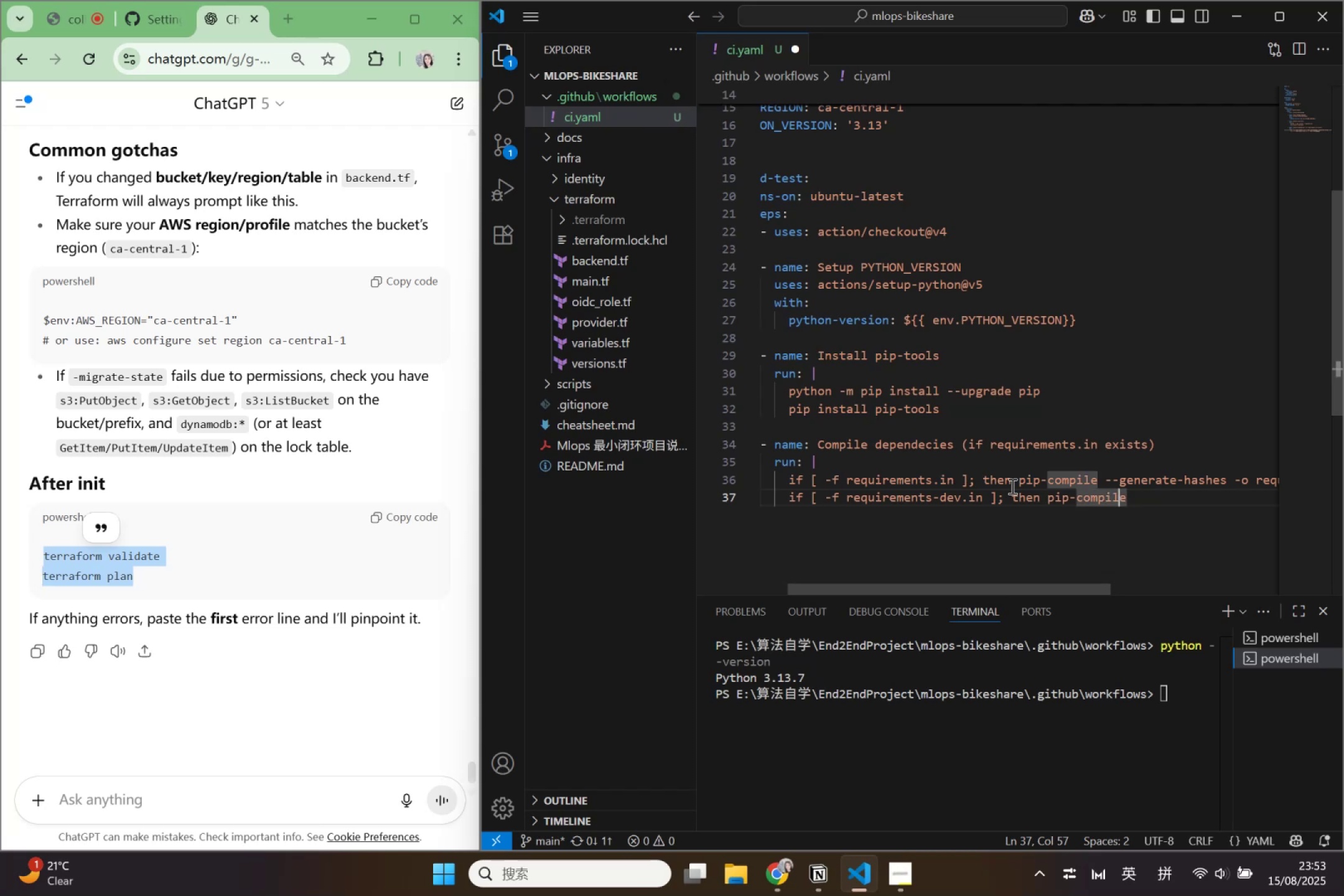 
key(ArrowRight)
 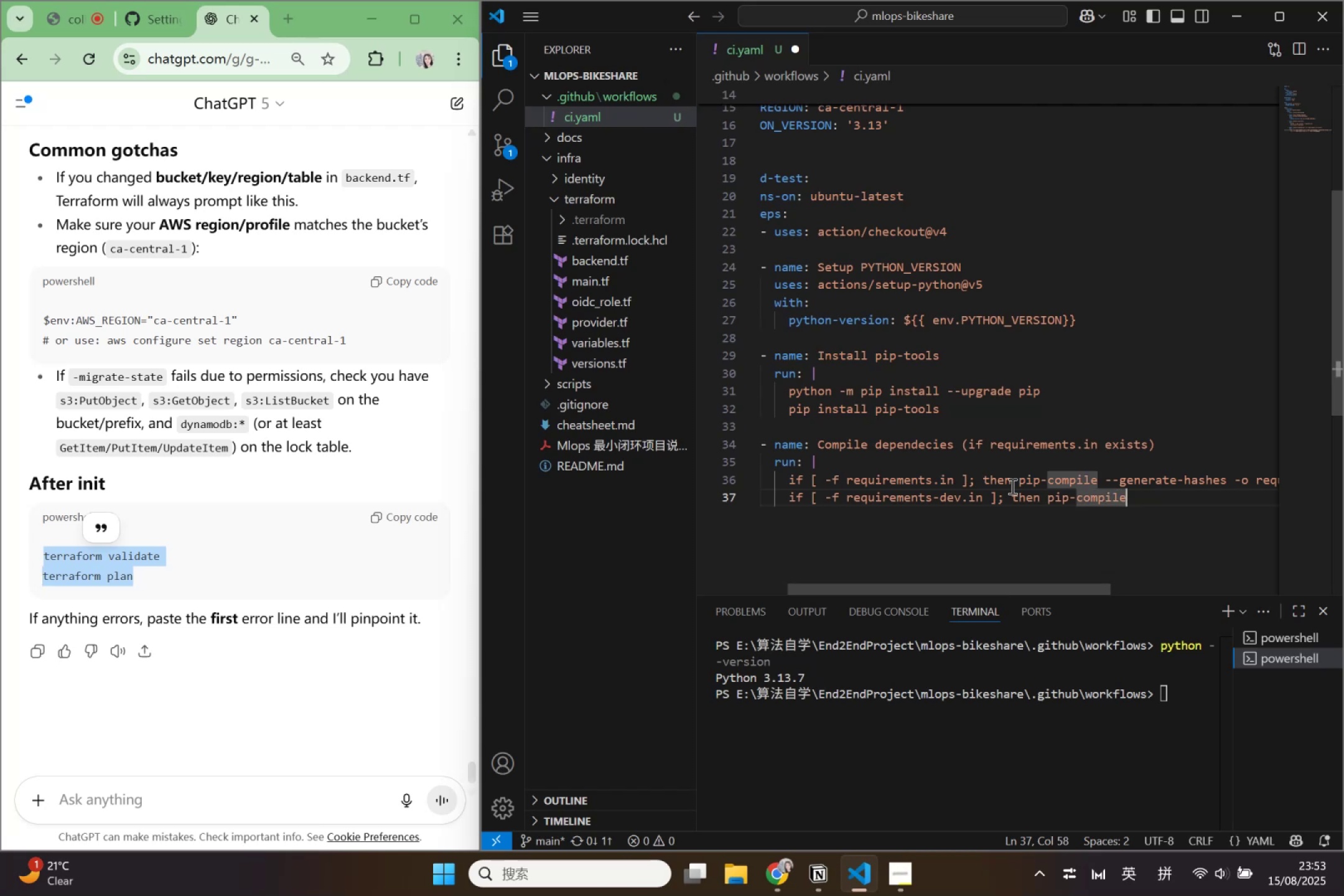 
key(Backspace)
key(Backspace)
key(Backspace)
key(Backspace)
key(Backspace)
key(Backspace)
key(Backspace)
type(com)
 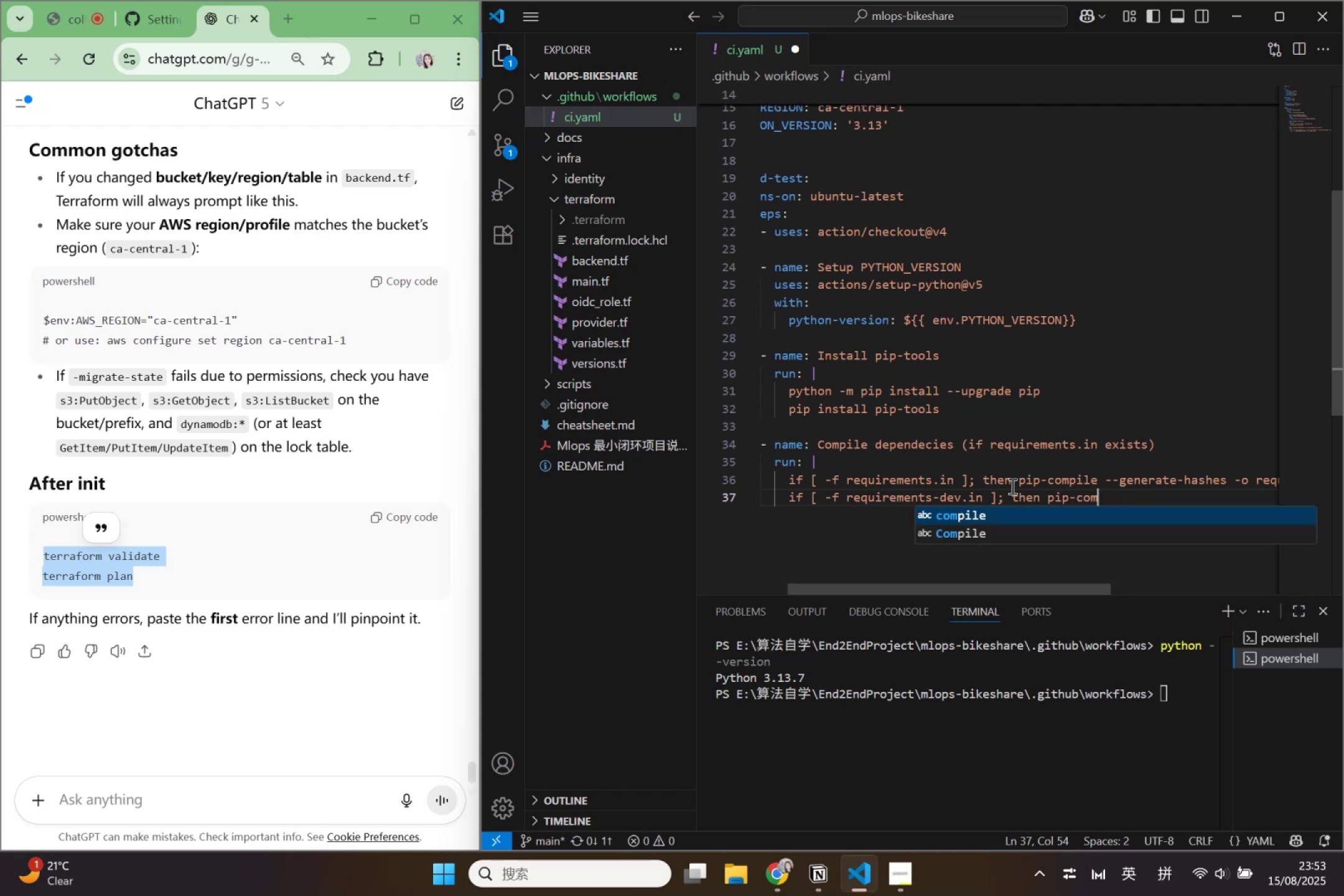 
key(Enter)
 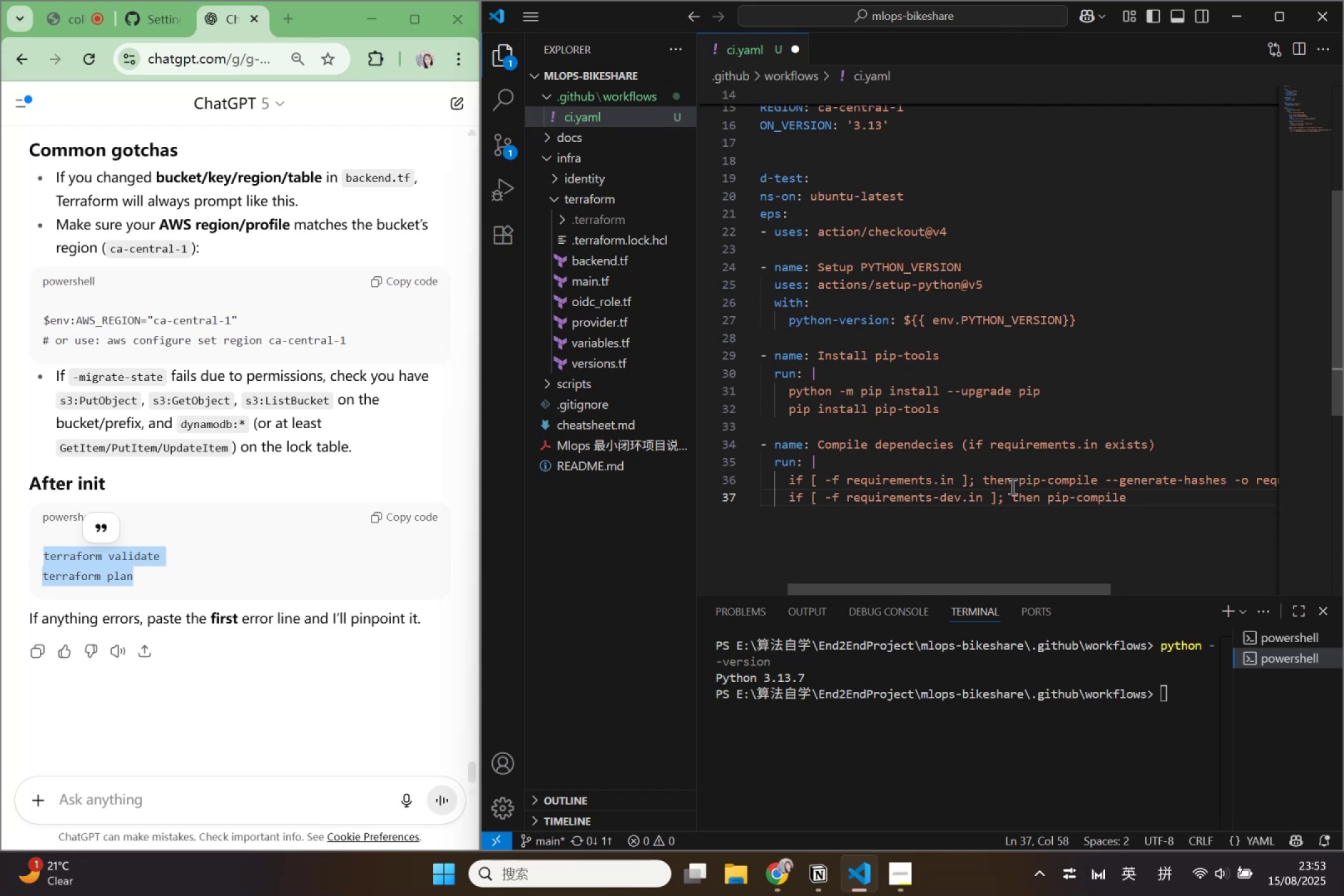 
type( --h)
key(Backspace)
type(gern)
key(Backspace)
key(Backspace)
type(ner)
 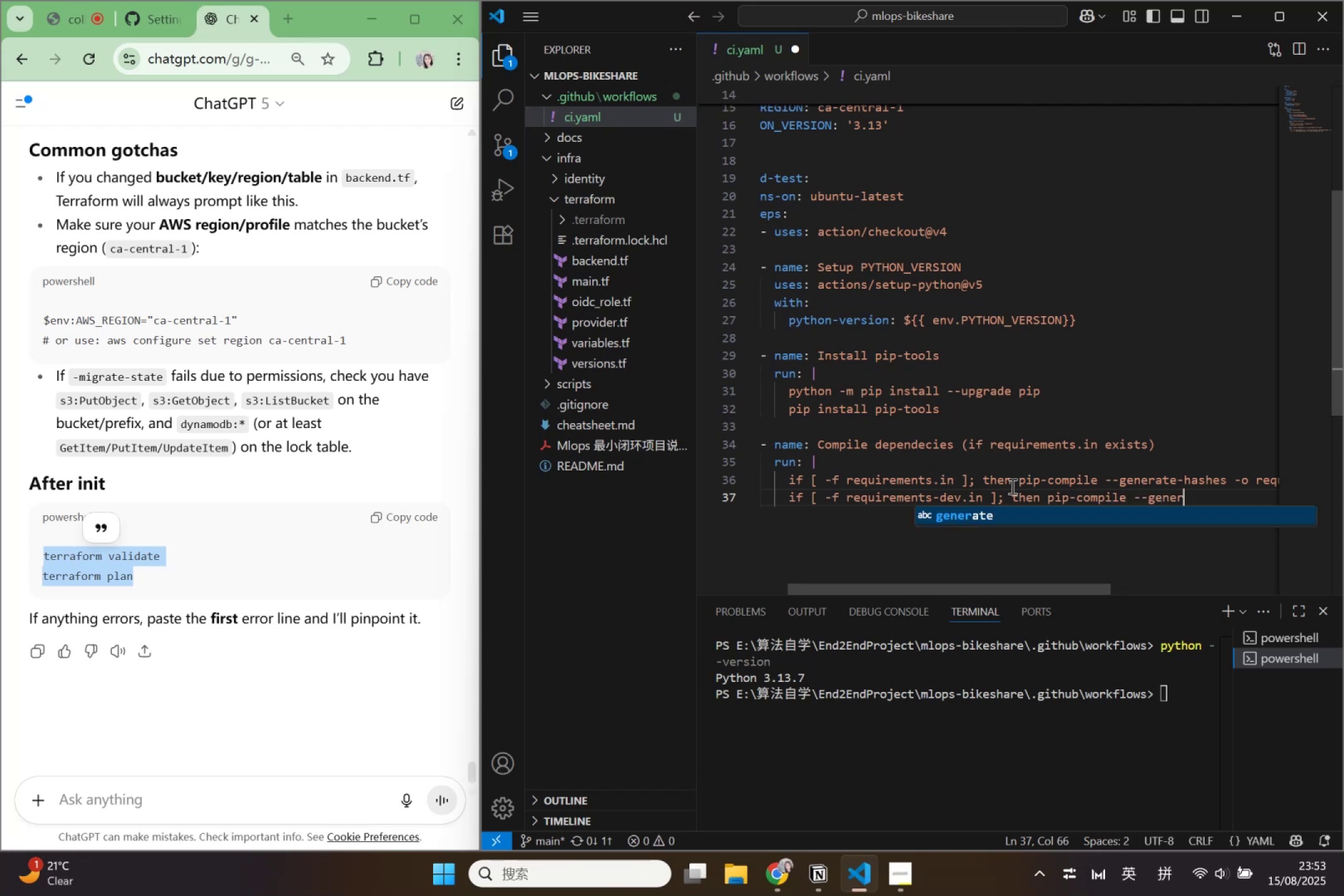 
key(Enter)
 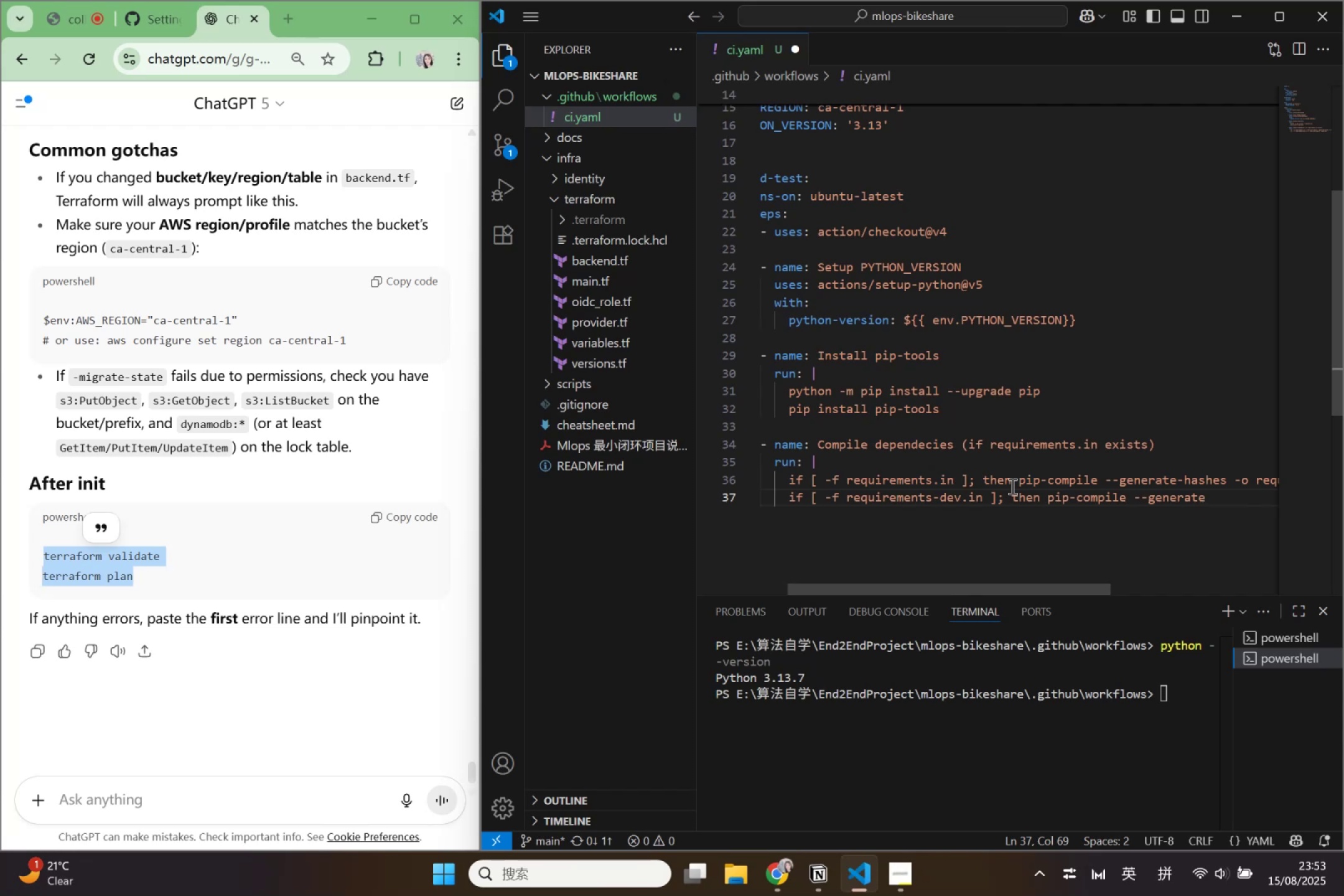 
type(-hashes -o re)
 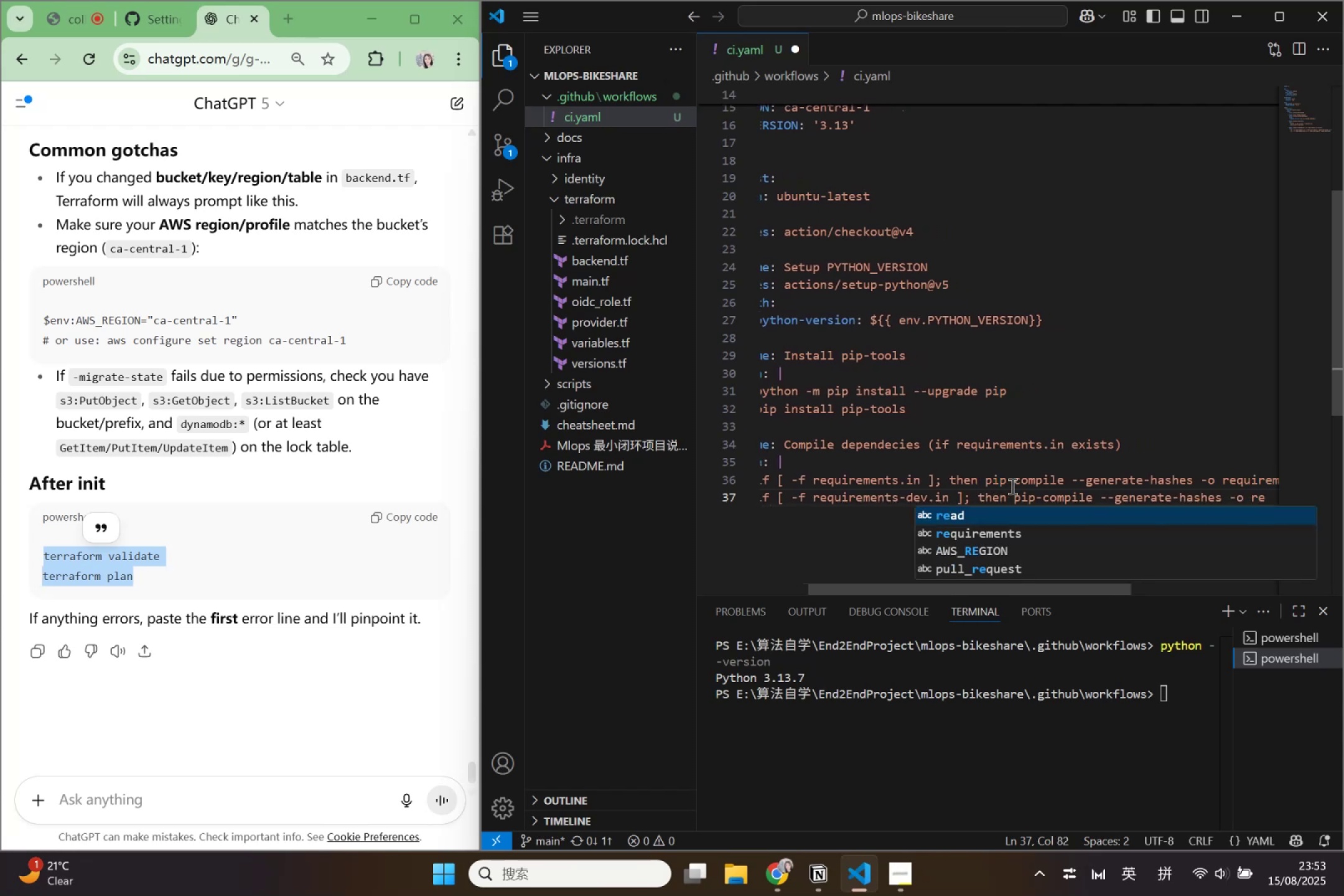 
key(ArrowDown)
 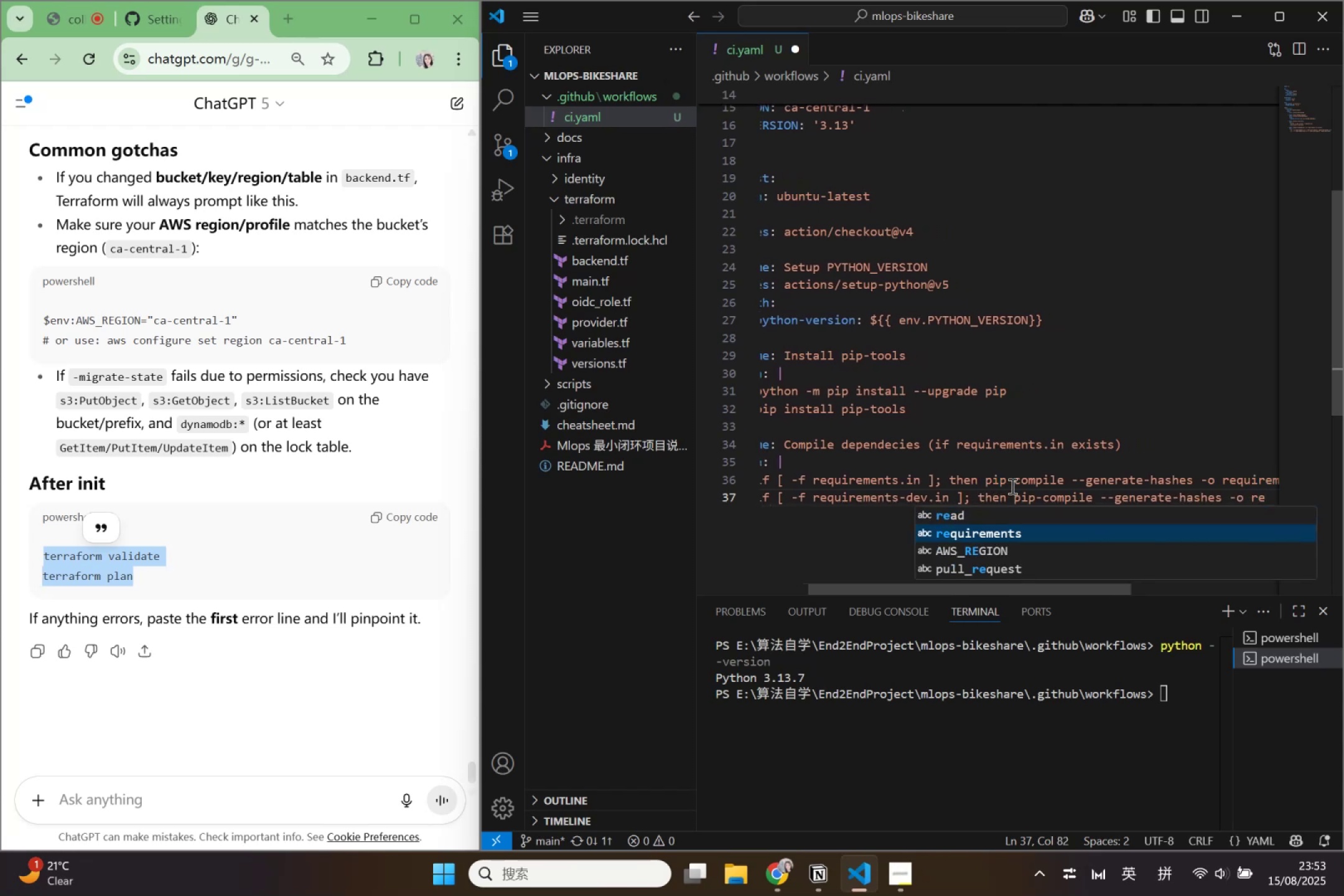 
key(Enter)
 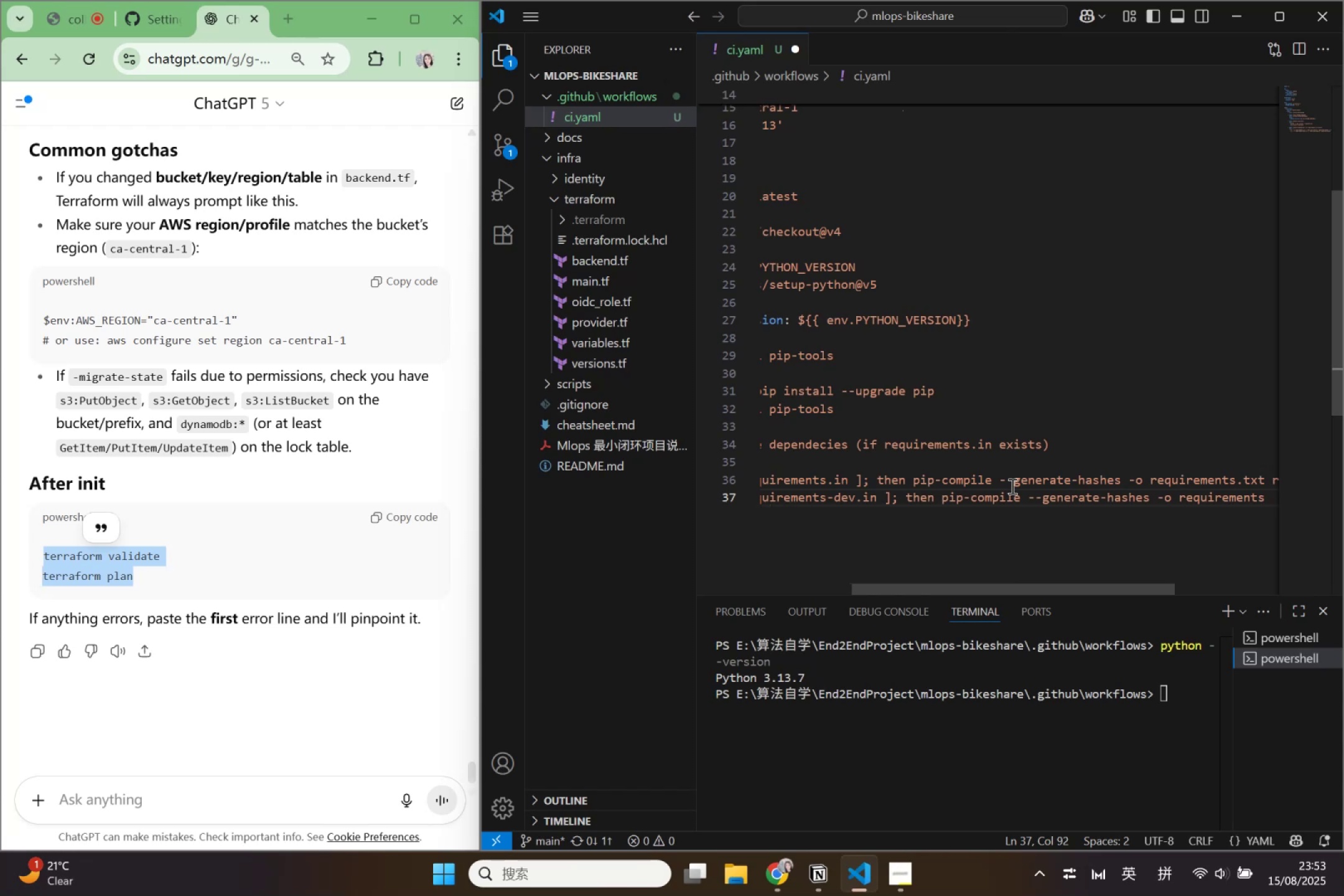 
type(-dev.text)
key(Backspace)
key(Backspace)
key(Backspace)
type(xt  )
key(Backspace)
type(re)
 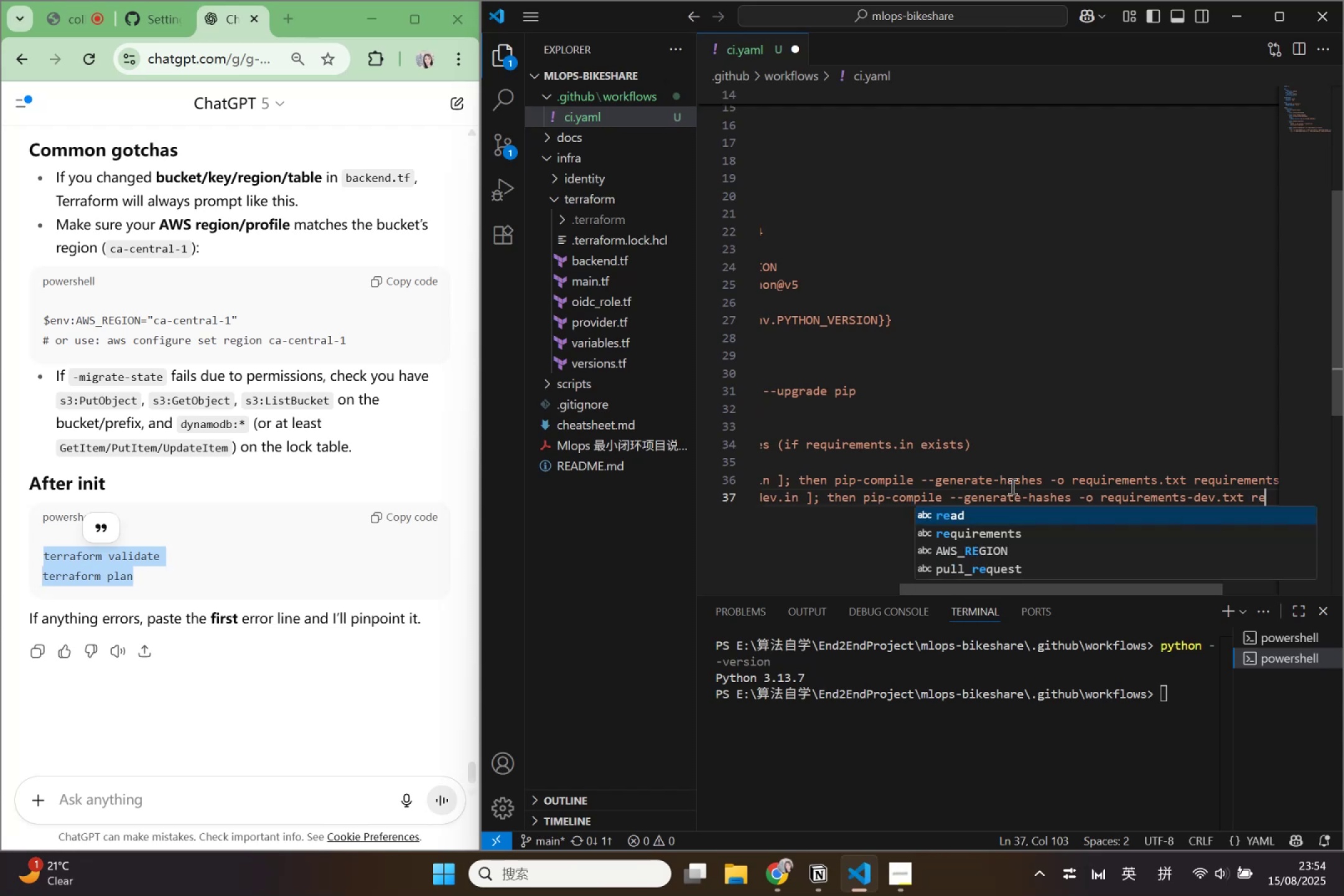 
key(ArrowDown)
 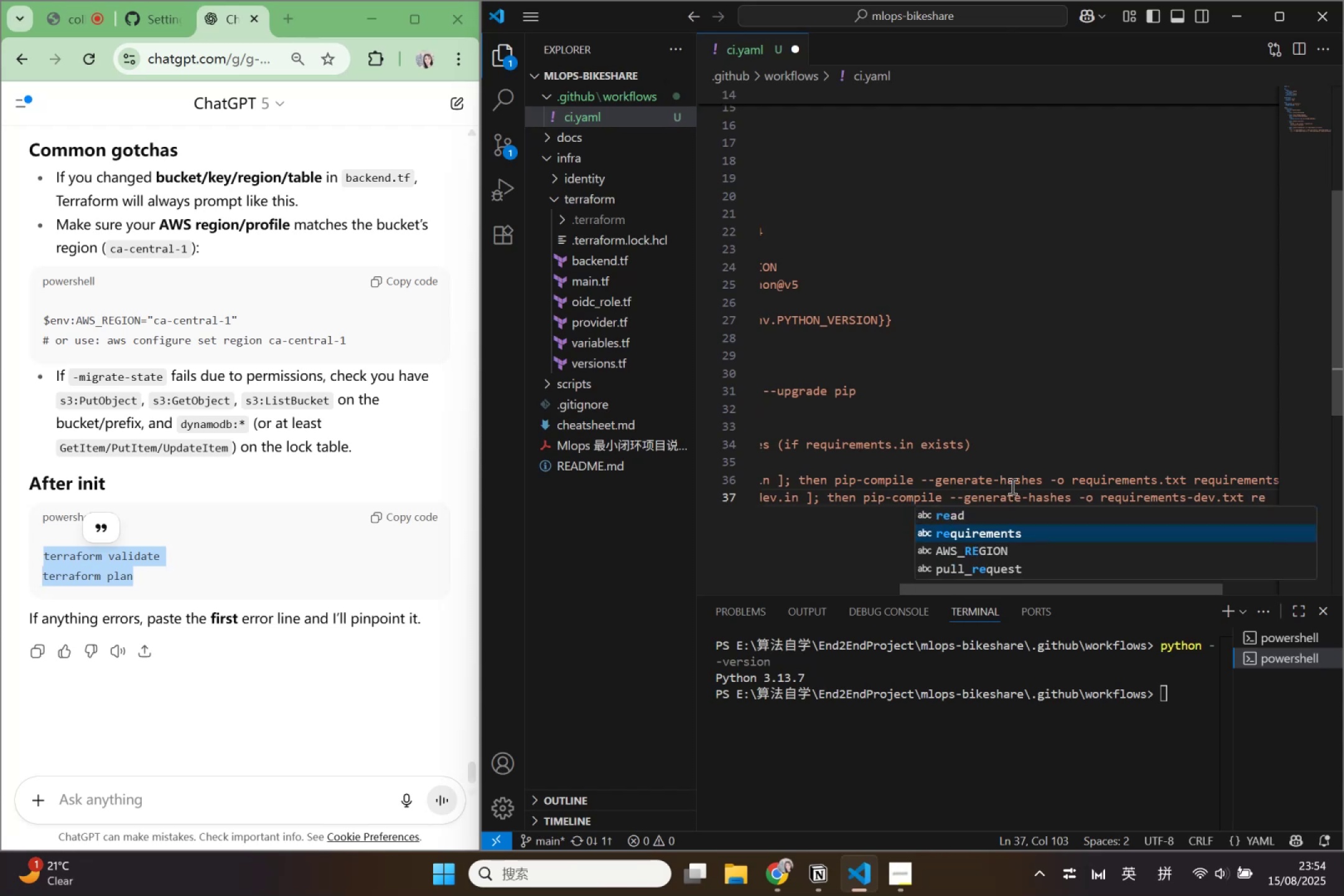 
key(Enter)
 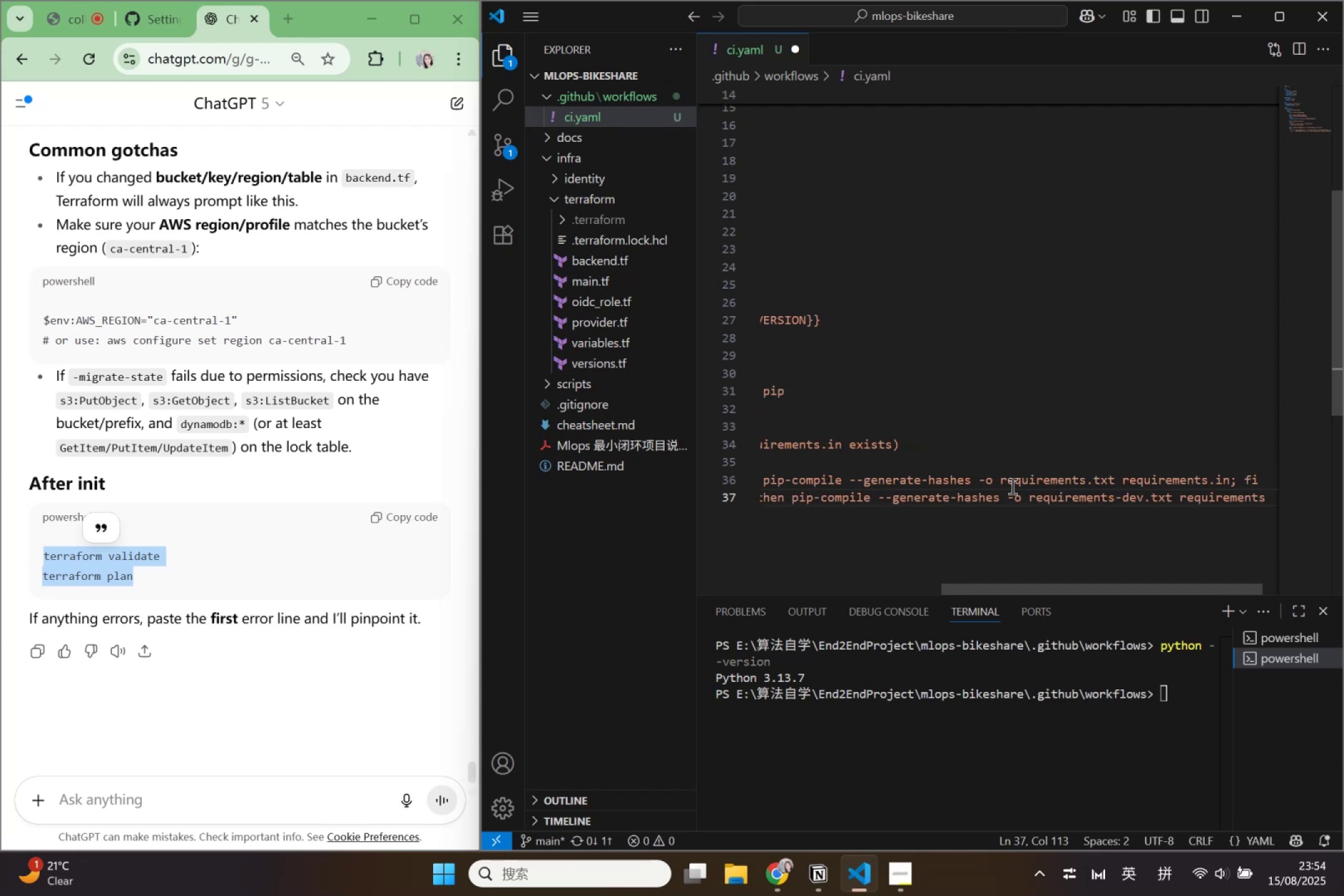 
type(-dev.in; fi)
 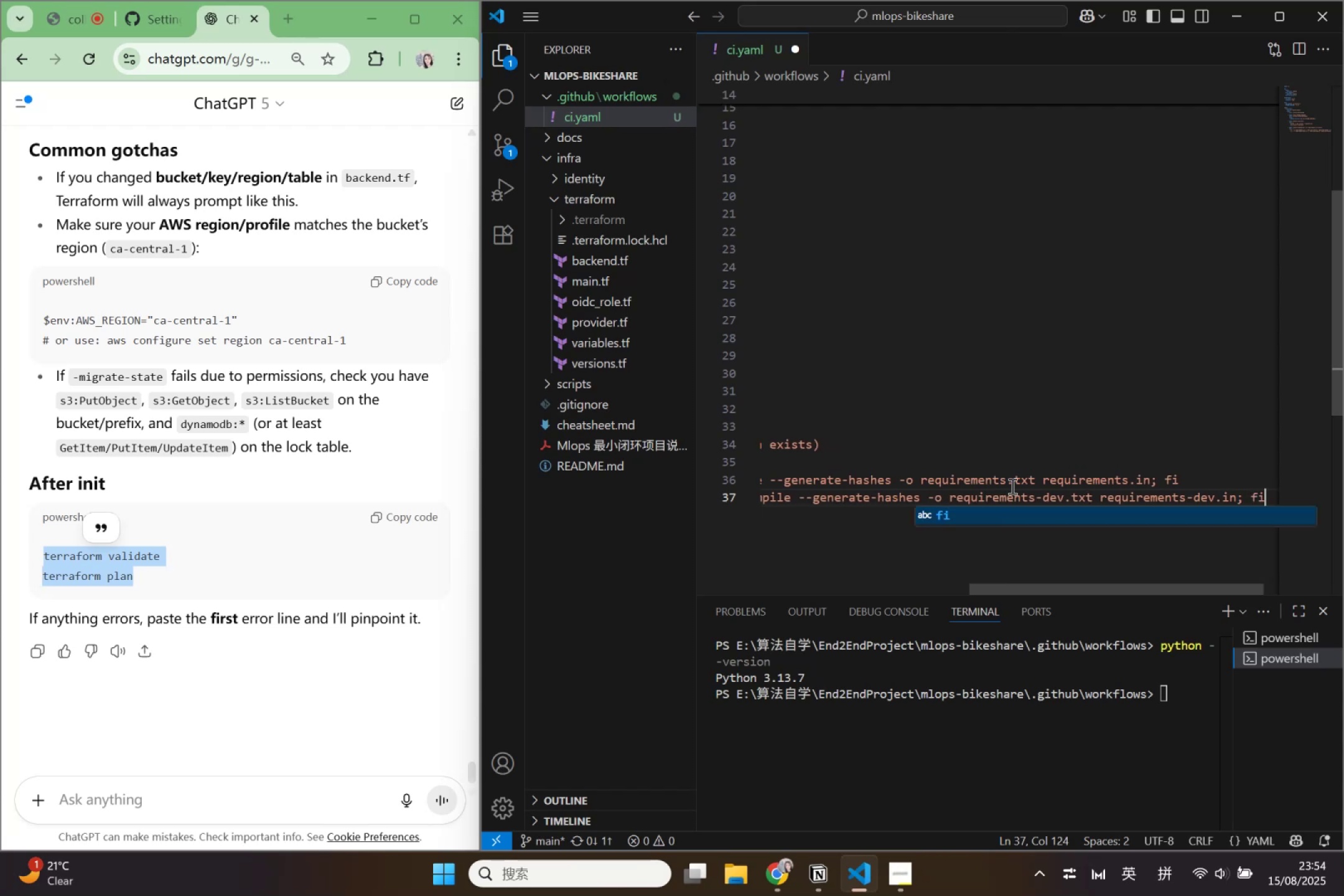 
key(Enter)
 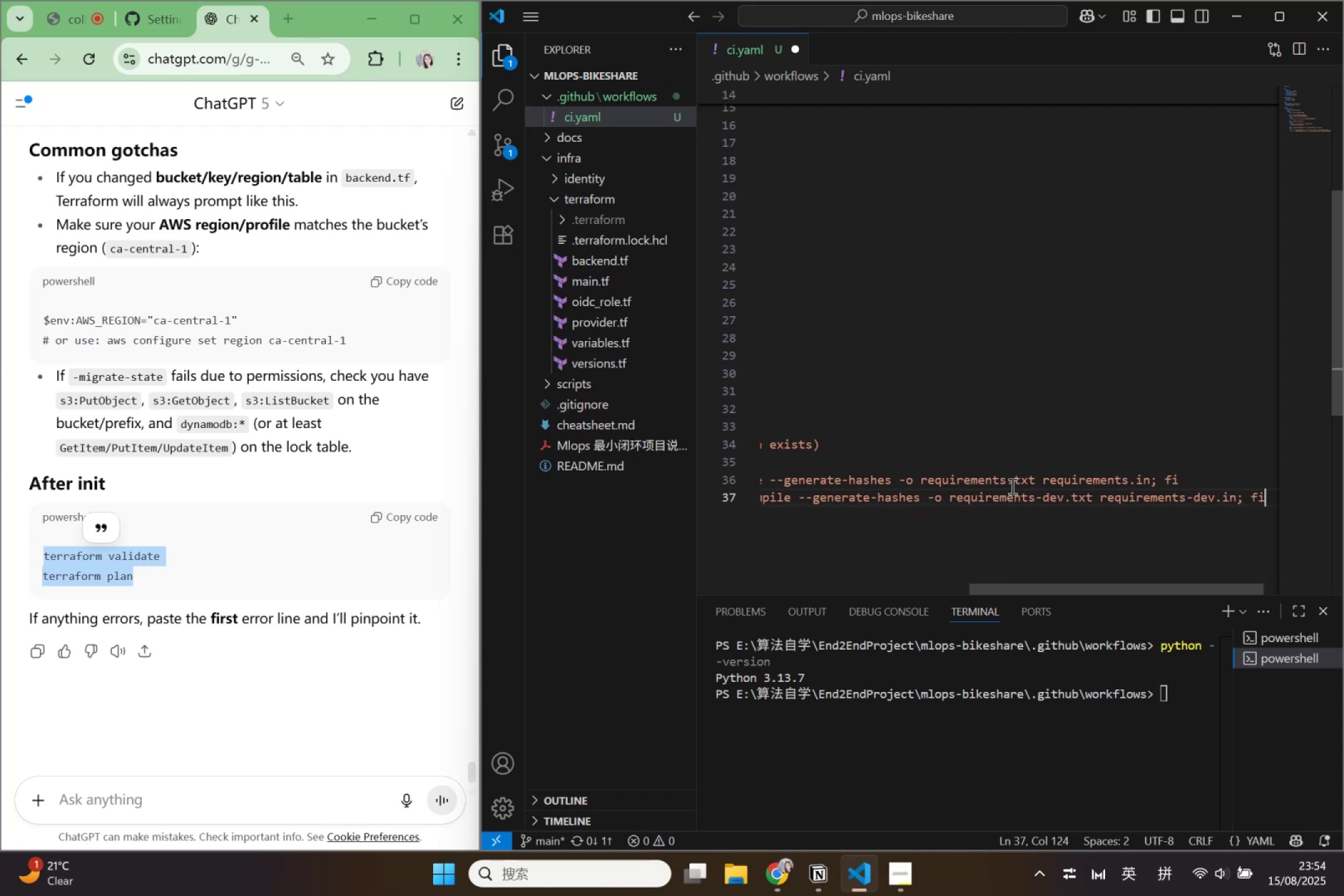 
key(Enter)
 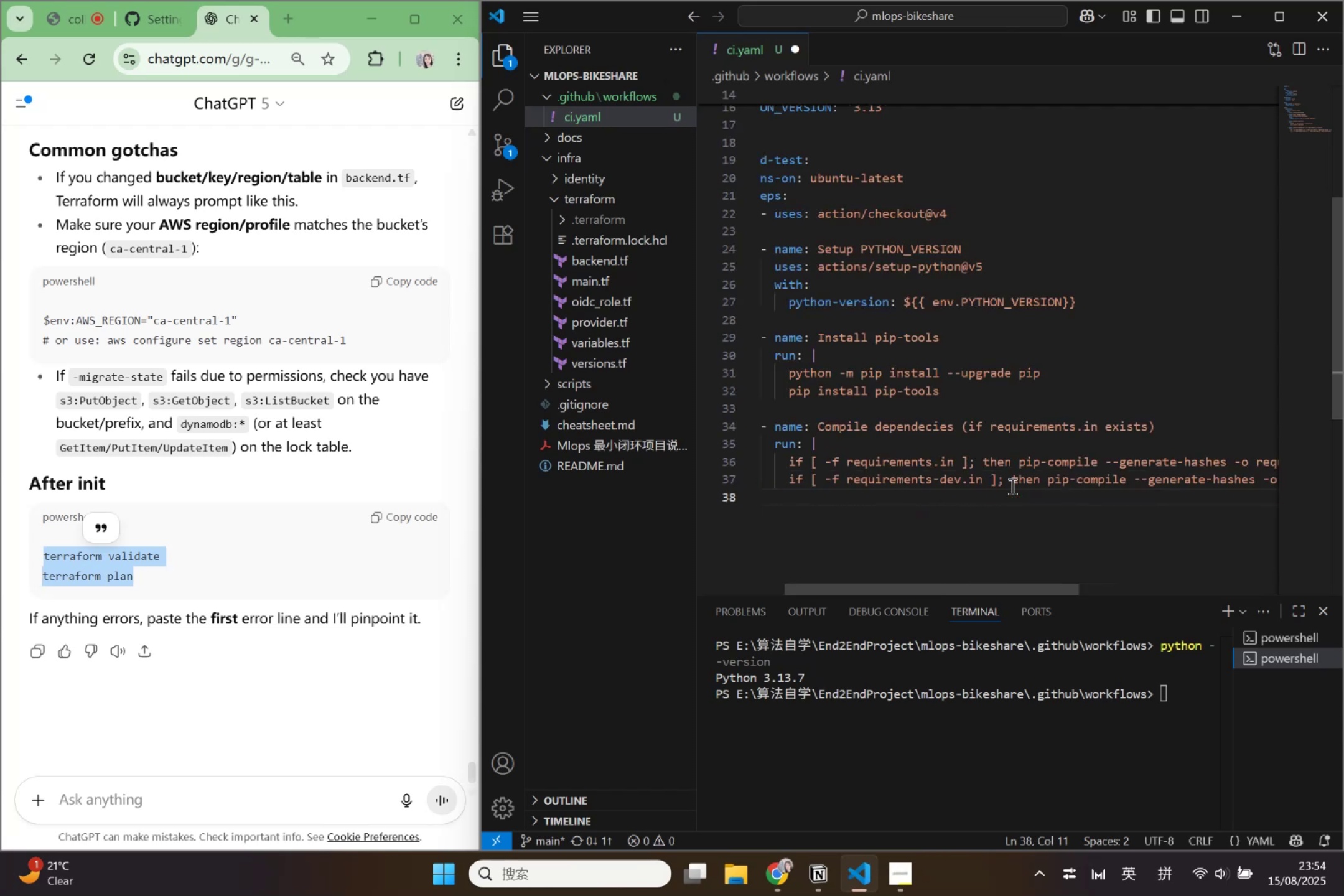 
key(Backspace)
 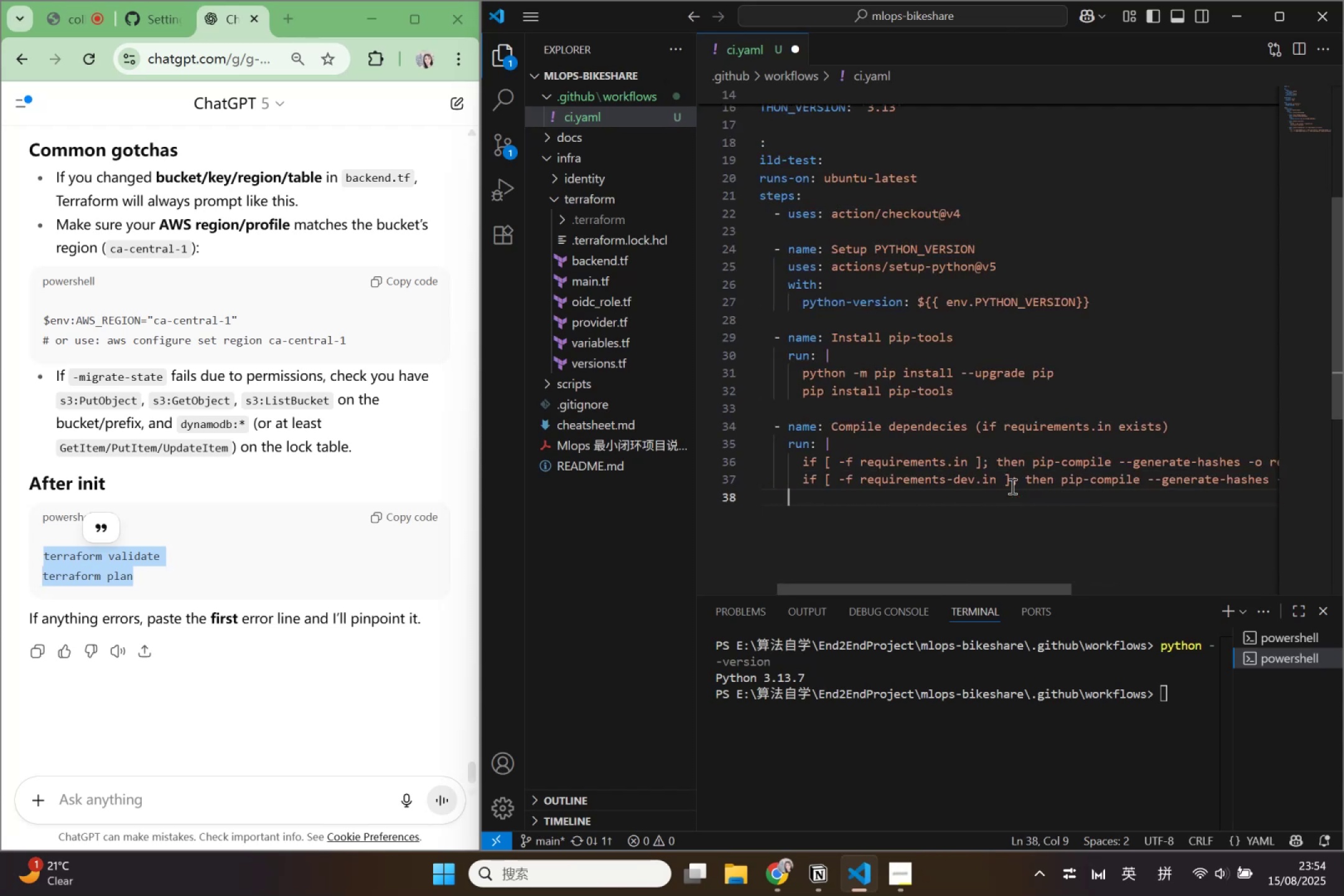 
key(Backspace)
 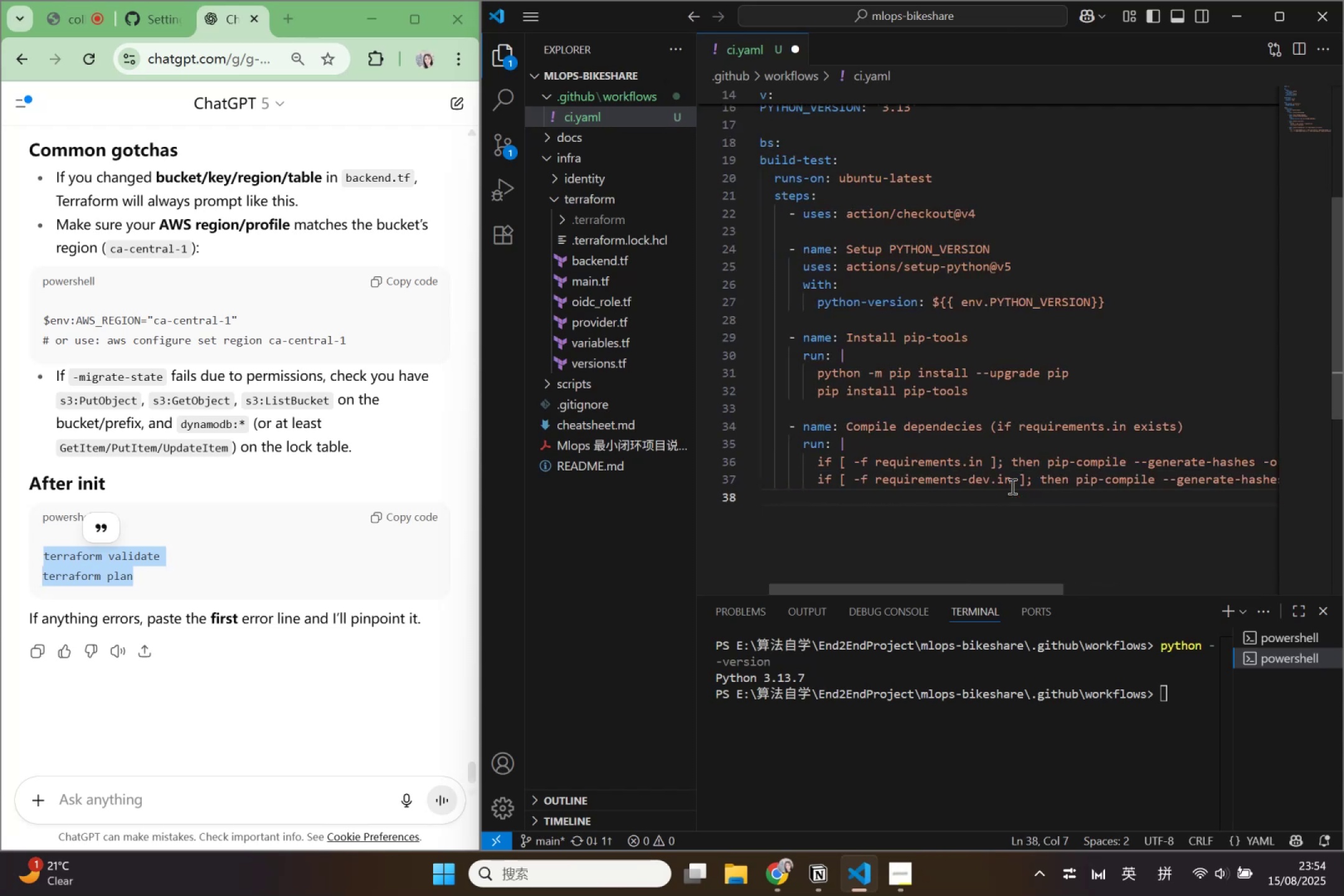 
key(Enter)
 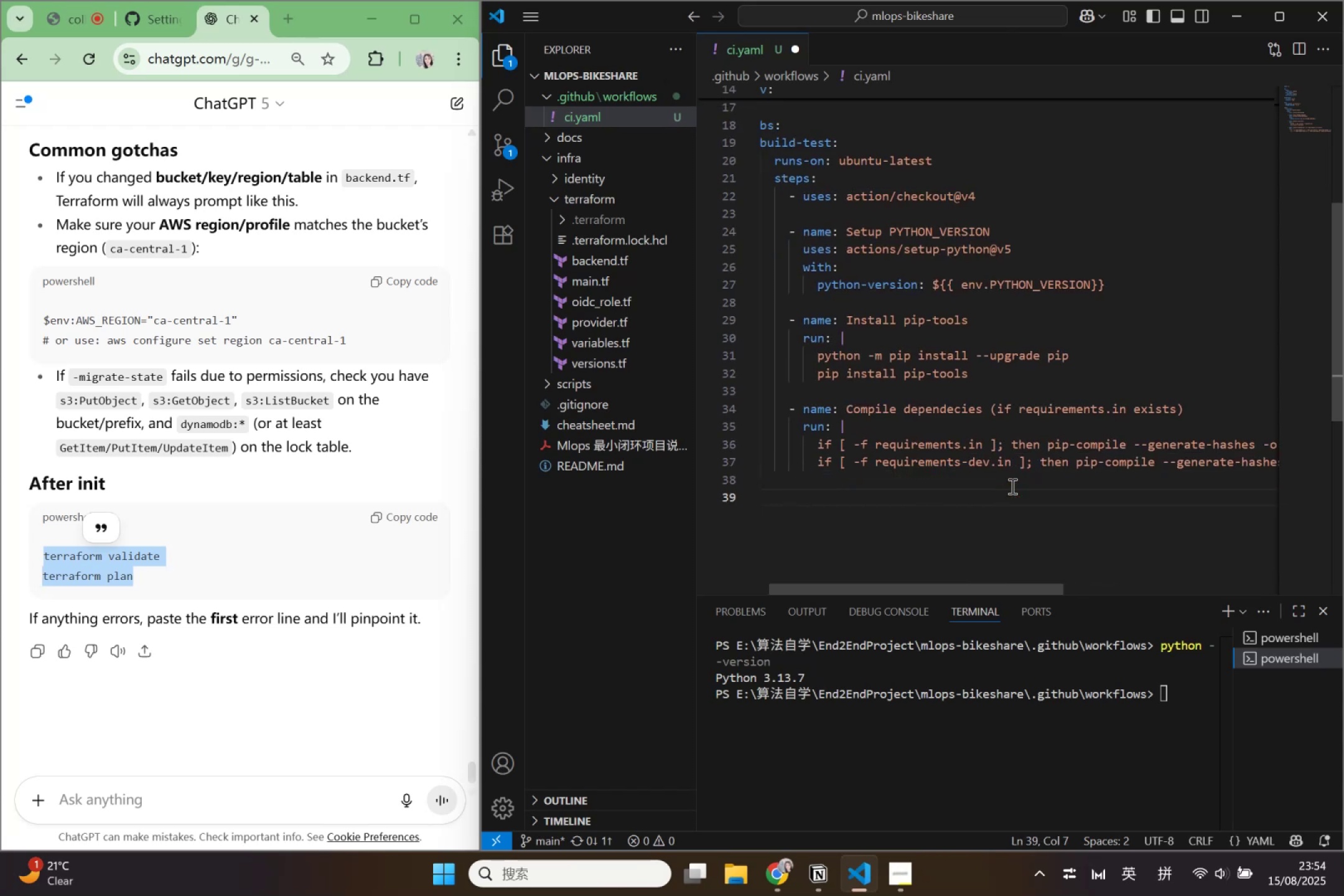 
type(- name: Install deps)
 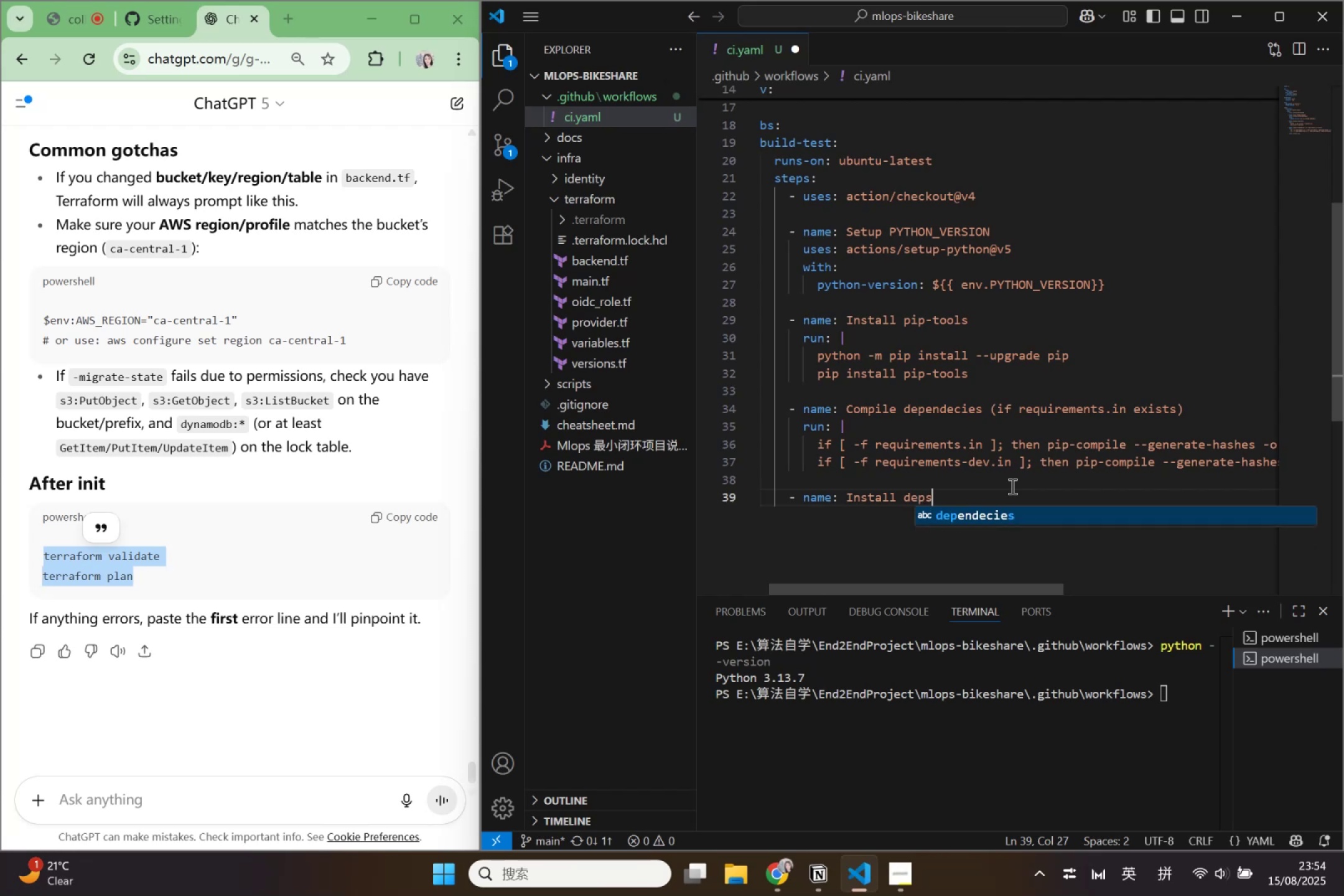 
key(Enter)
 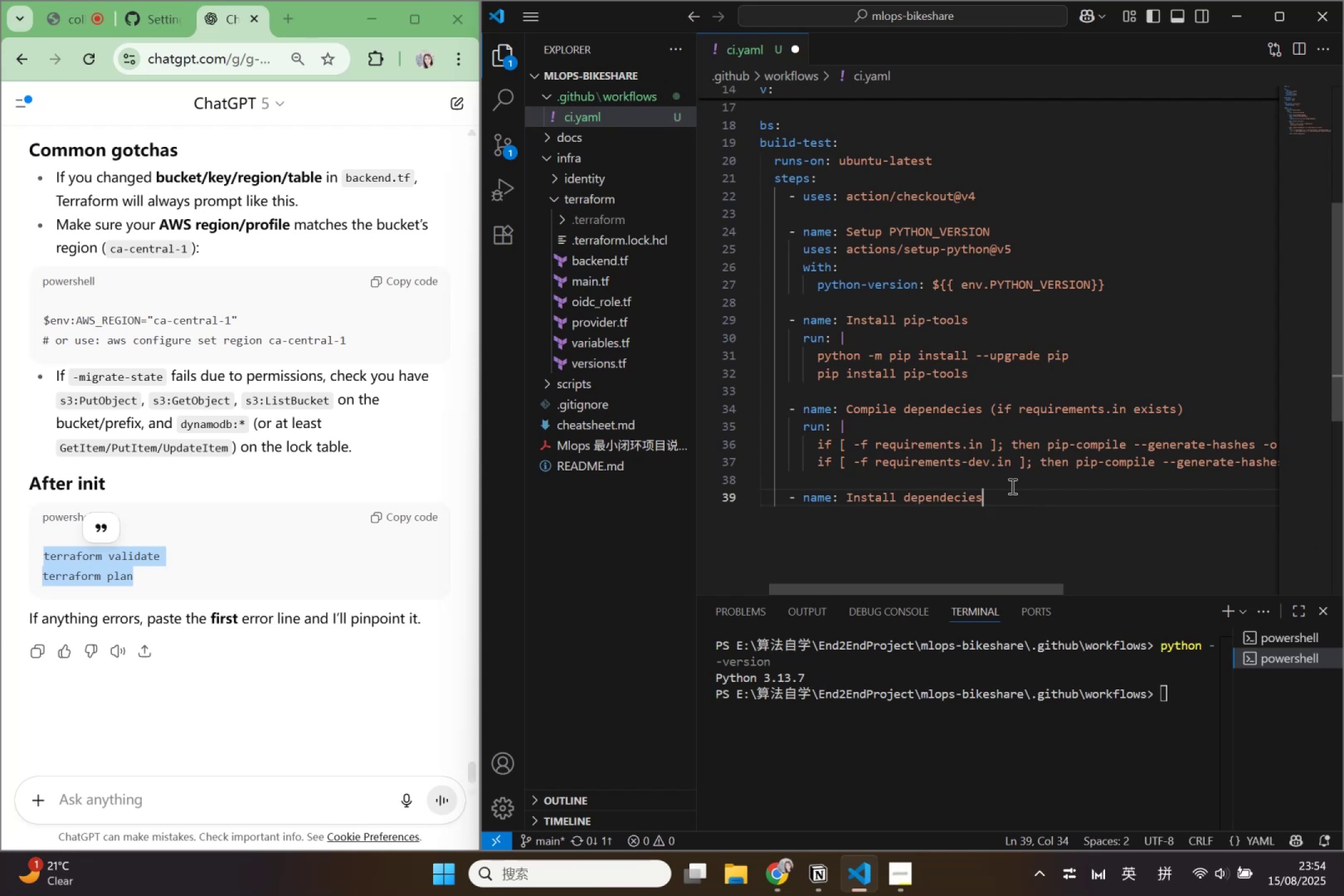 
key(Backspace)
 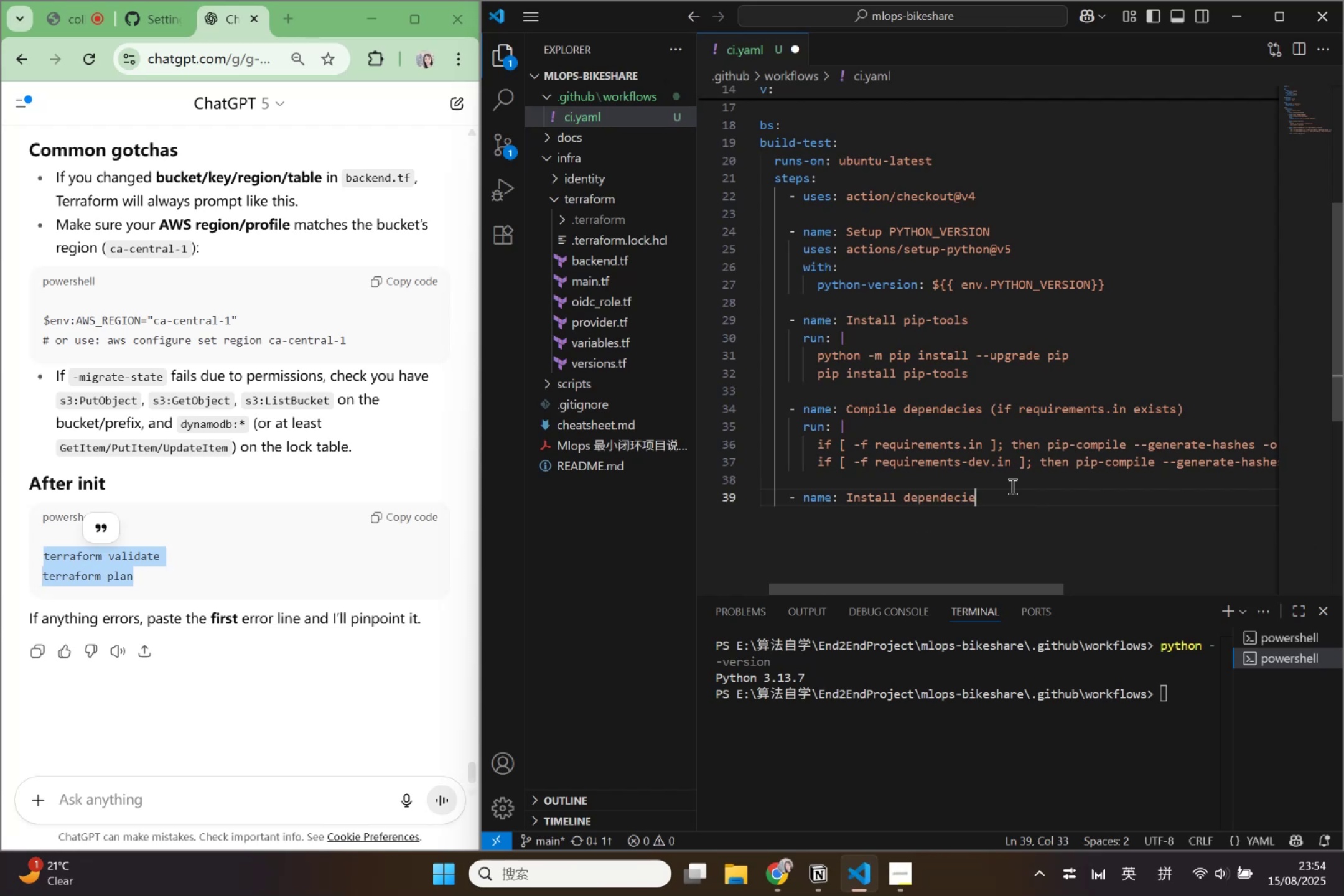 
key(Backspace)
 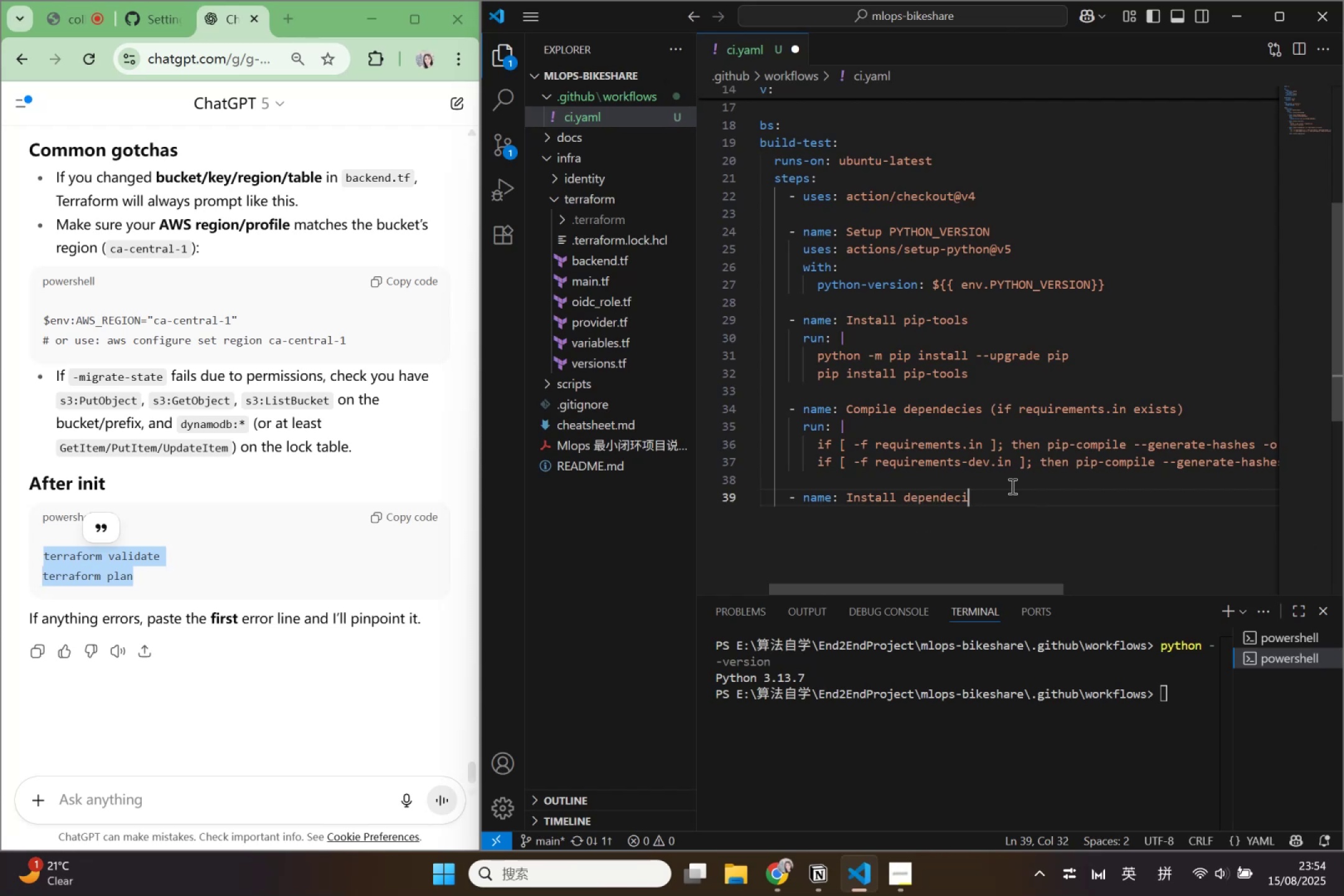 
key(Backspace)
 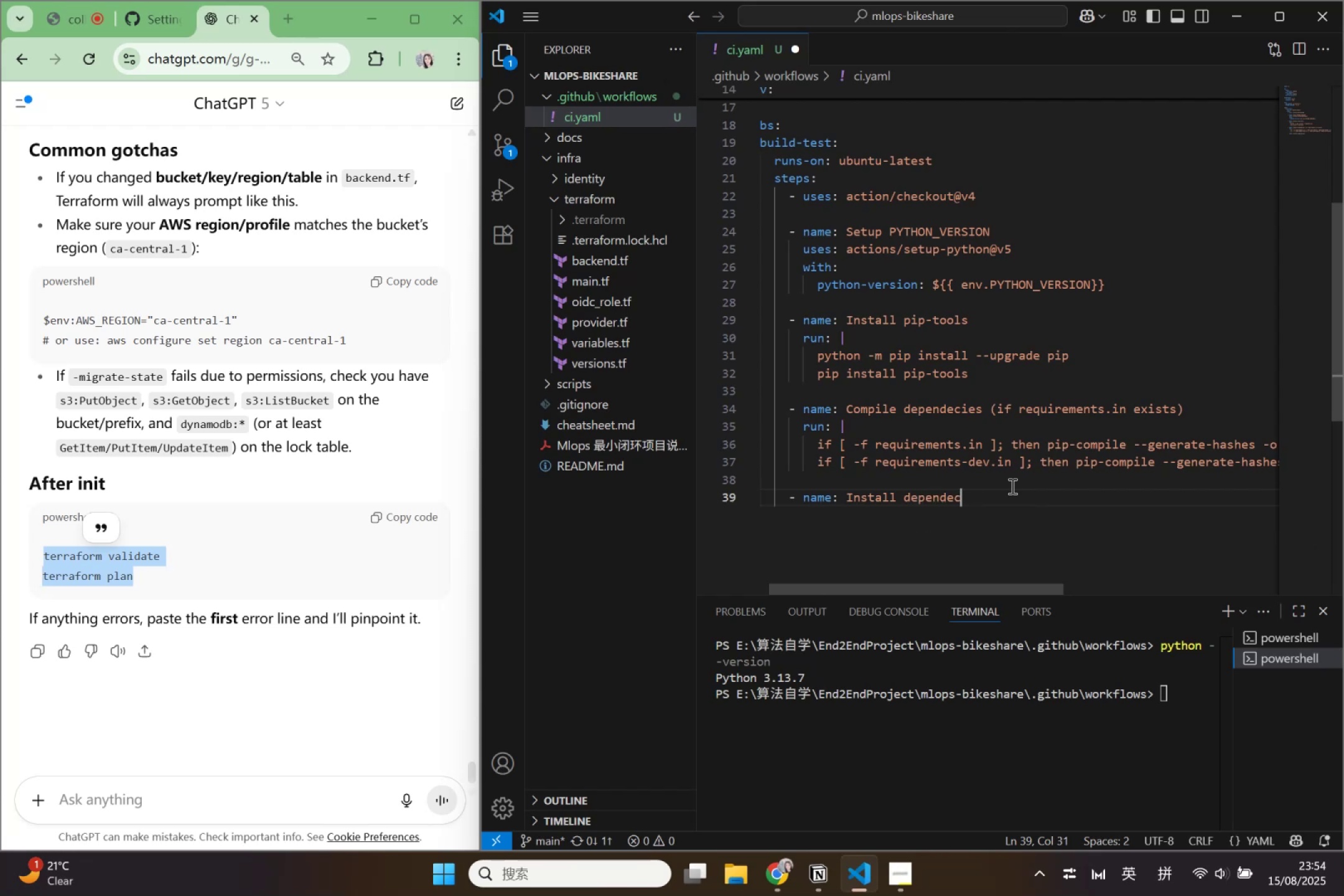 
key(Backspace)
 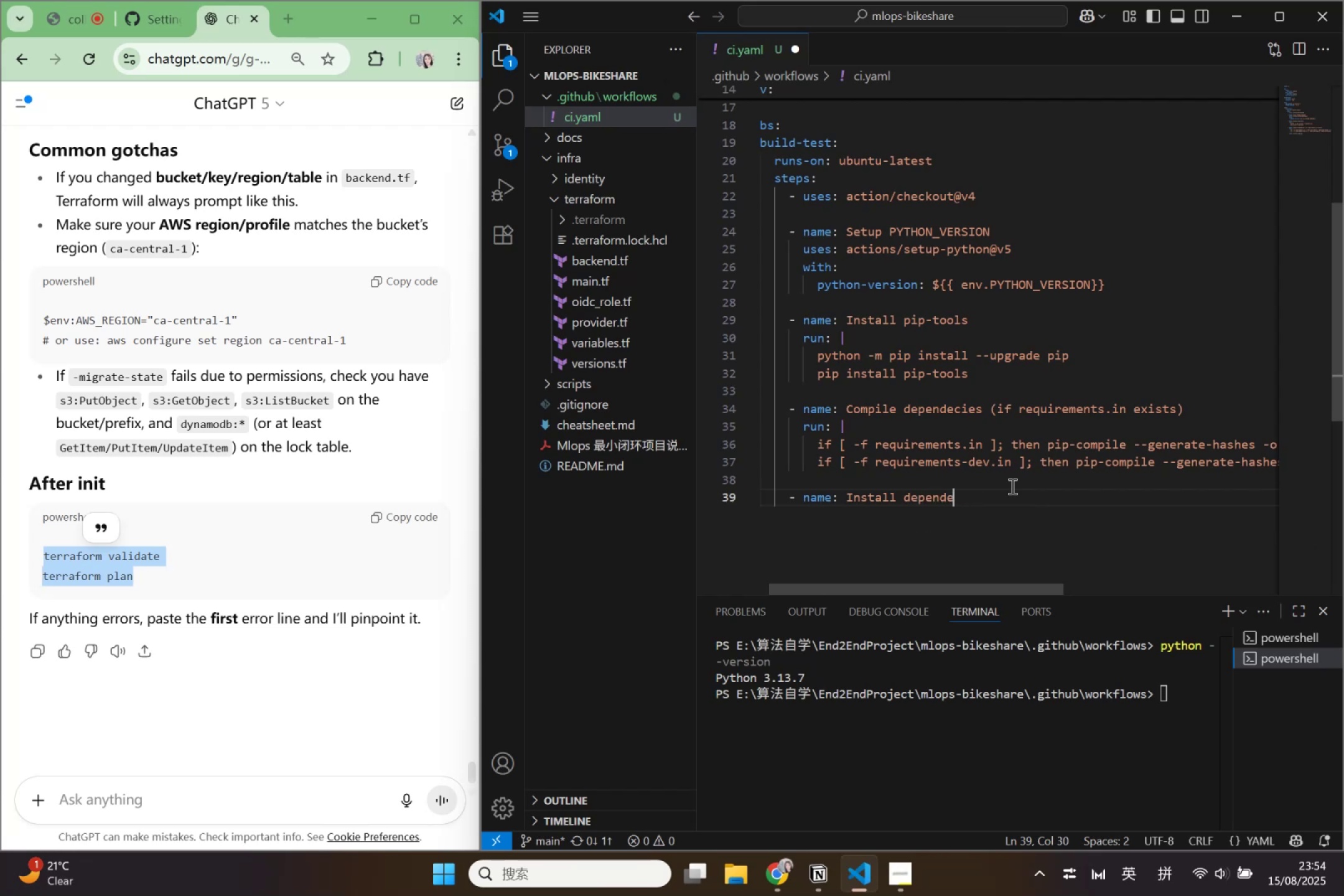 
key(Backspace)
 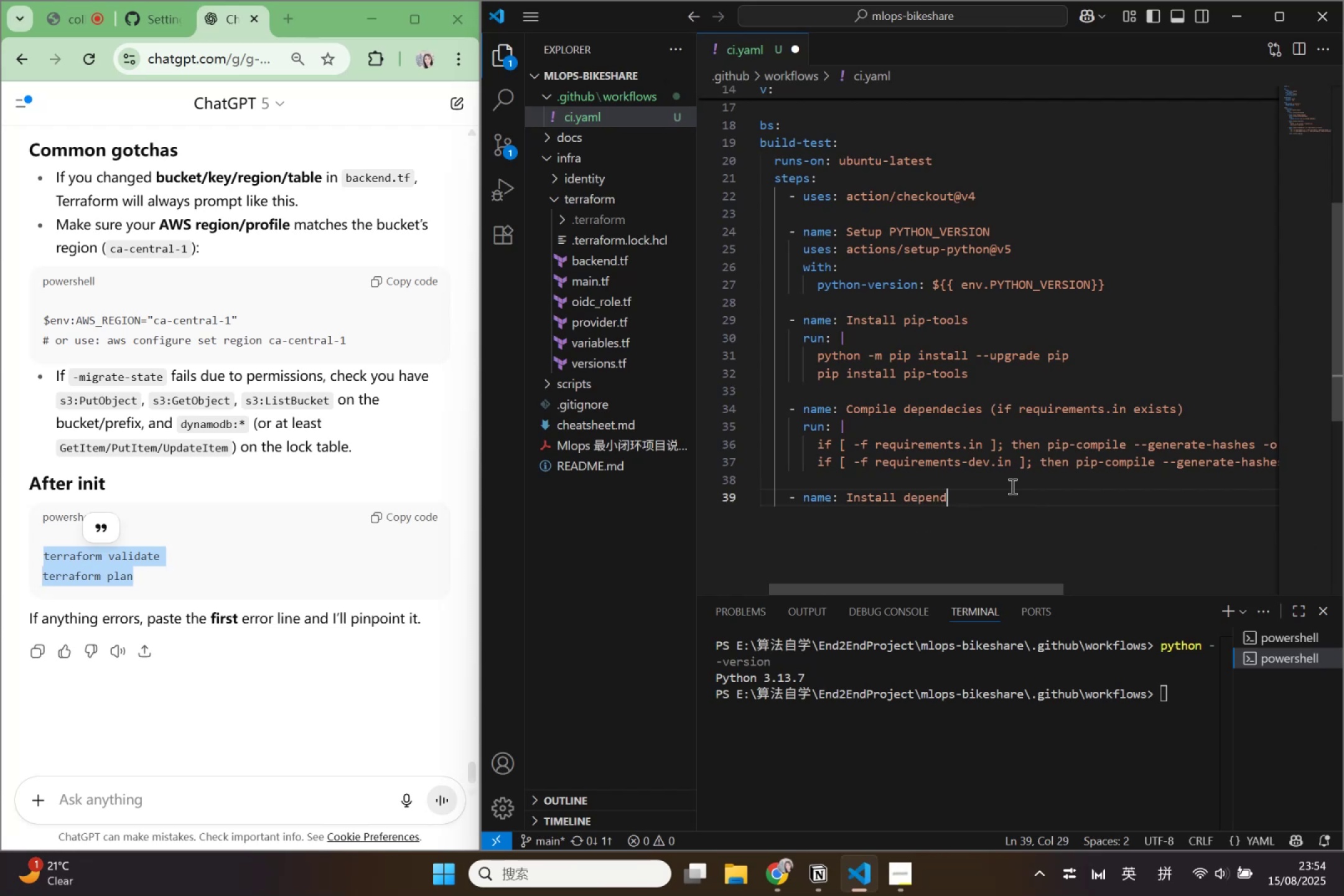 
key(Backspace)
 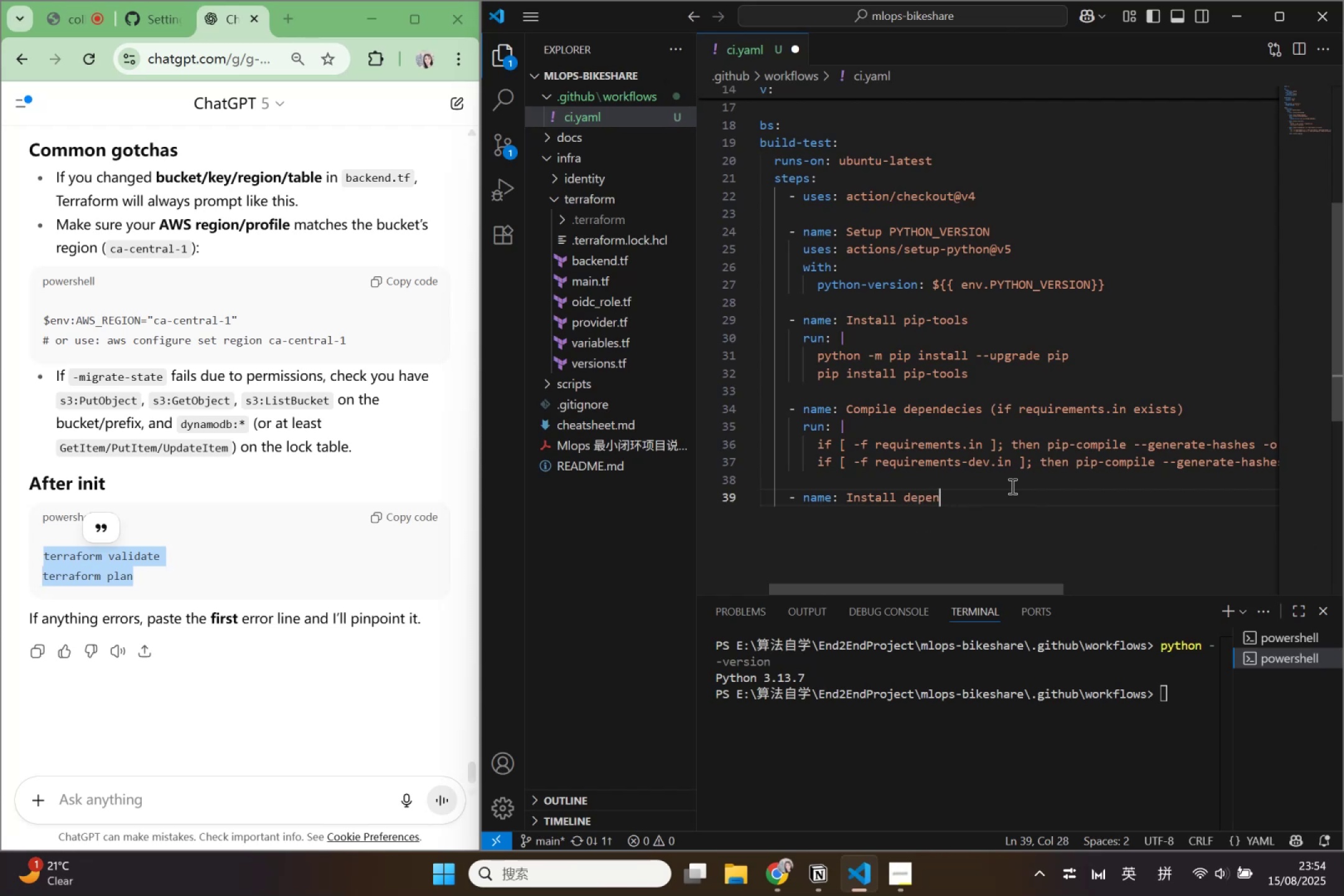 
key(Backspace)
 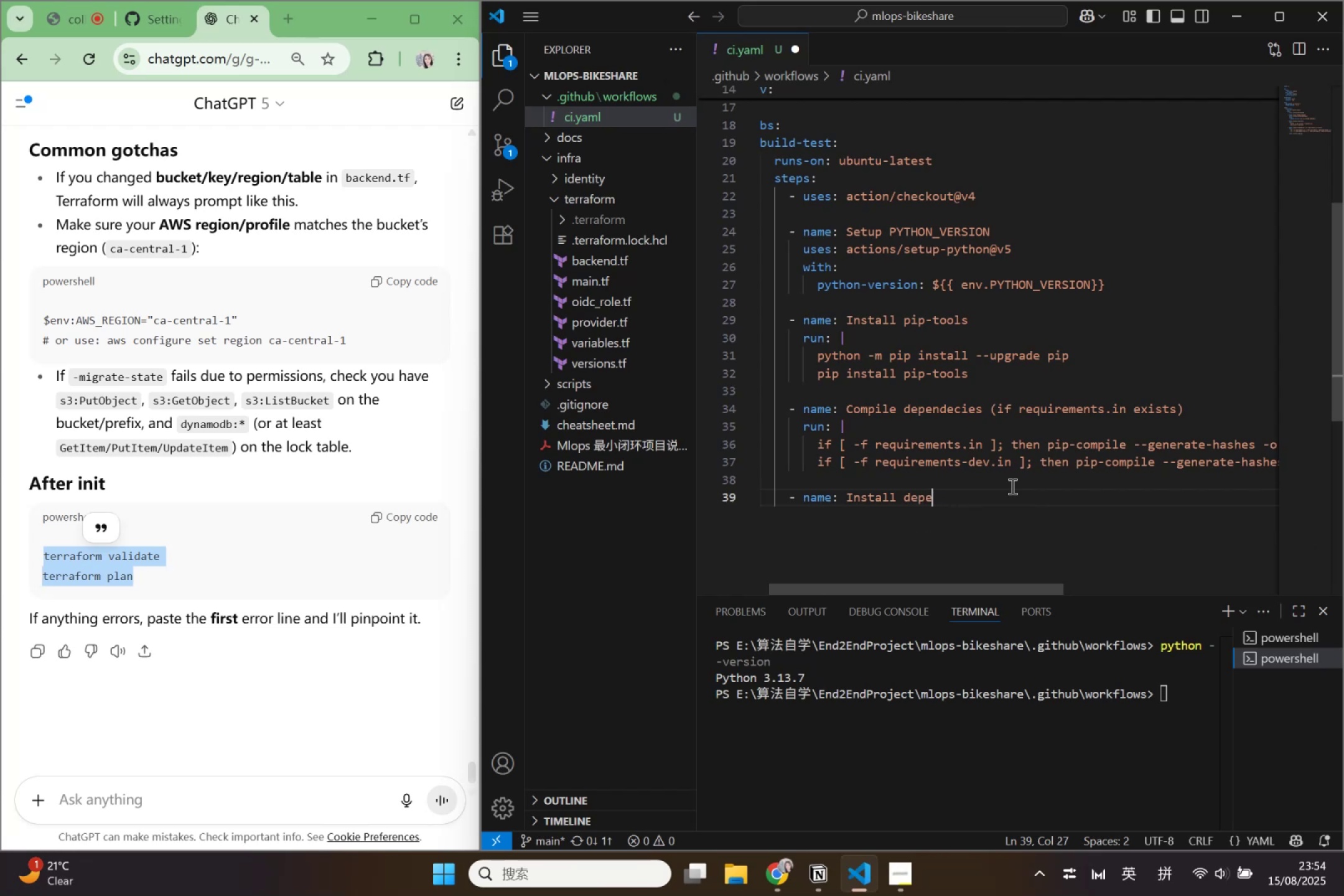 
key(S)
 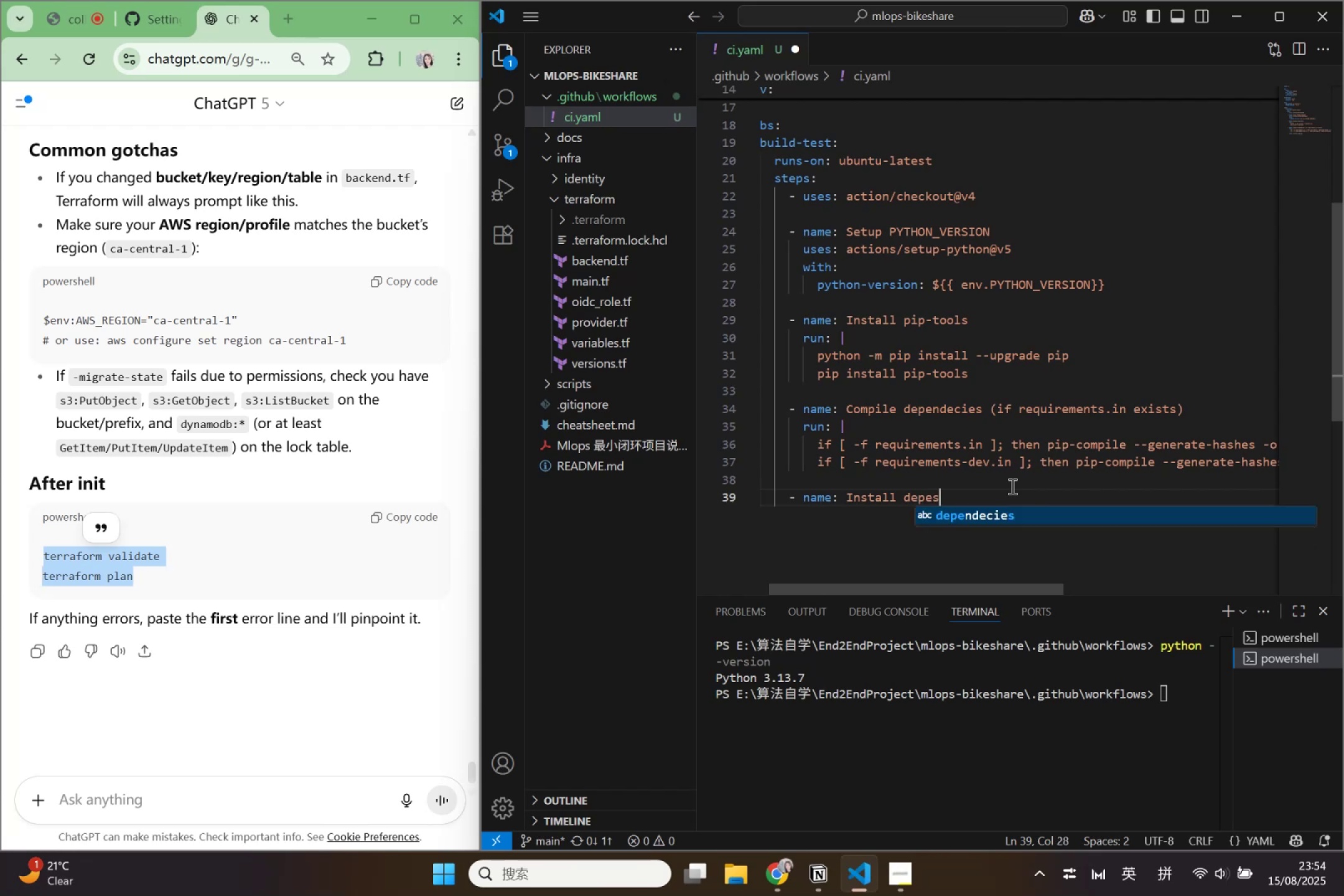 
key(Backspace)
 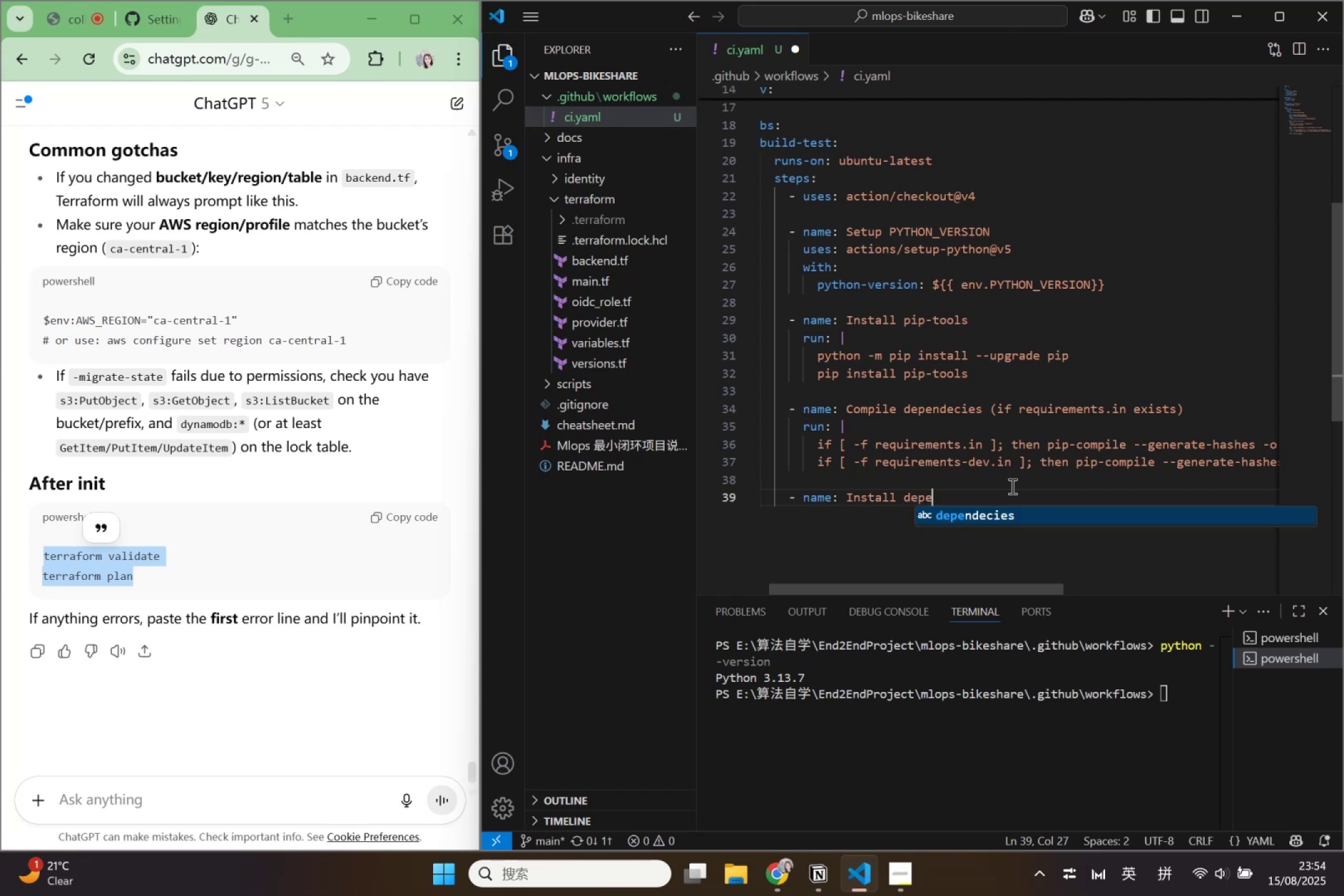 
key(Backspace)
 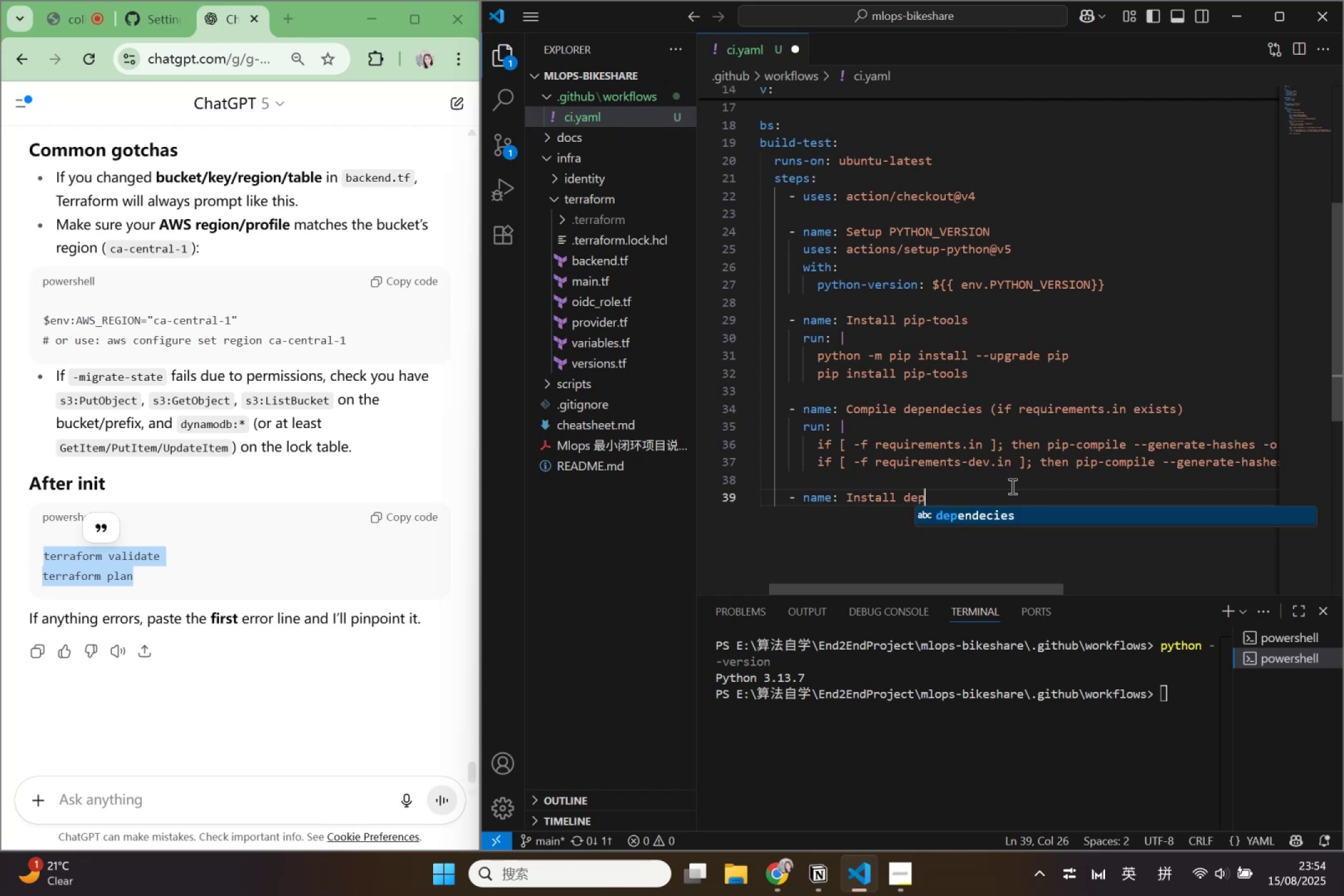 
key(S)
 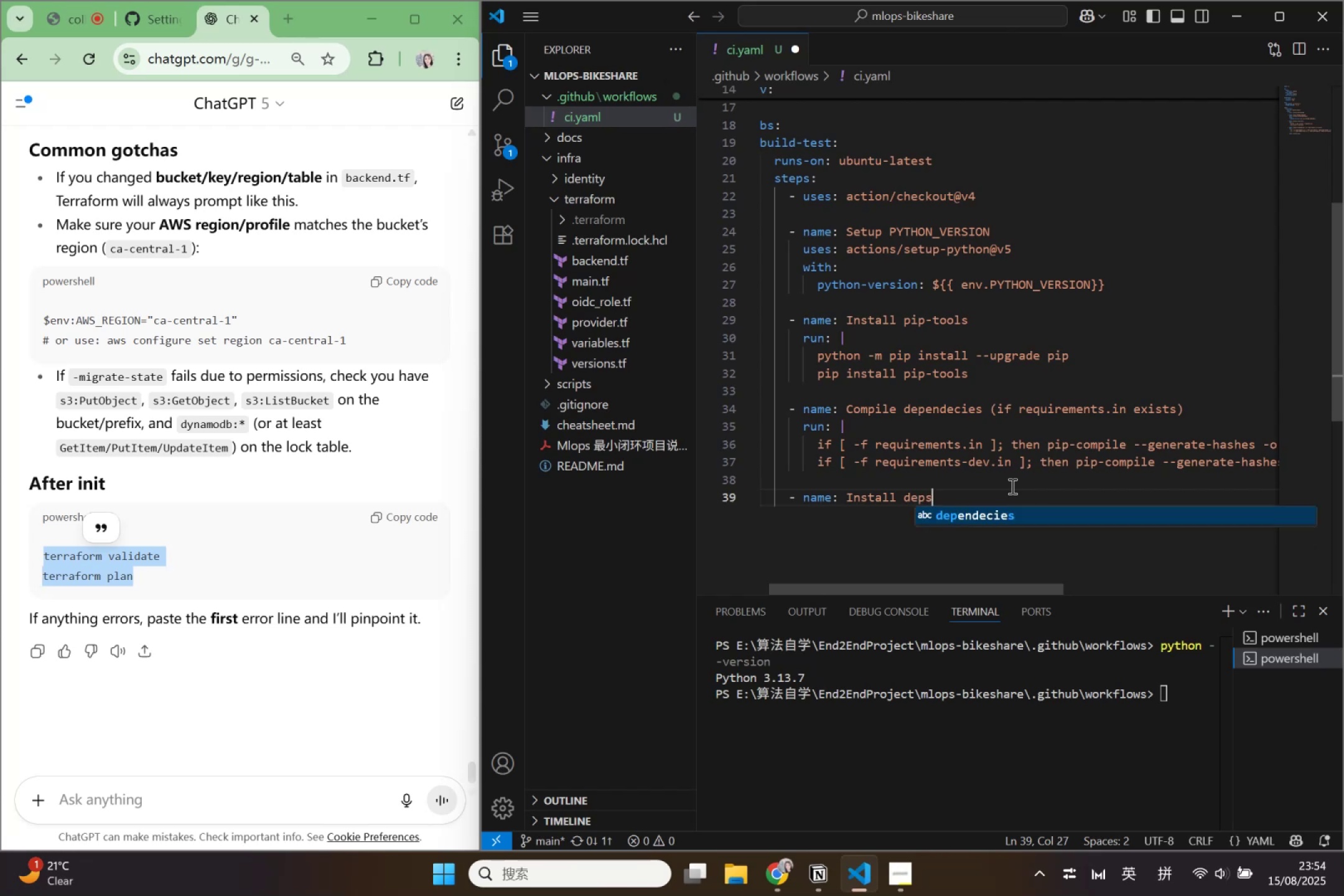 
key(Enter)
 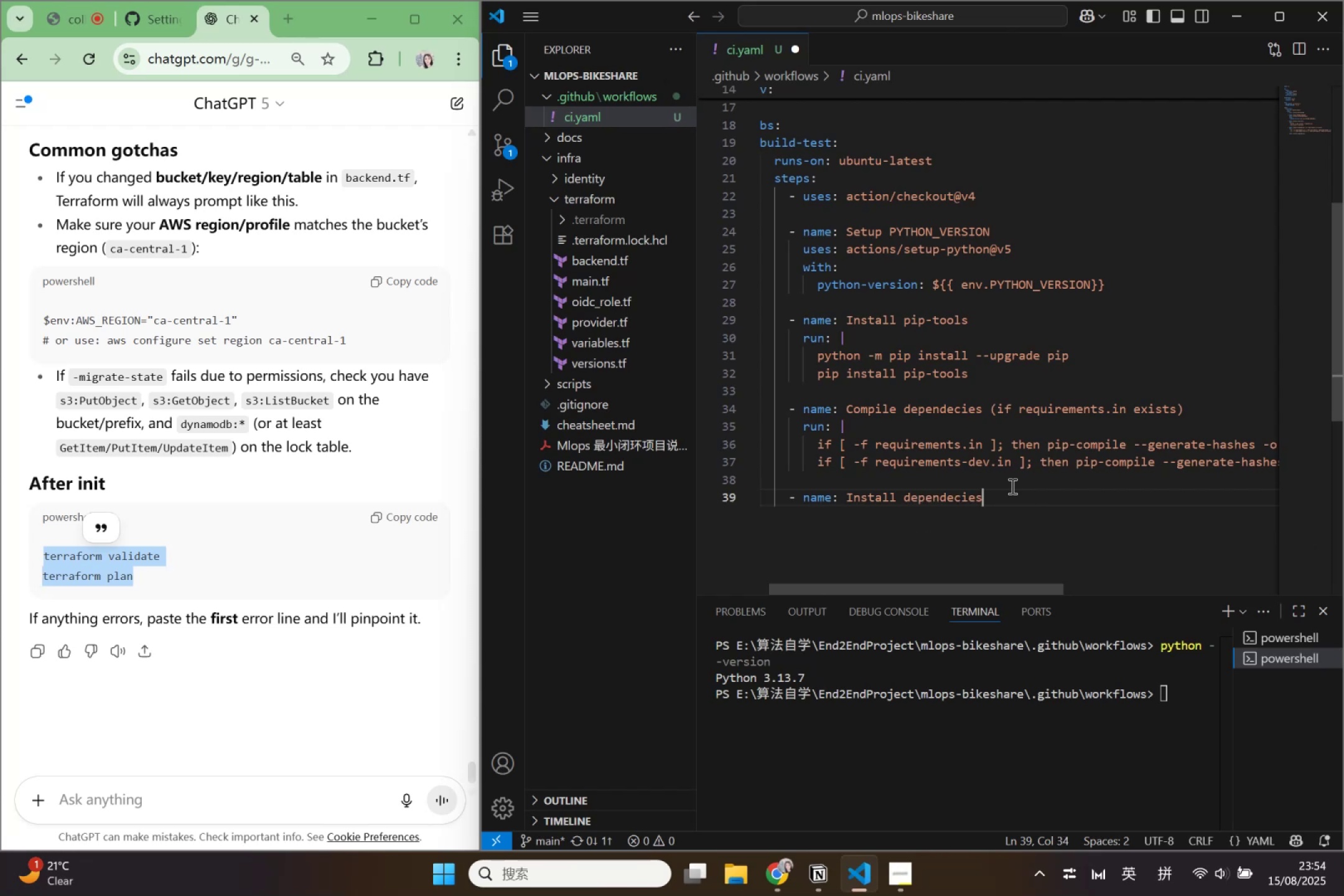 
key(Backspace)
 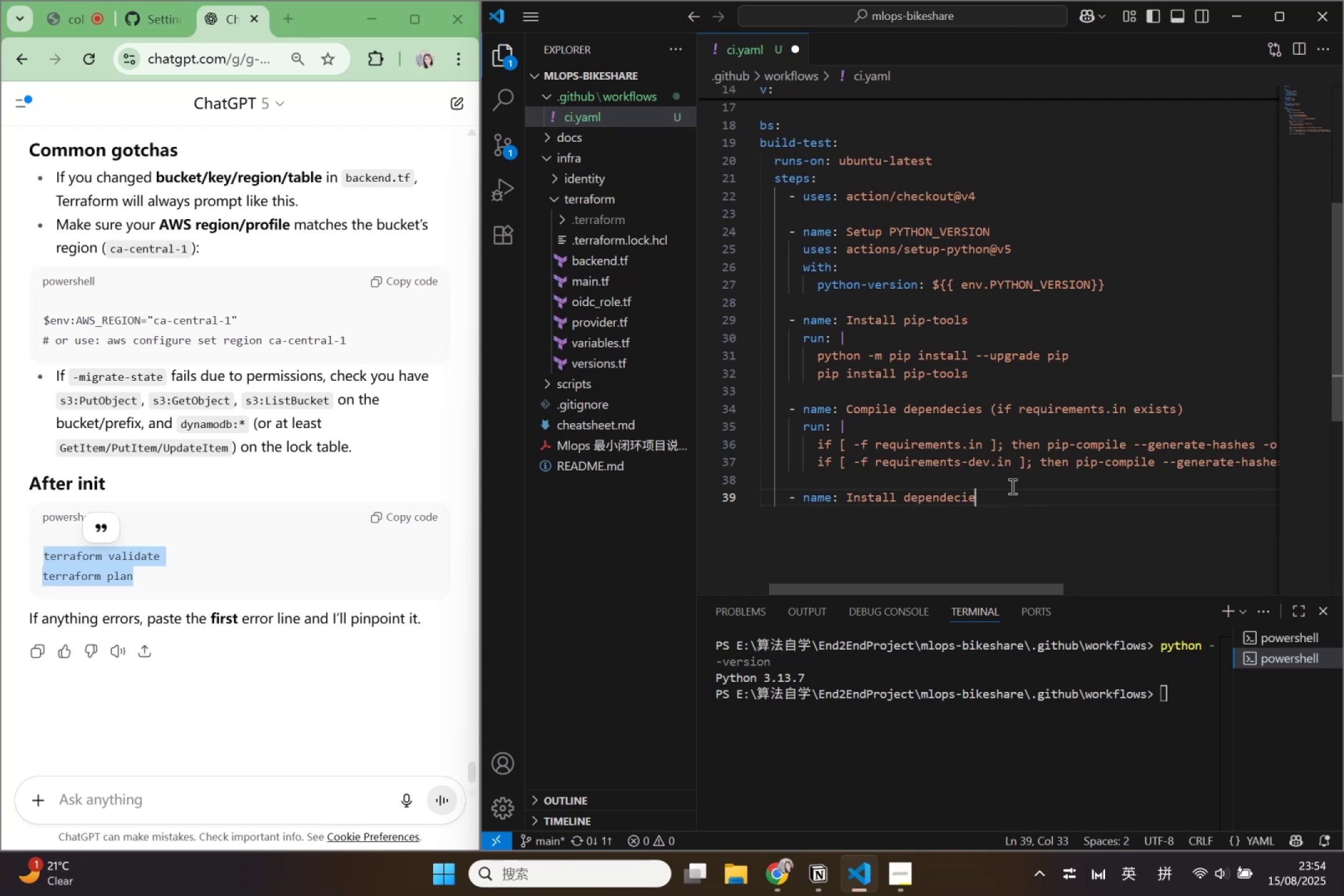 
key(Backspace)
 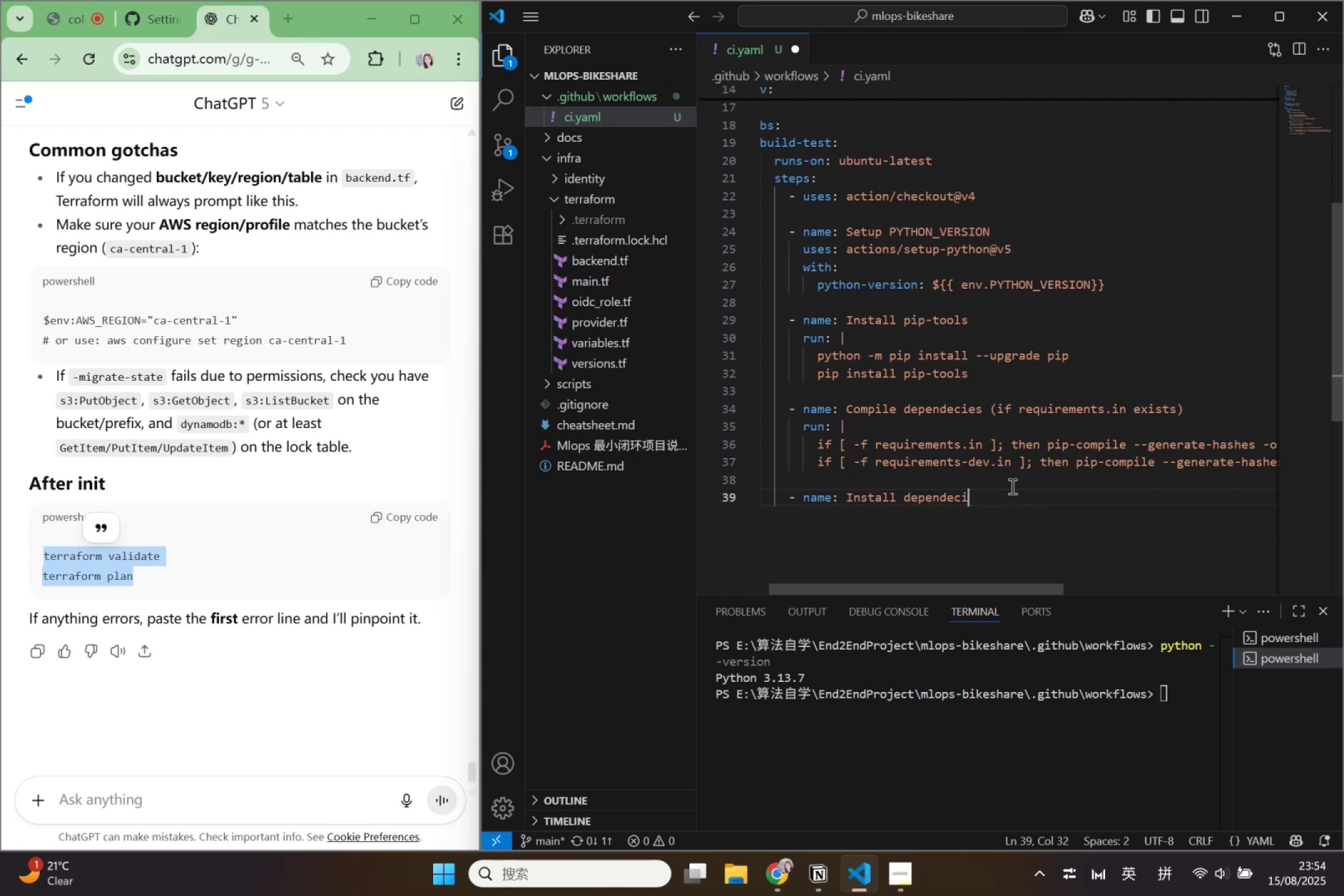 
key(Backspace)
 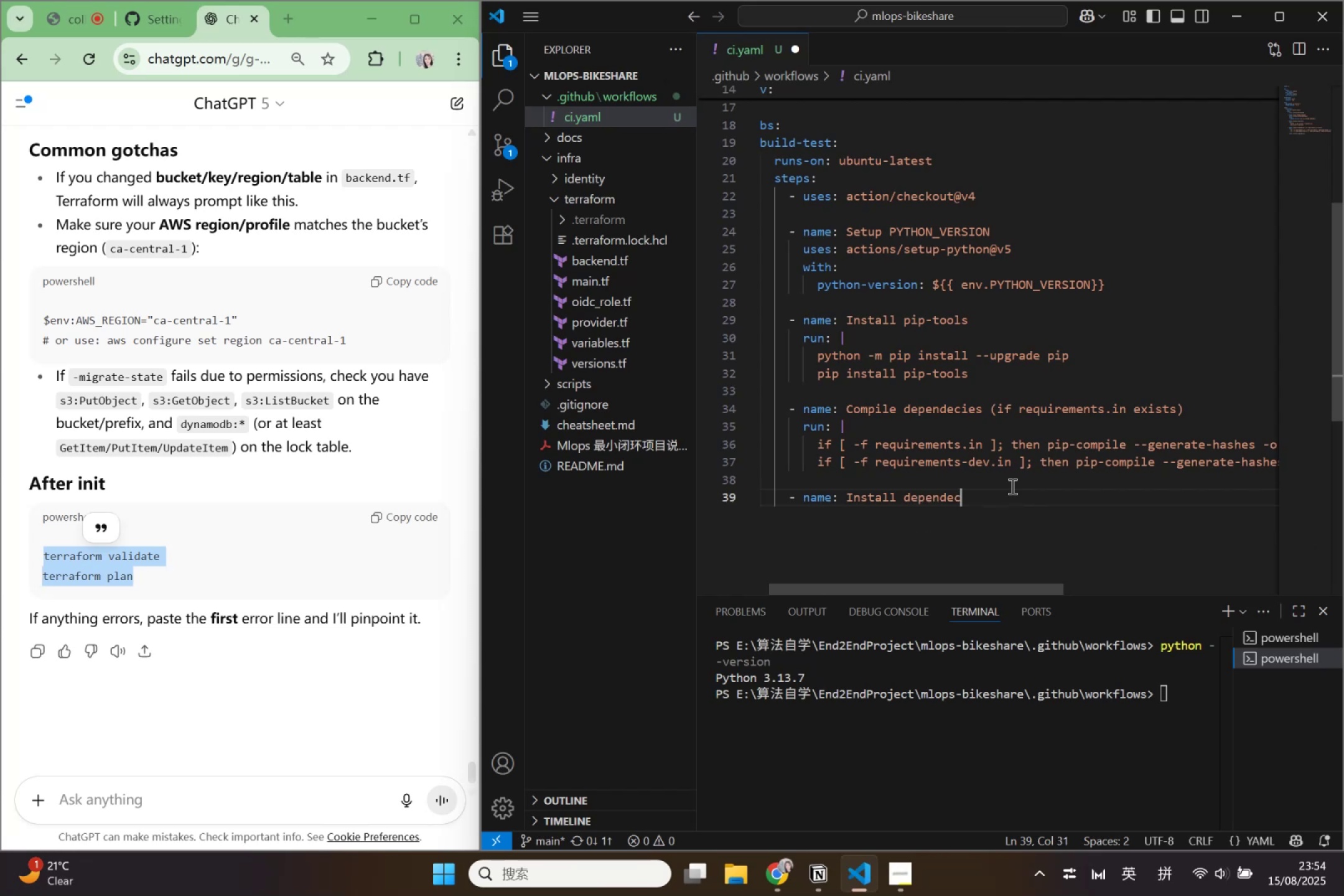 
key(Backspace)
 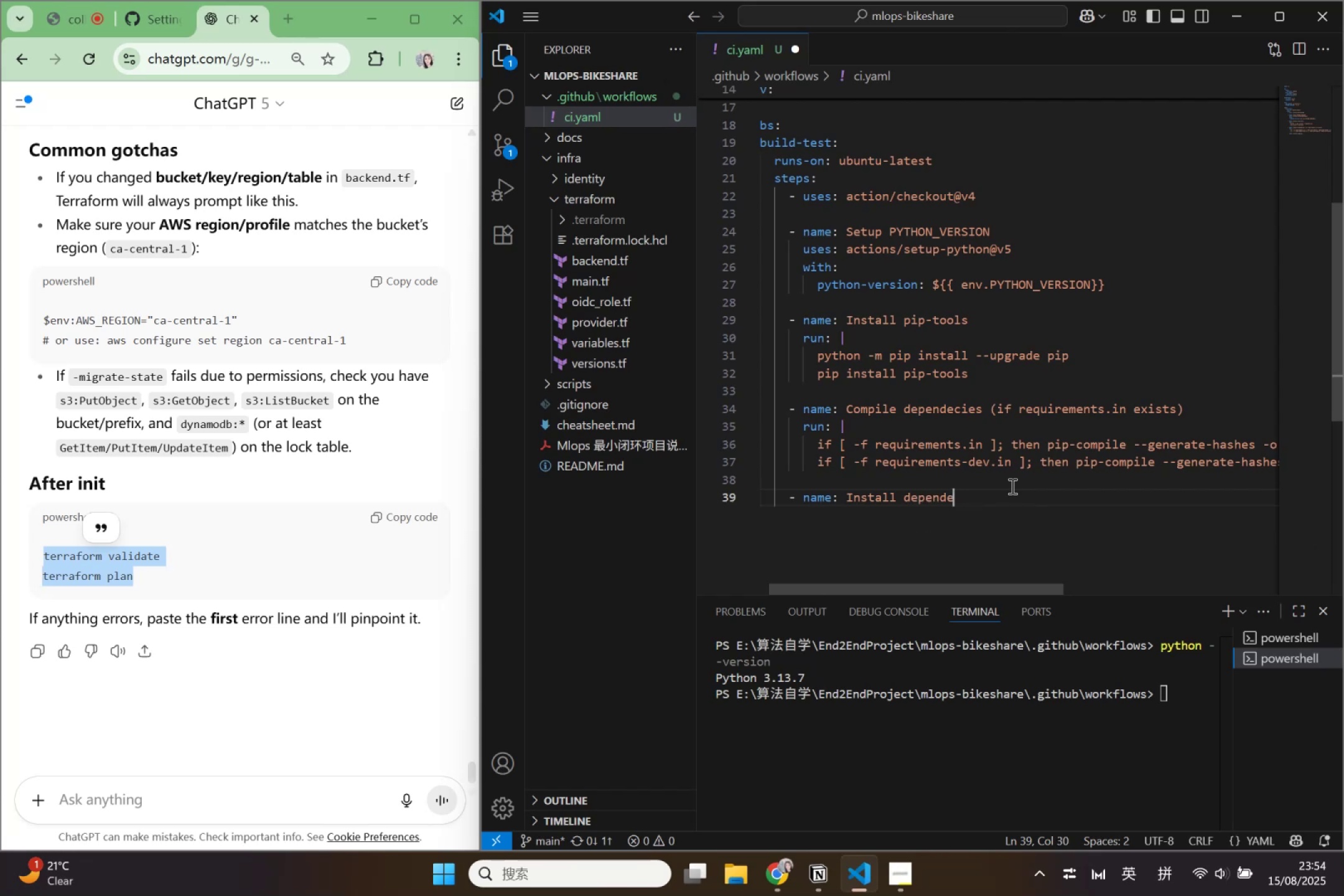 
key(Backspace)
 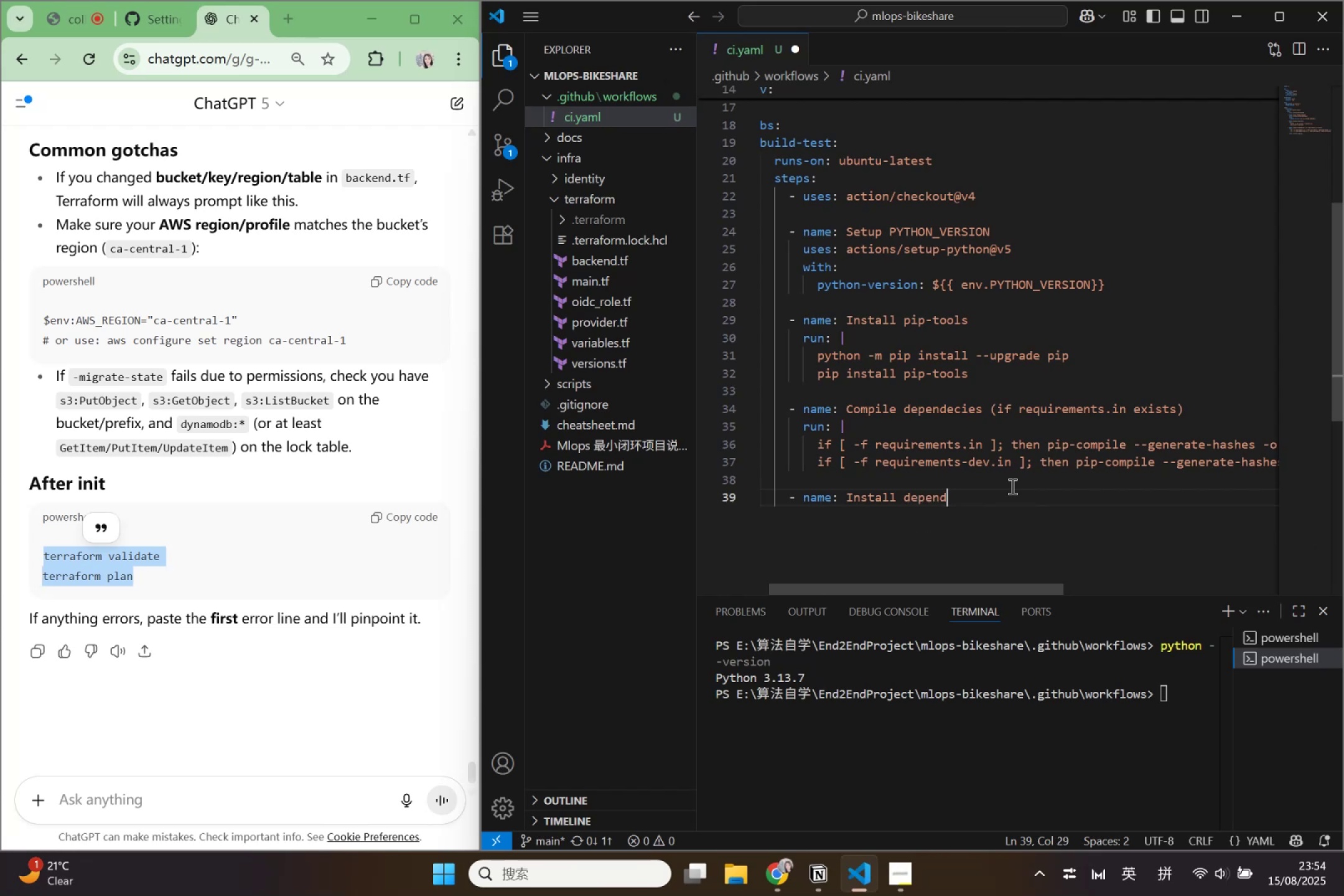 
key(Backspace)
 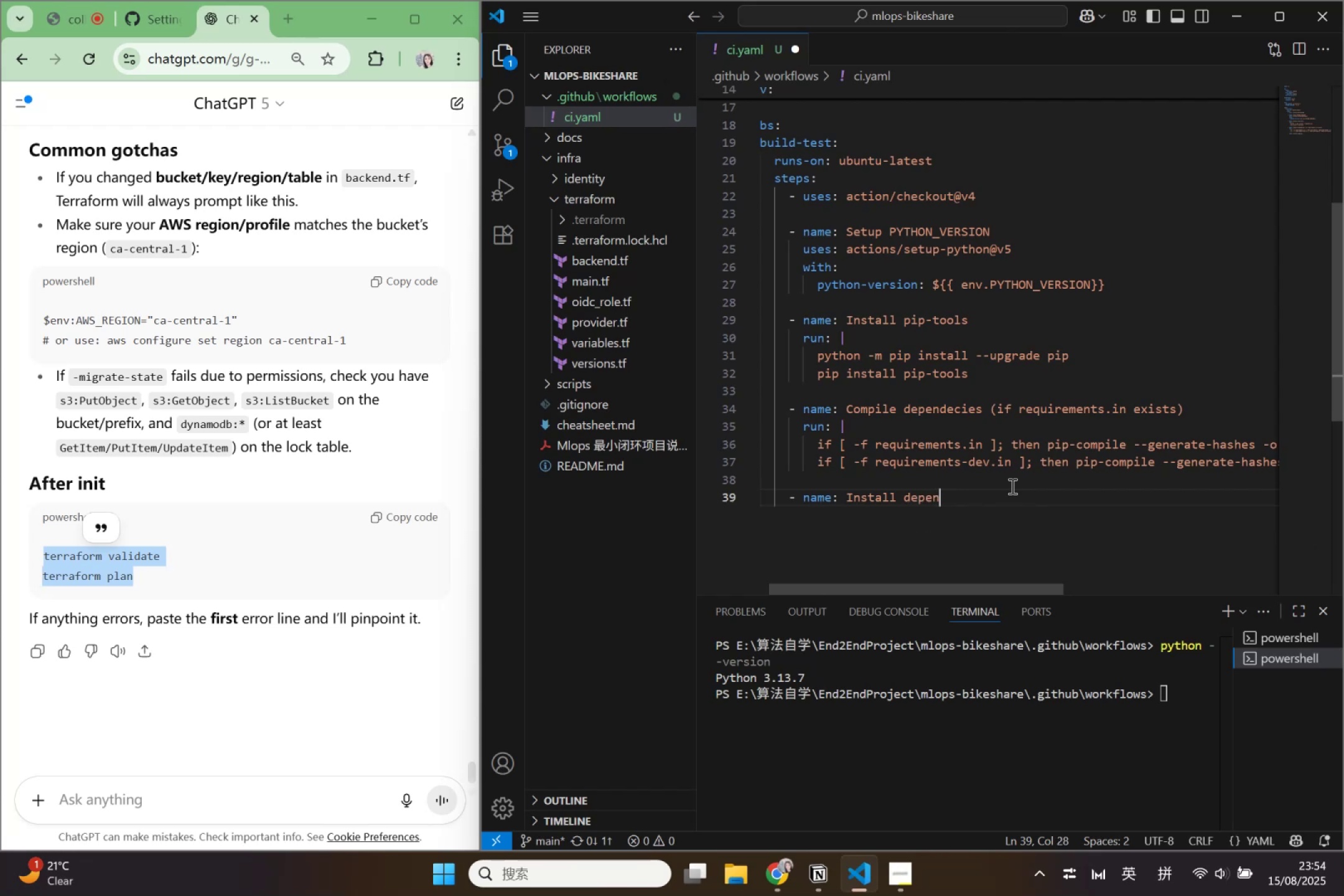 
key(Backspace)
 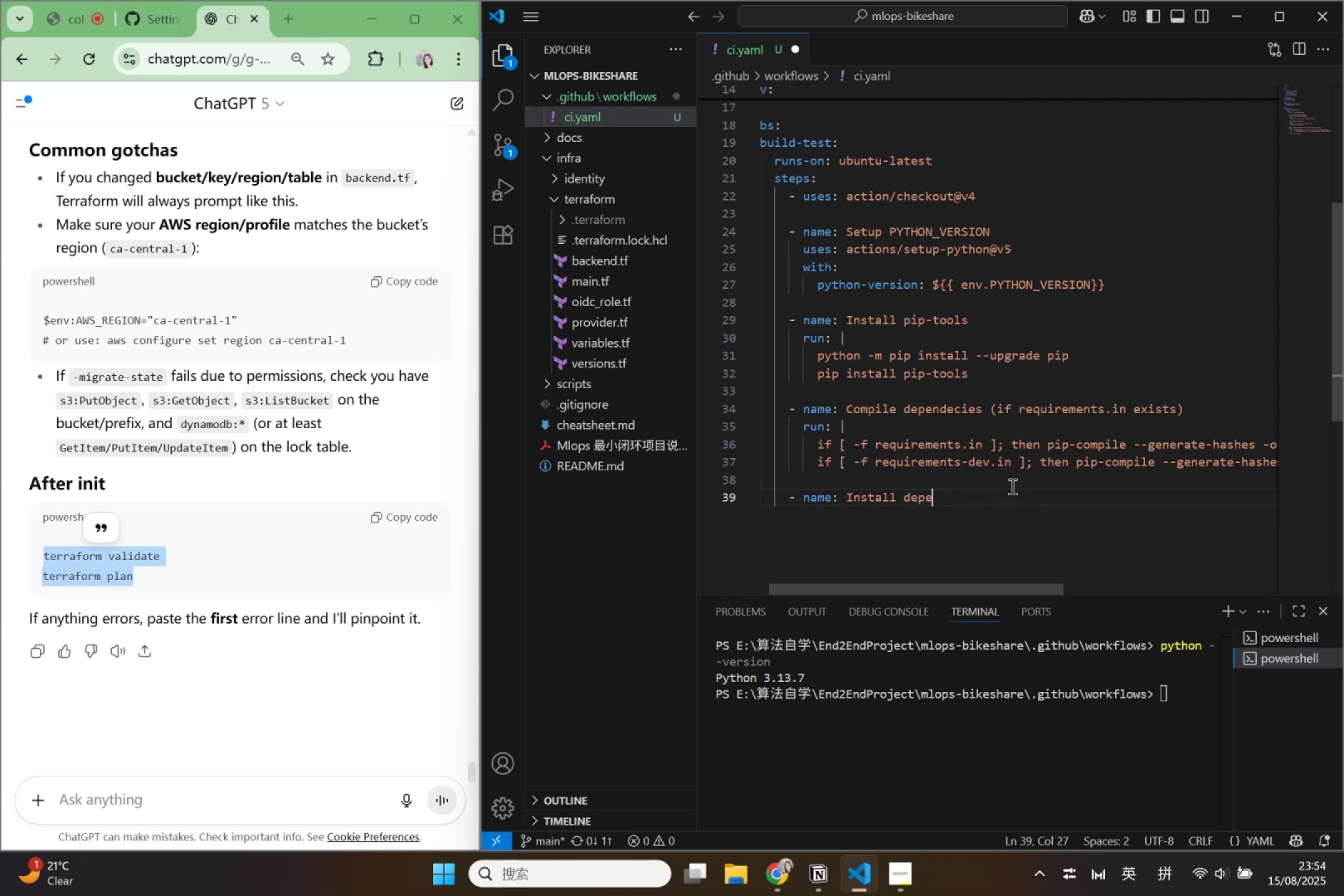 
key(Backspace)
 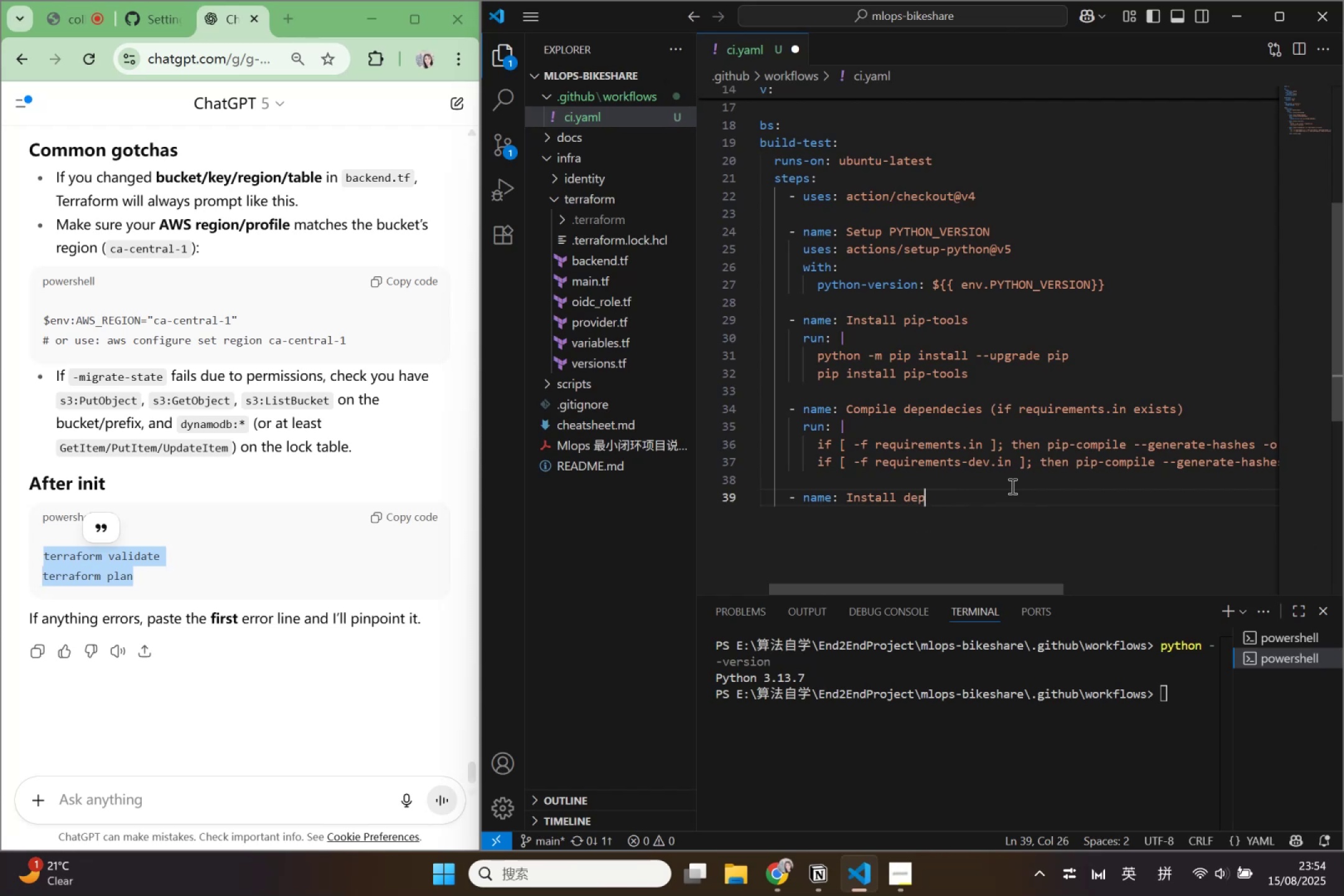 
key(S)
 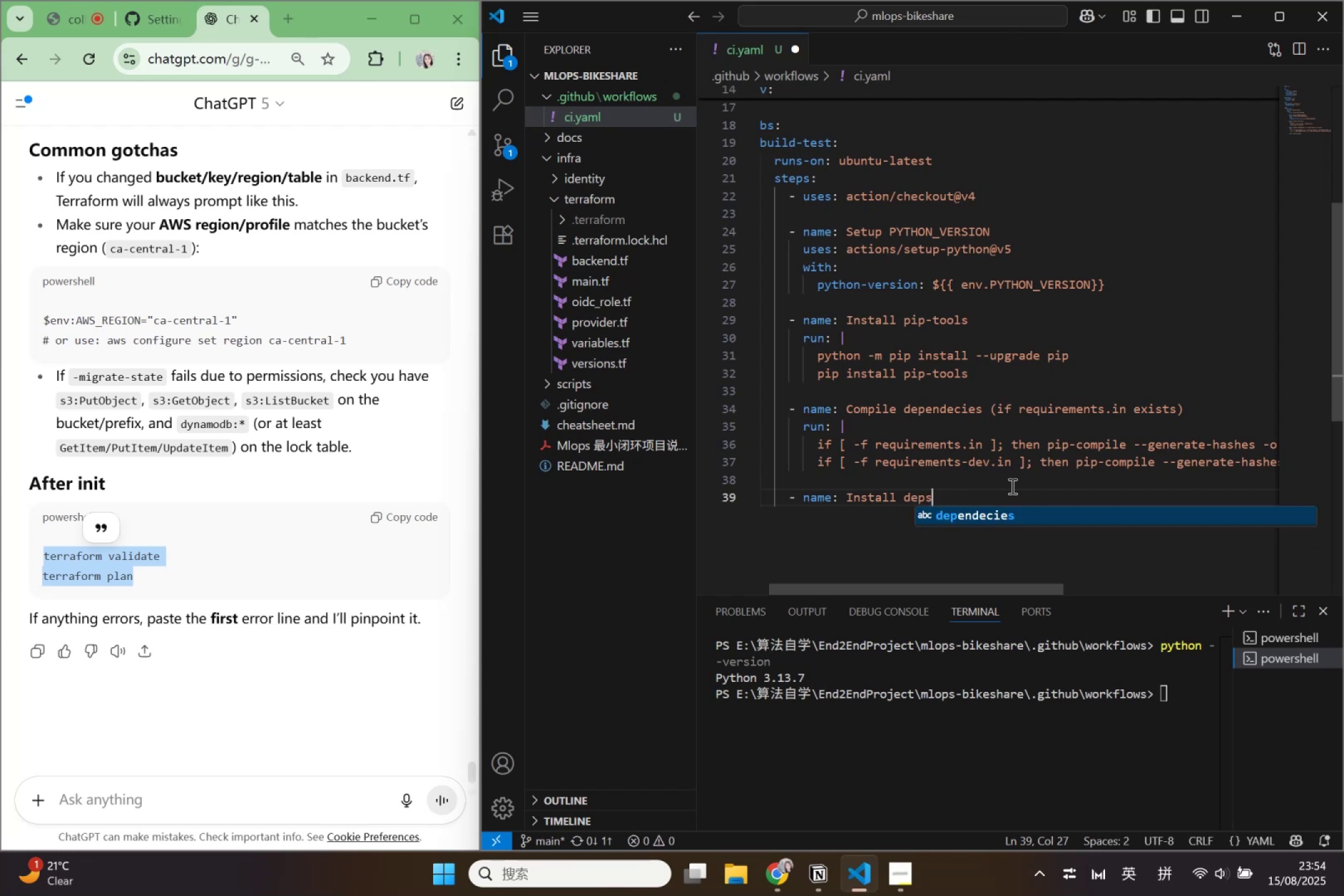 
key(ArrowRight)
 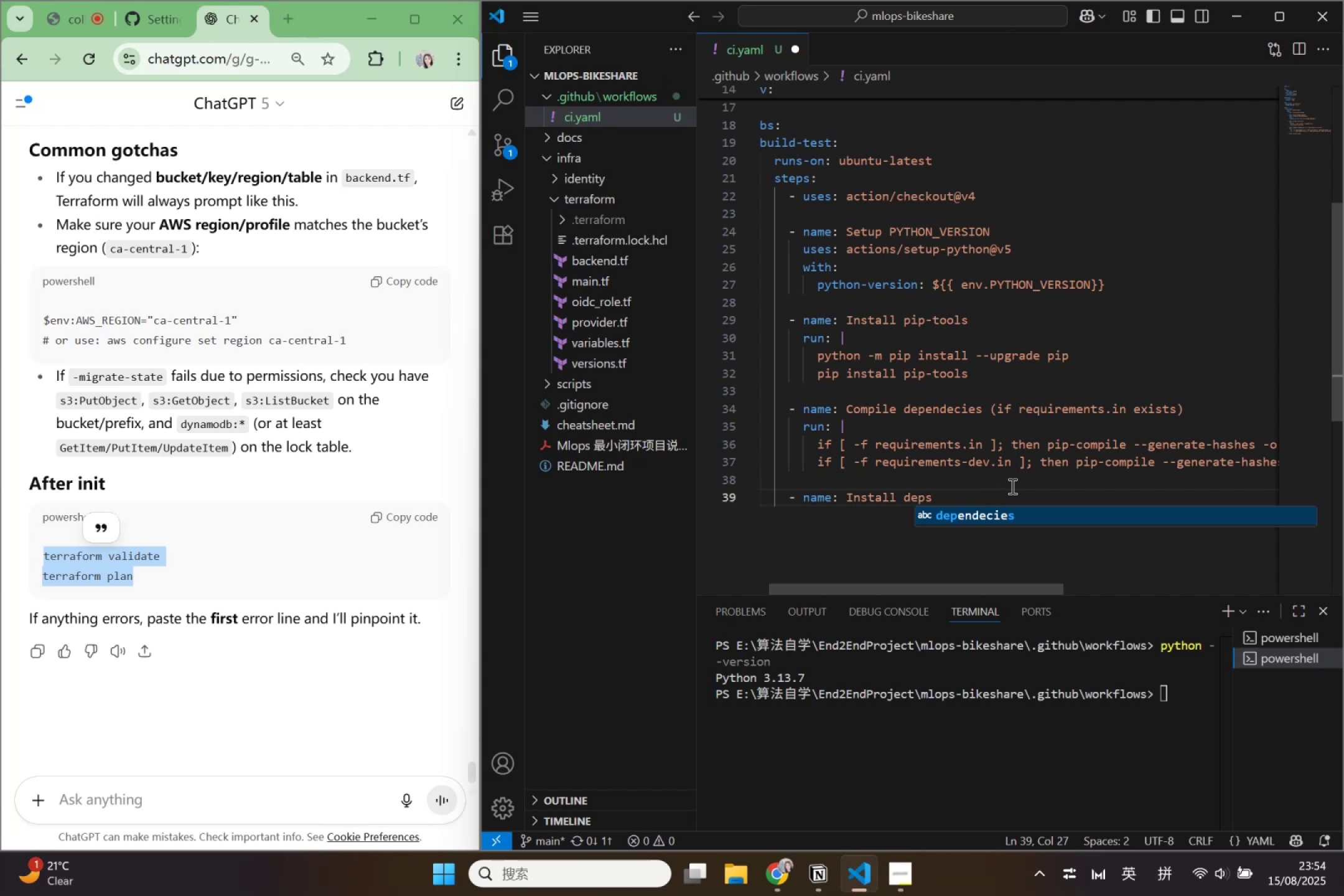 
key(ArrowLeft)
 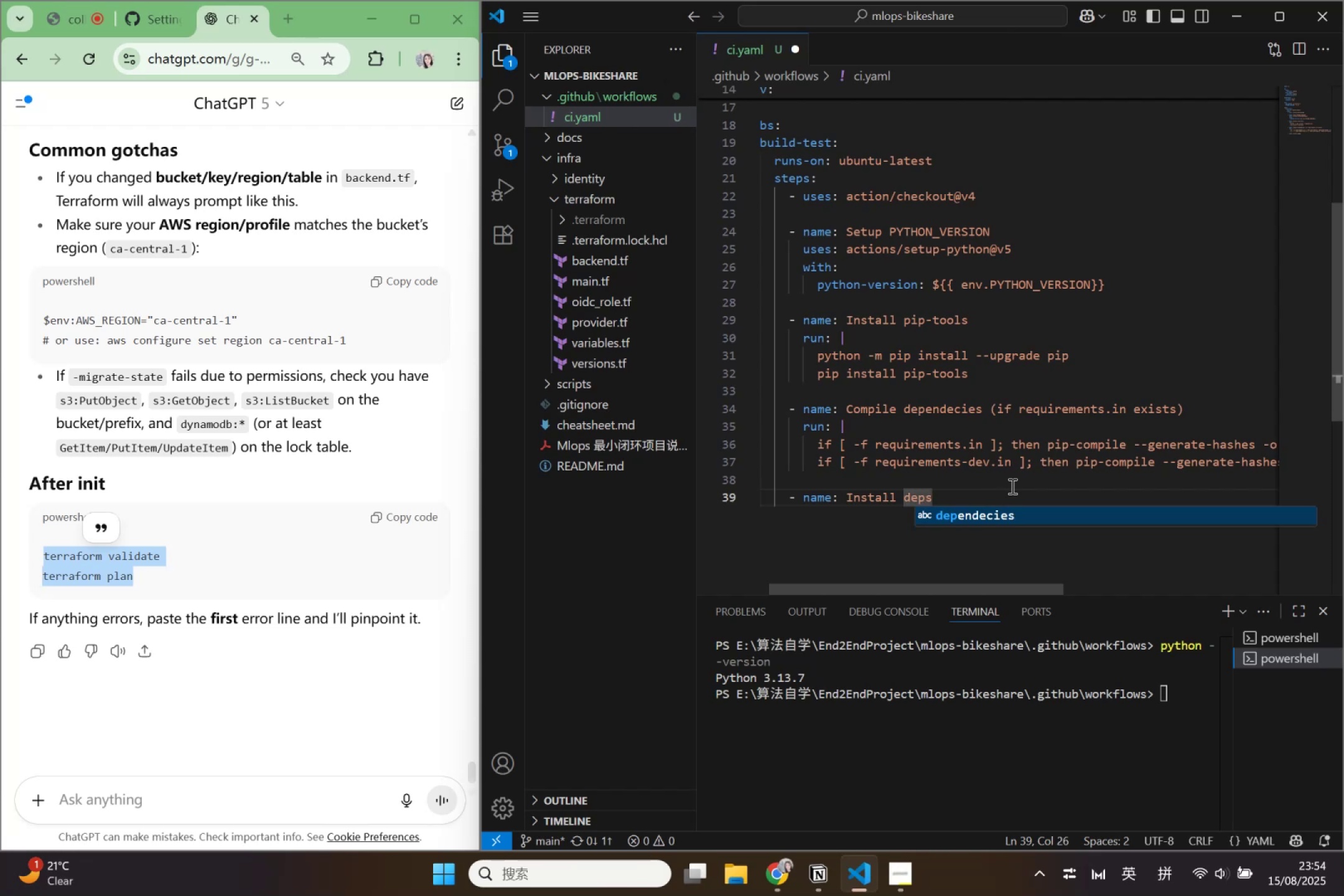 
key(ArrowLeft)
 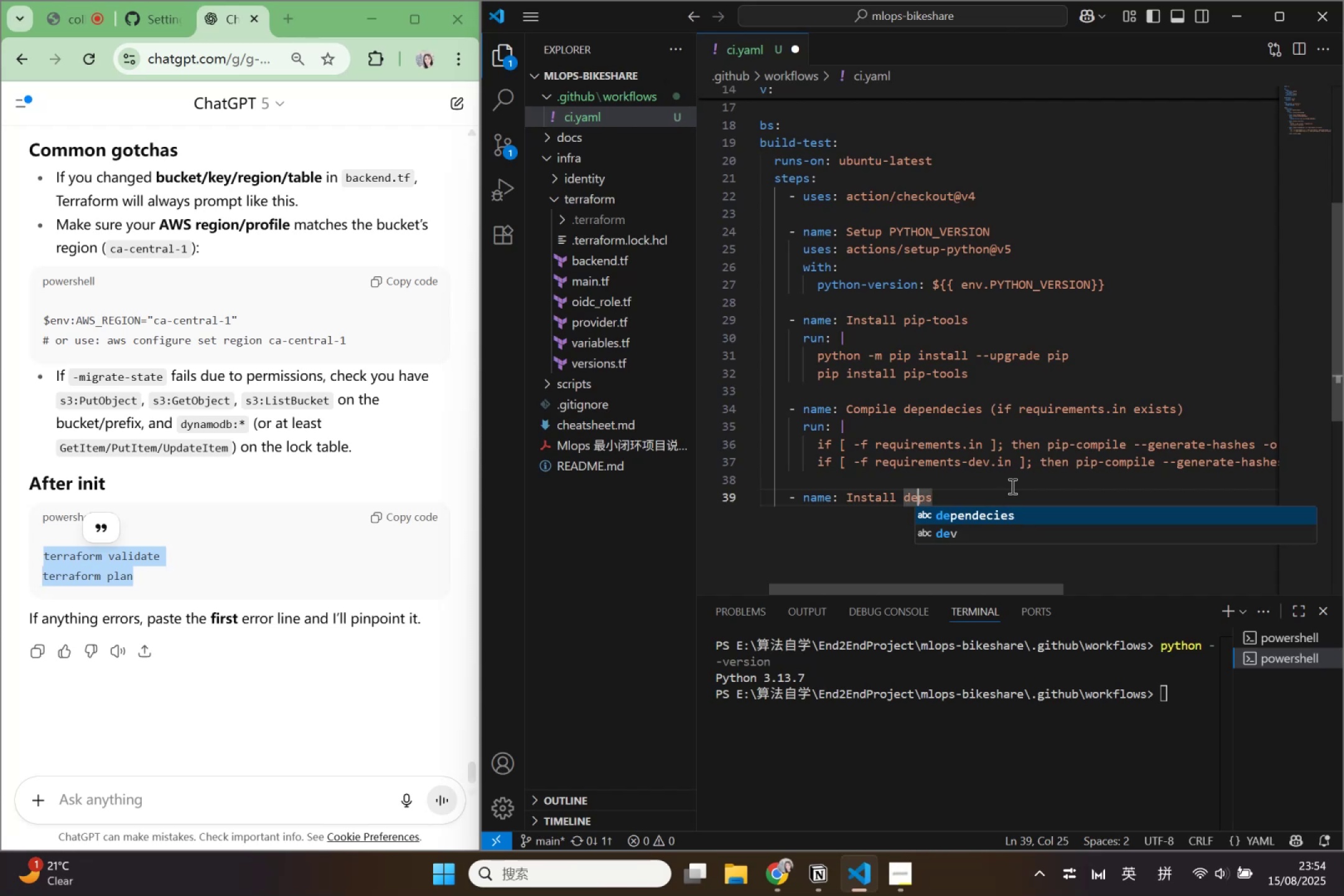 
key(ArrowLeft)
 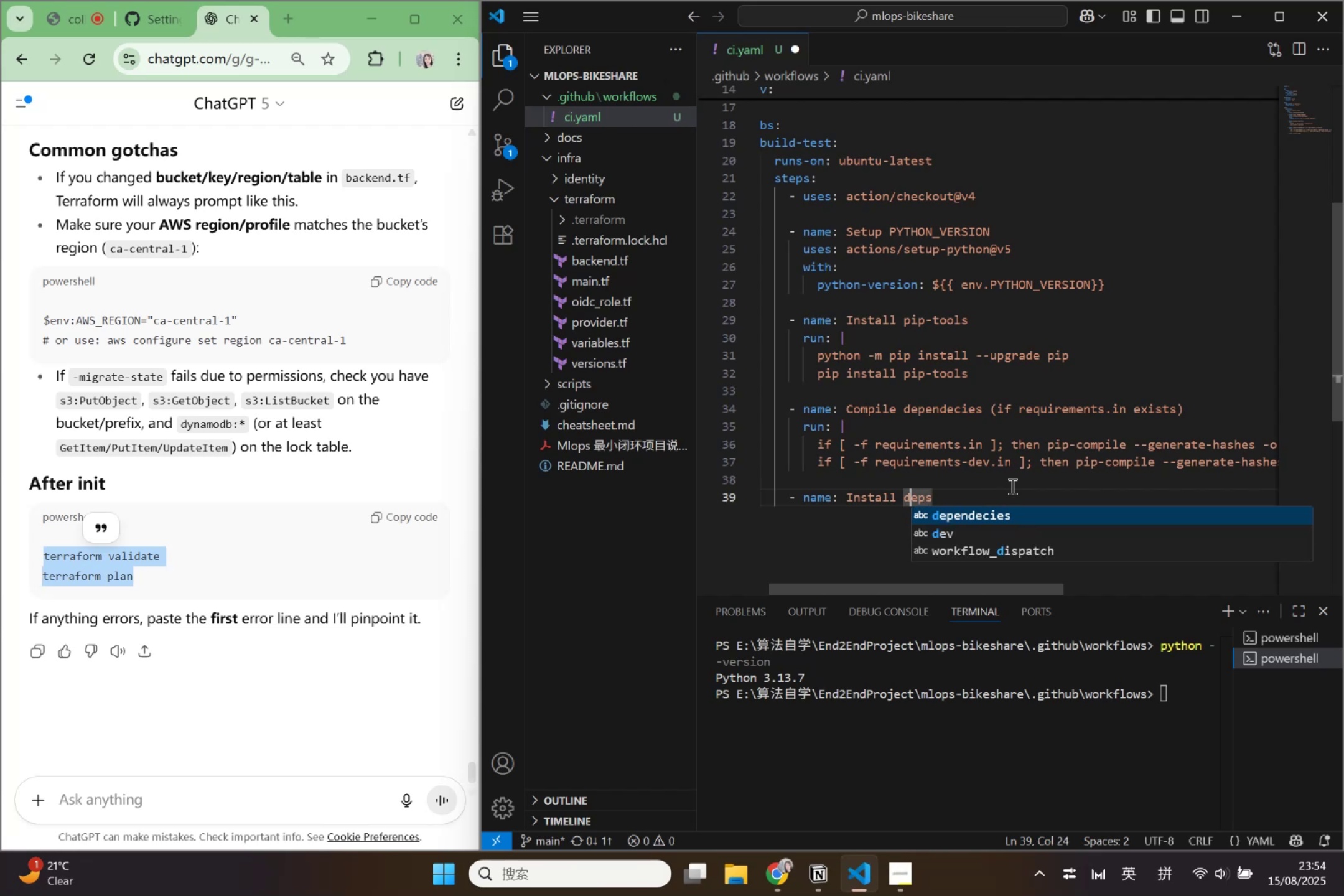 
key(ArrowRight)
 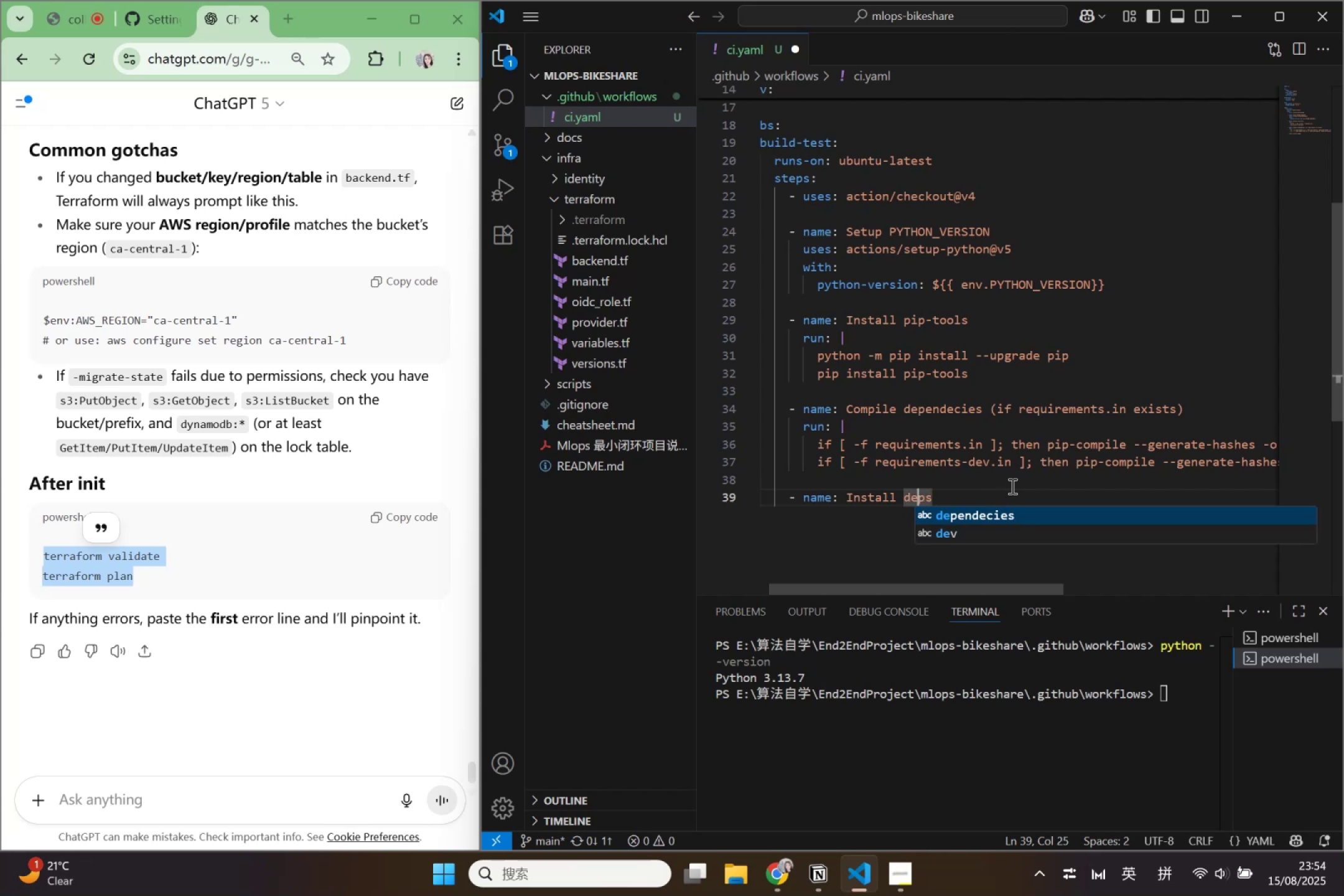 
key(ArrowRight)
 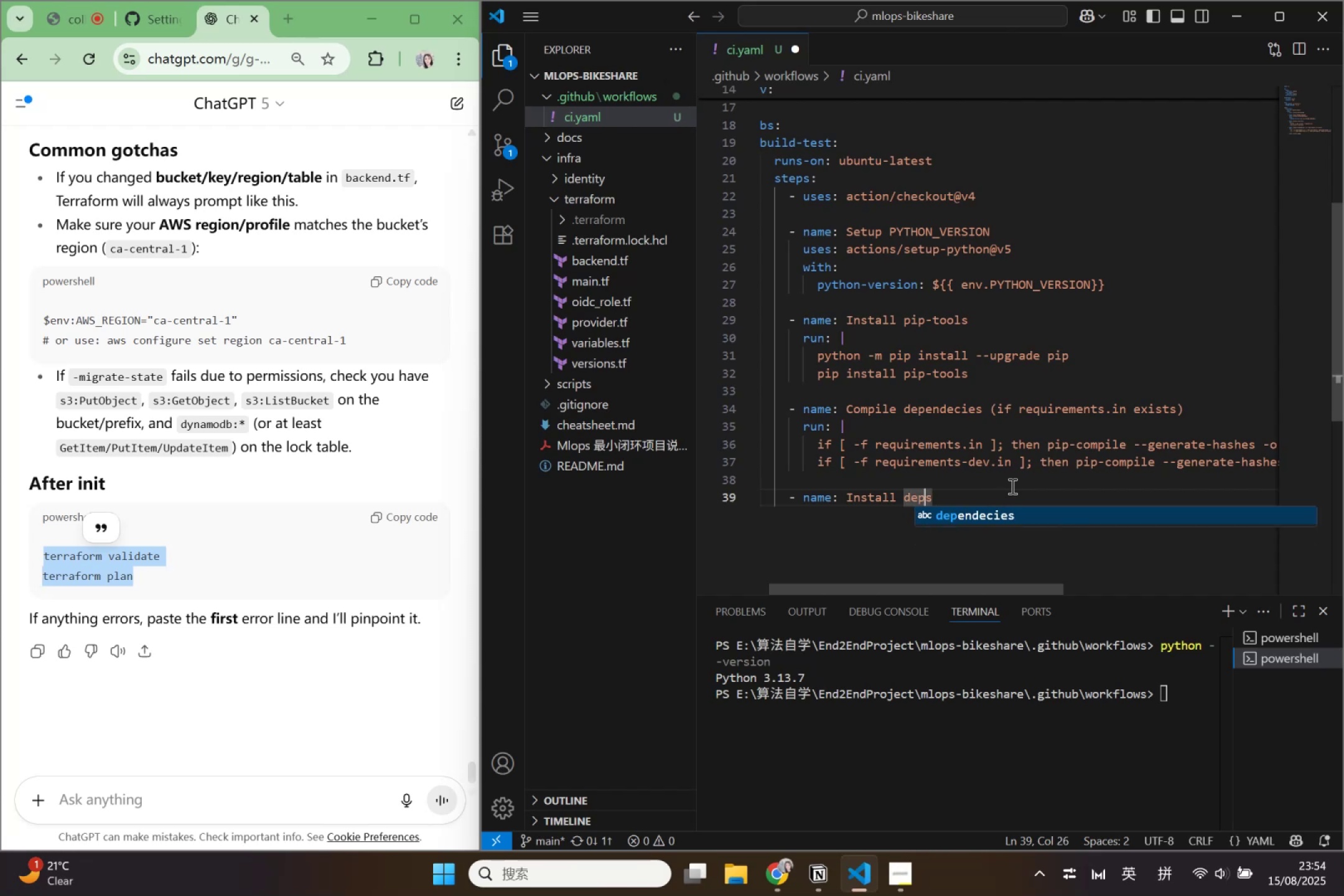 
key(ArrowRight)
 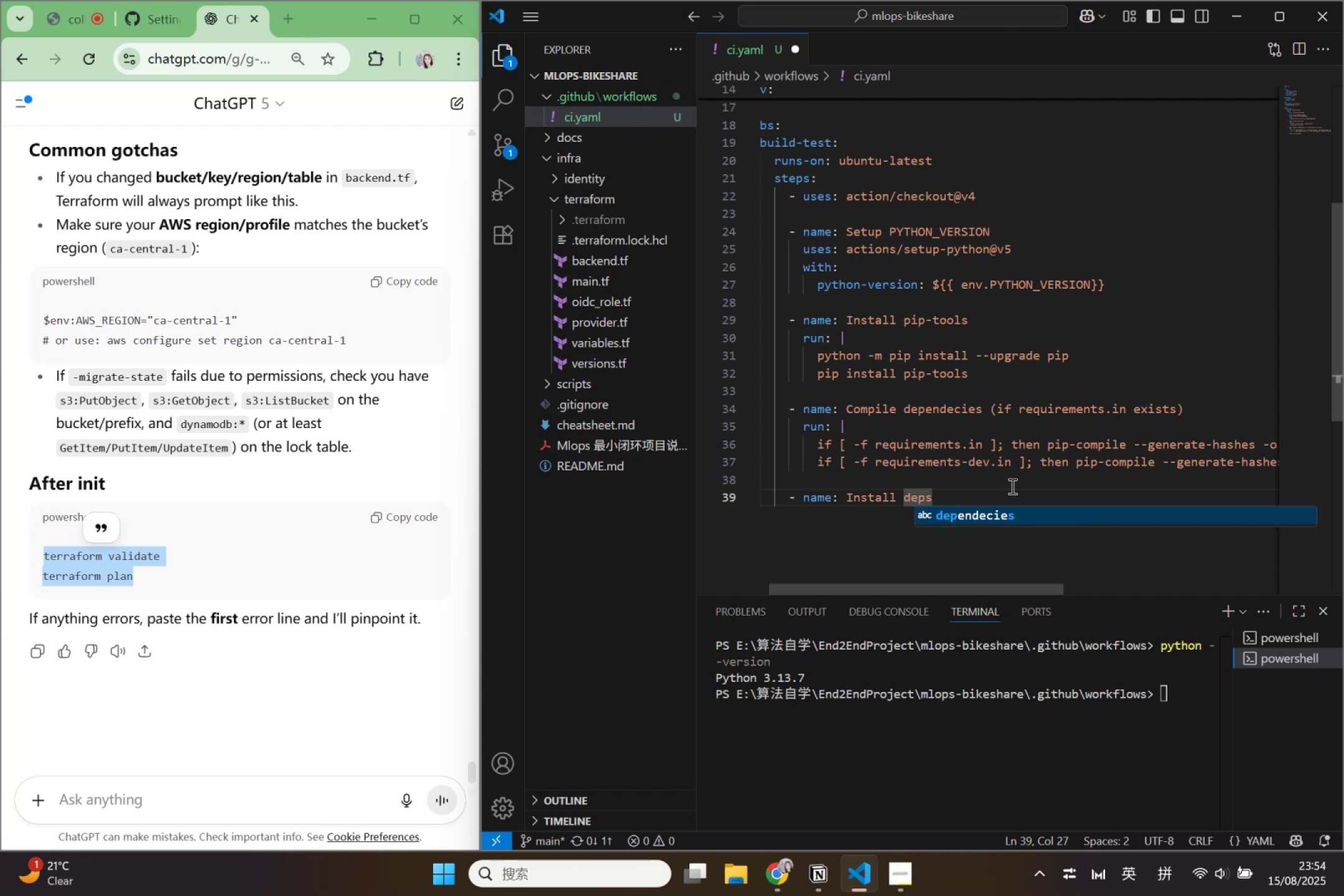 
key(Enter)
 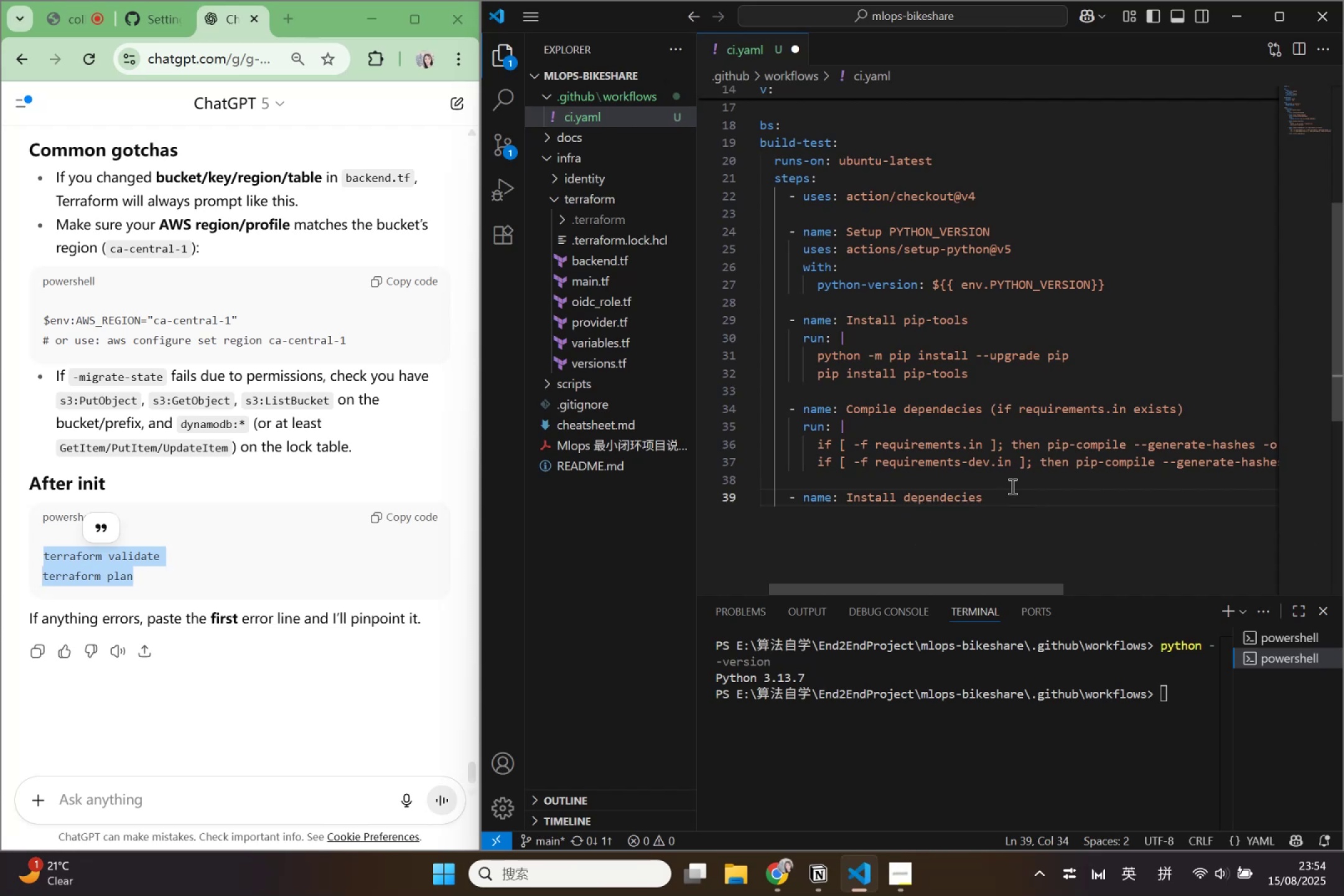 
key(Backspace)
 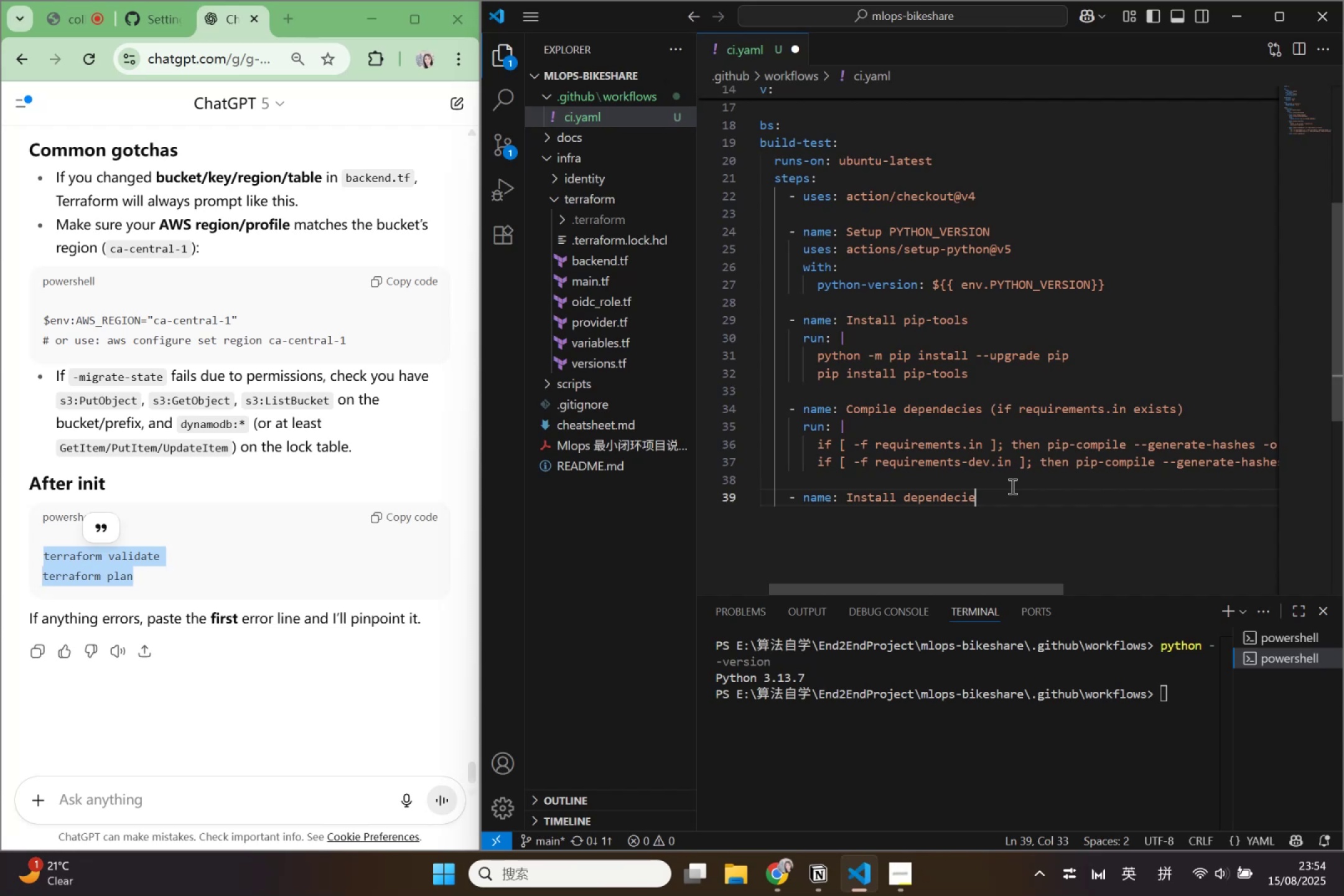 
key(Backspace)
 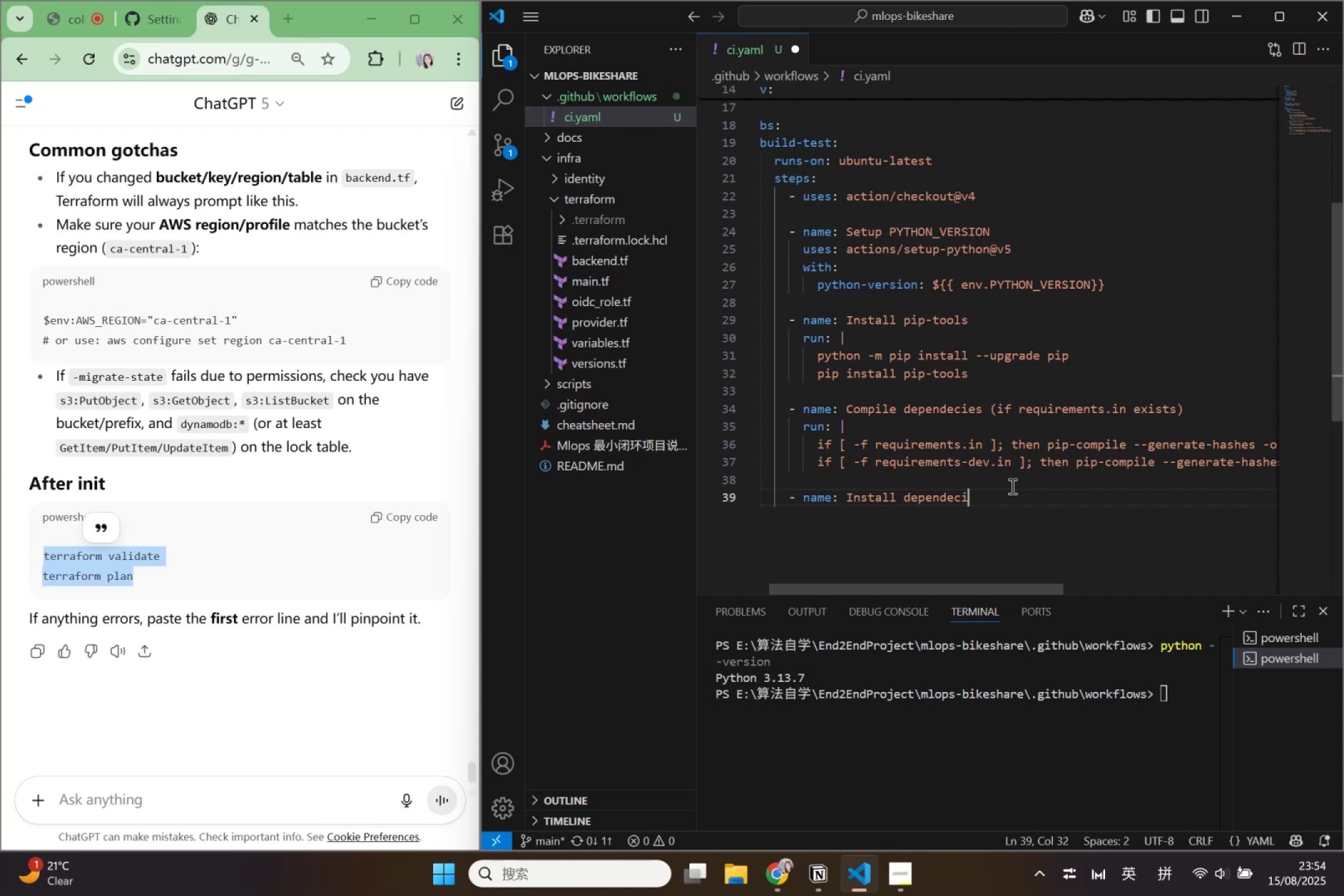 
key(Backspace)
 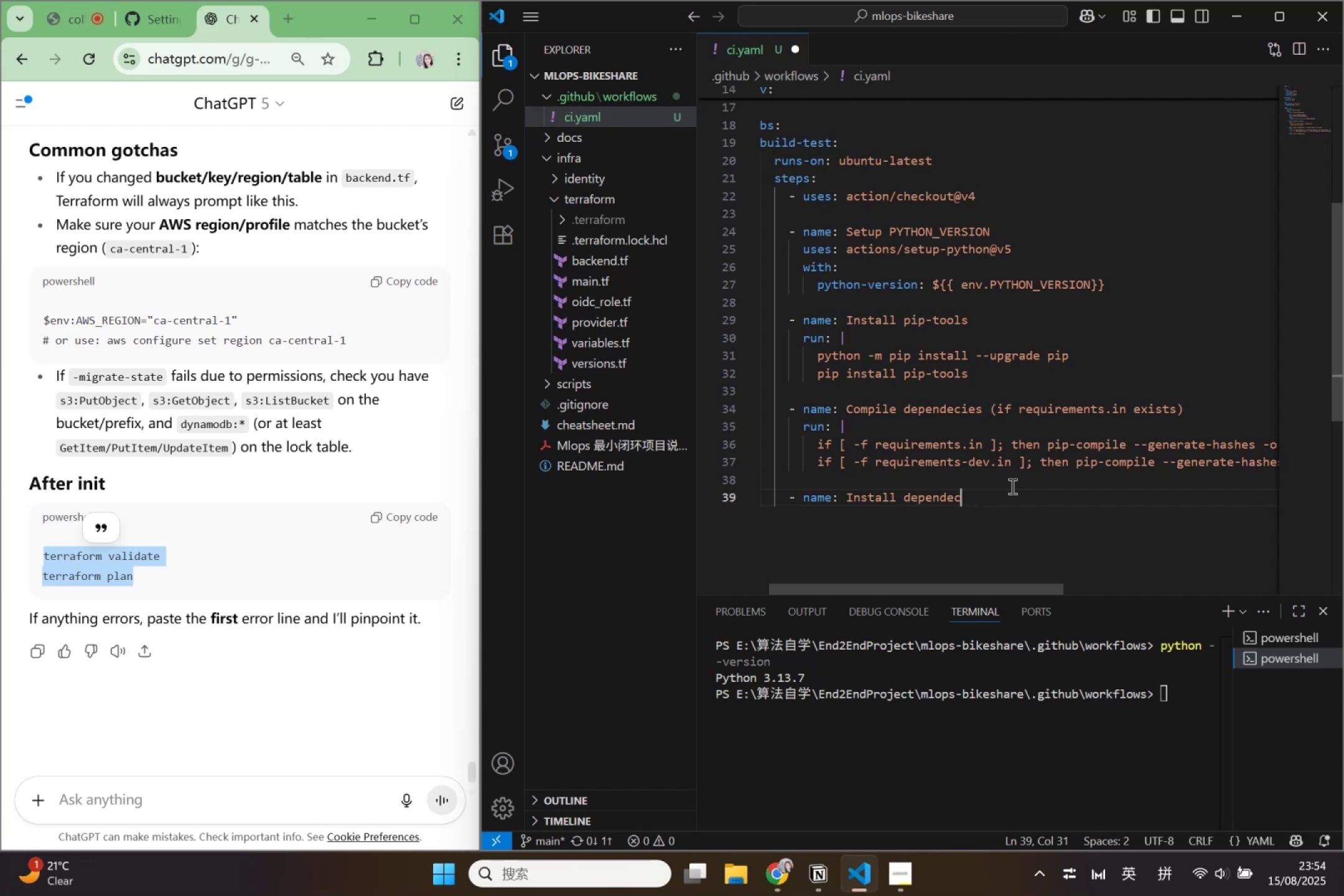 
key(Backspace)
 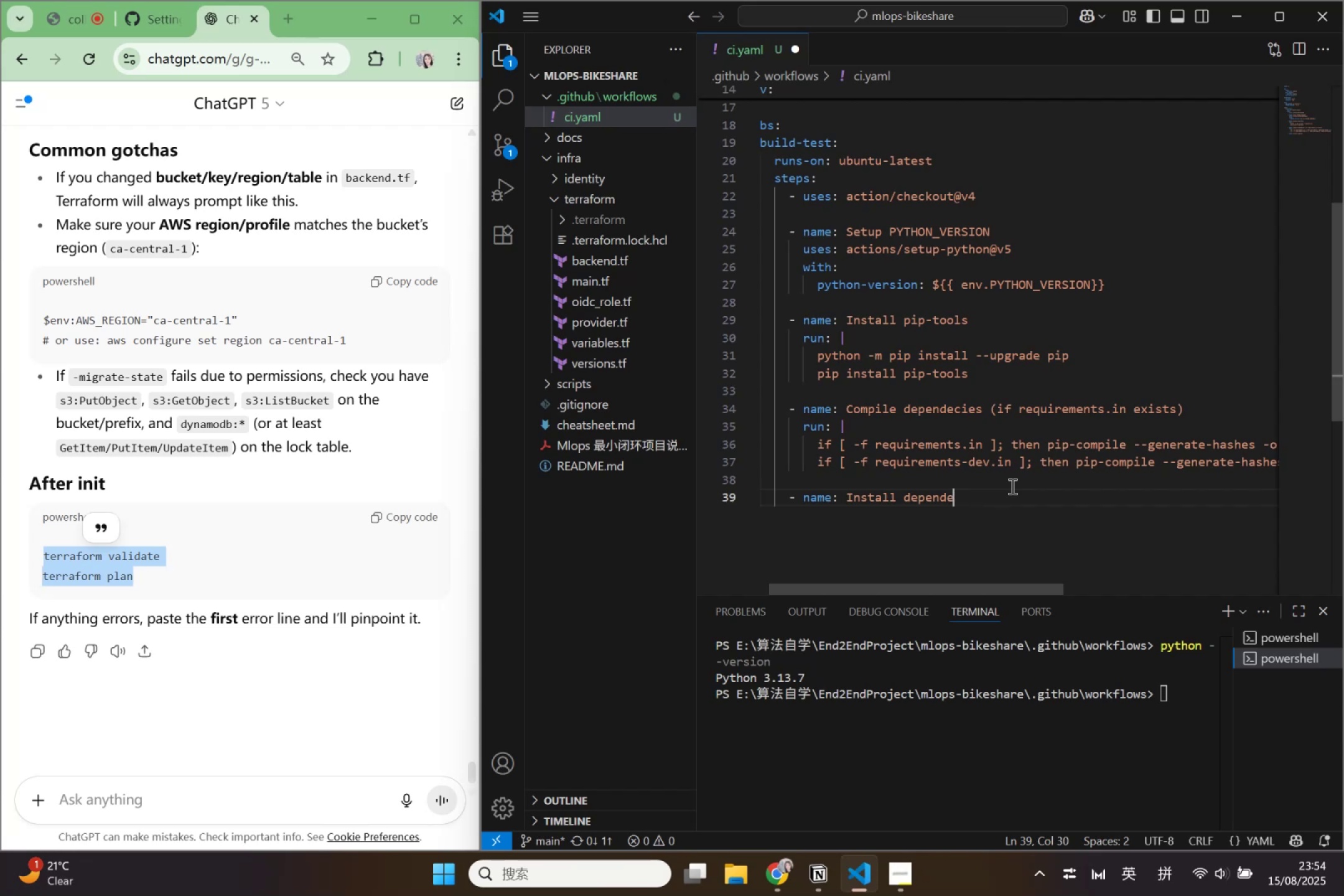 
key(Backspace)
 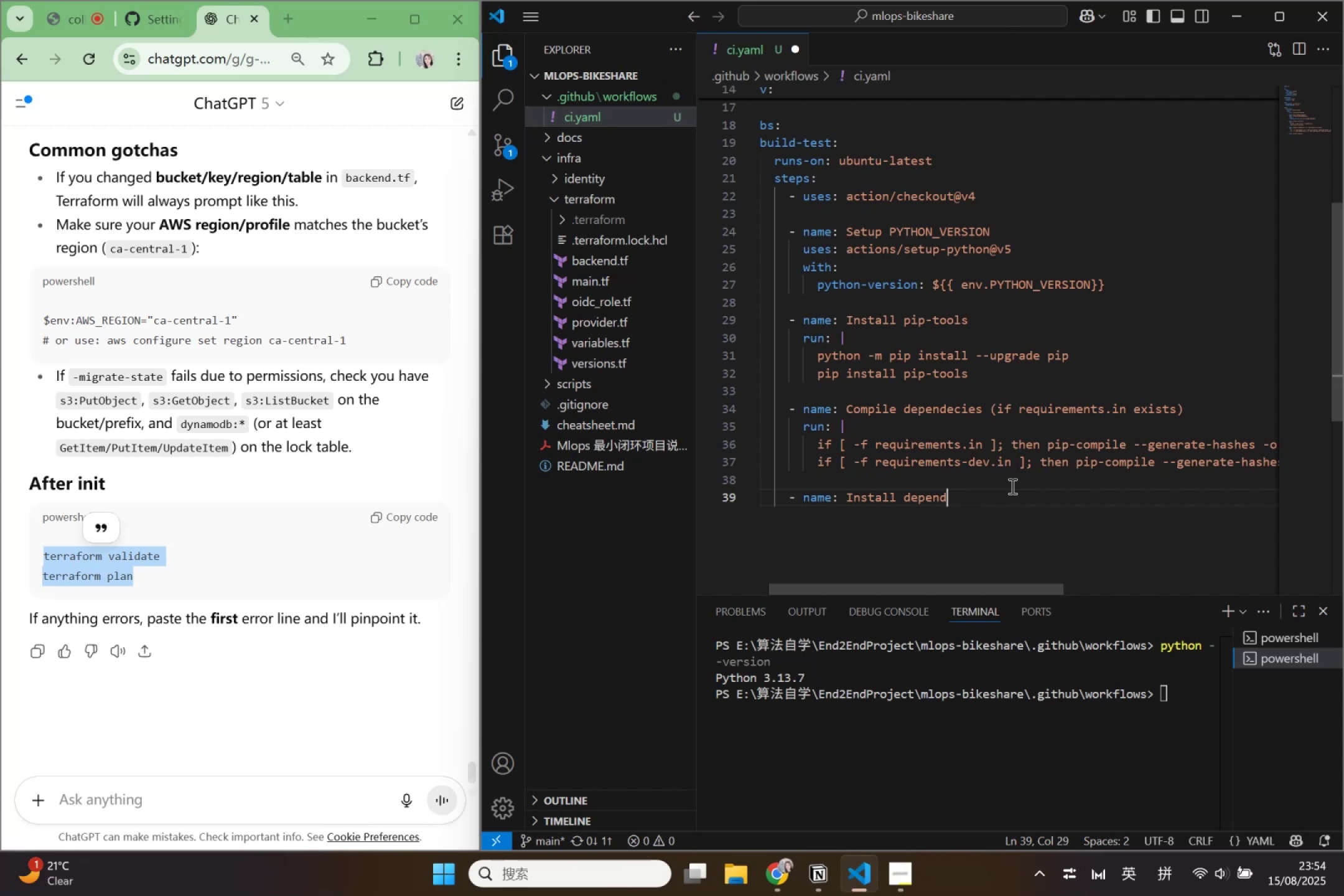 
key(Backspace)
 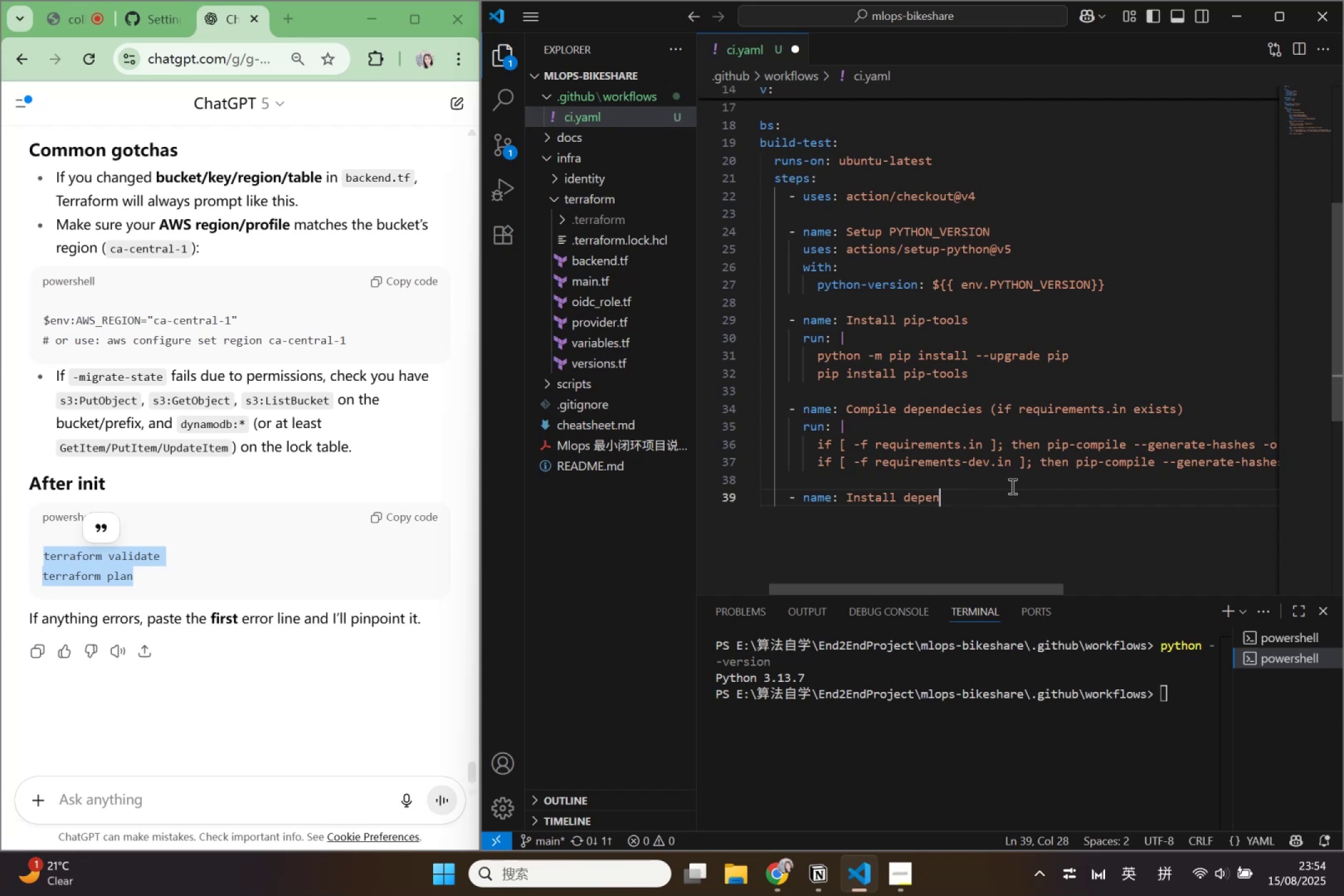 
key(Backspace)
 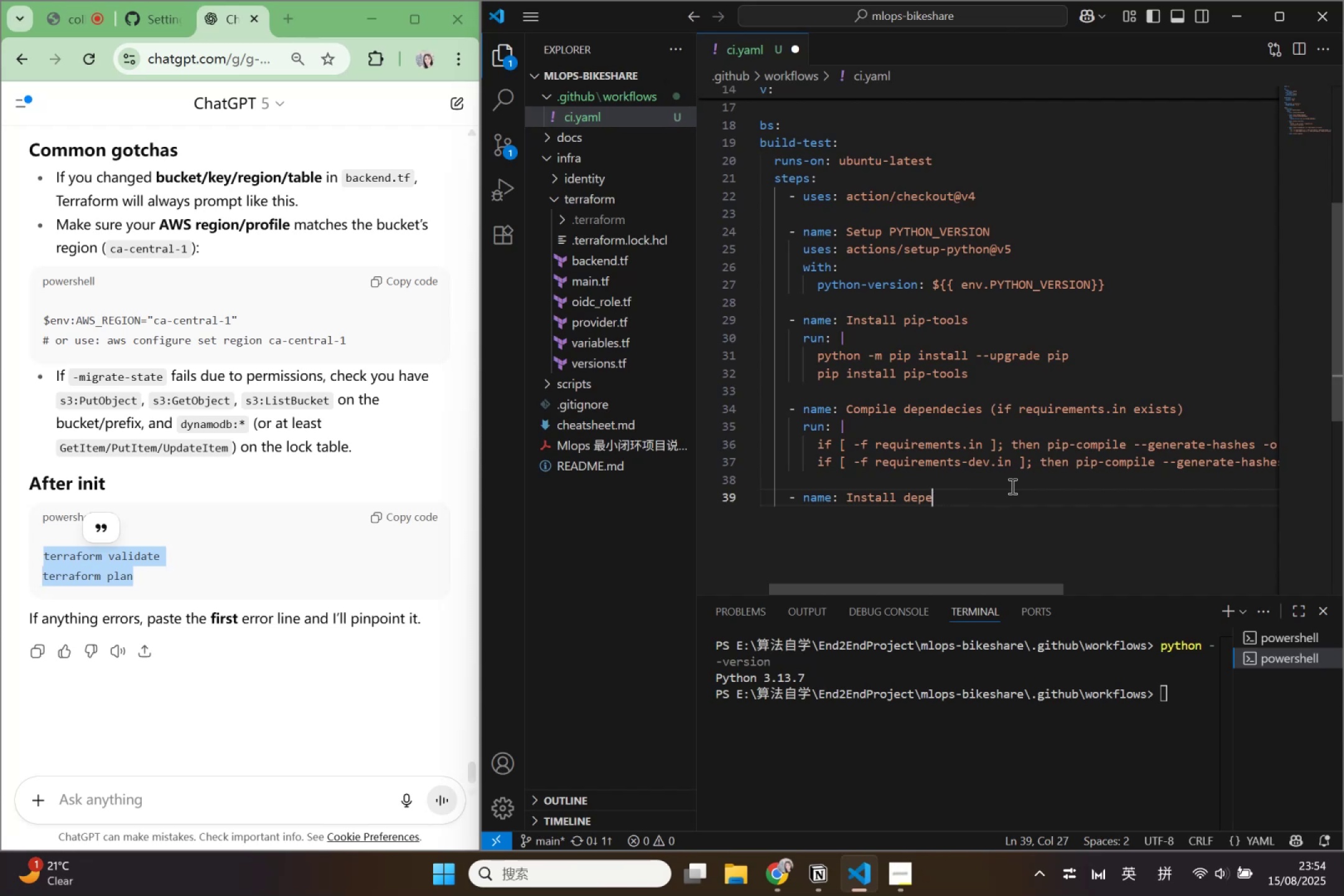 
key(Backspace)
 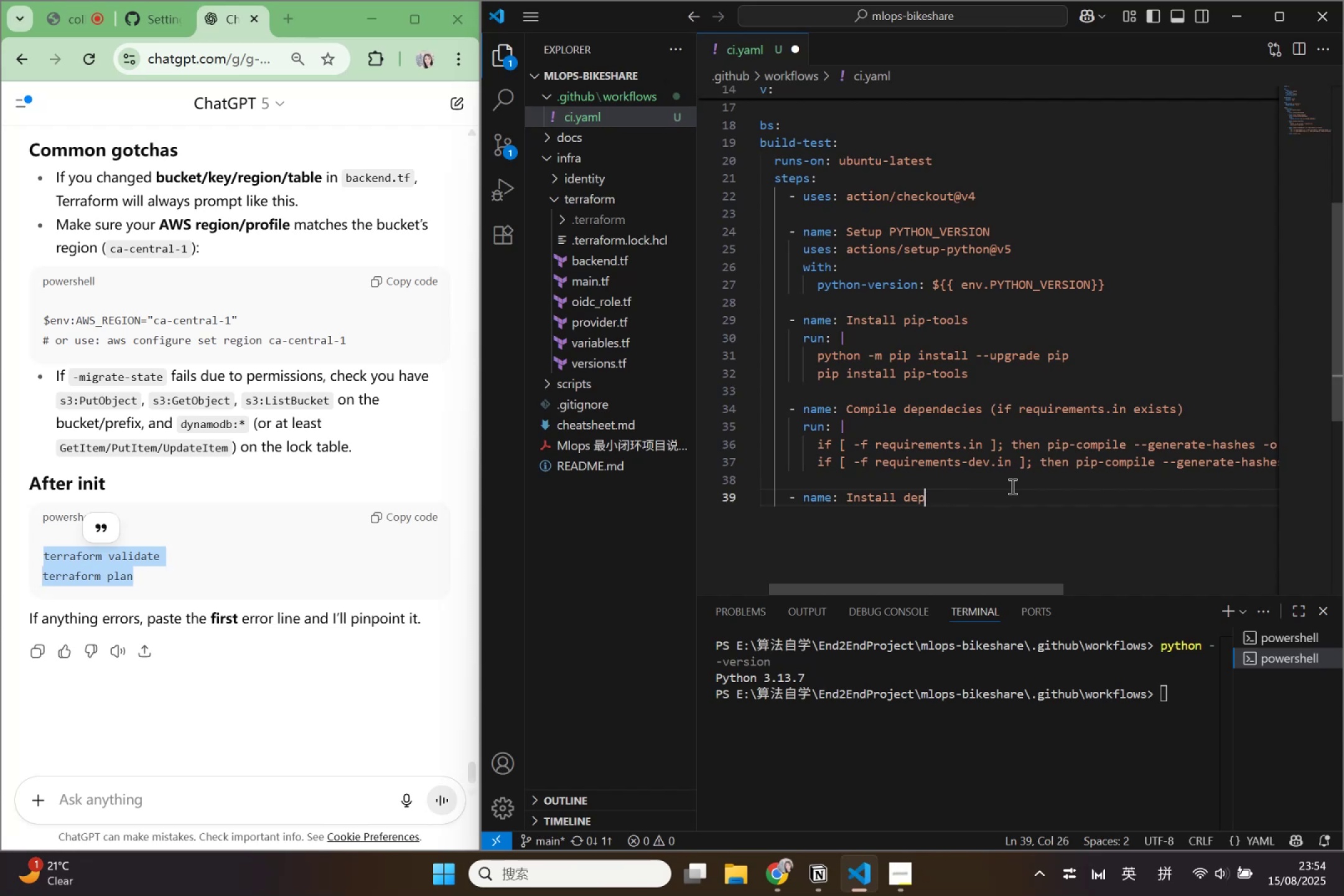 
key(S)
 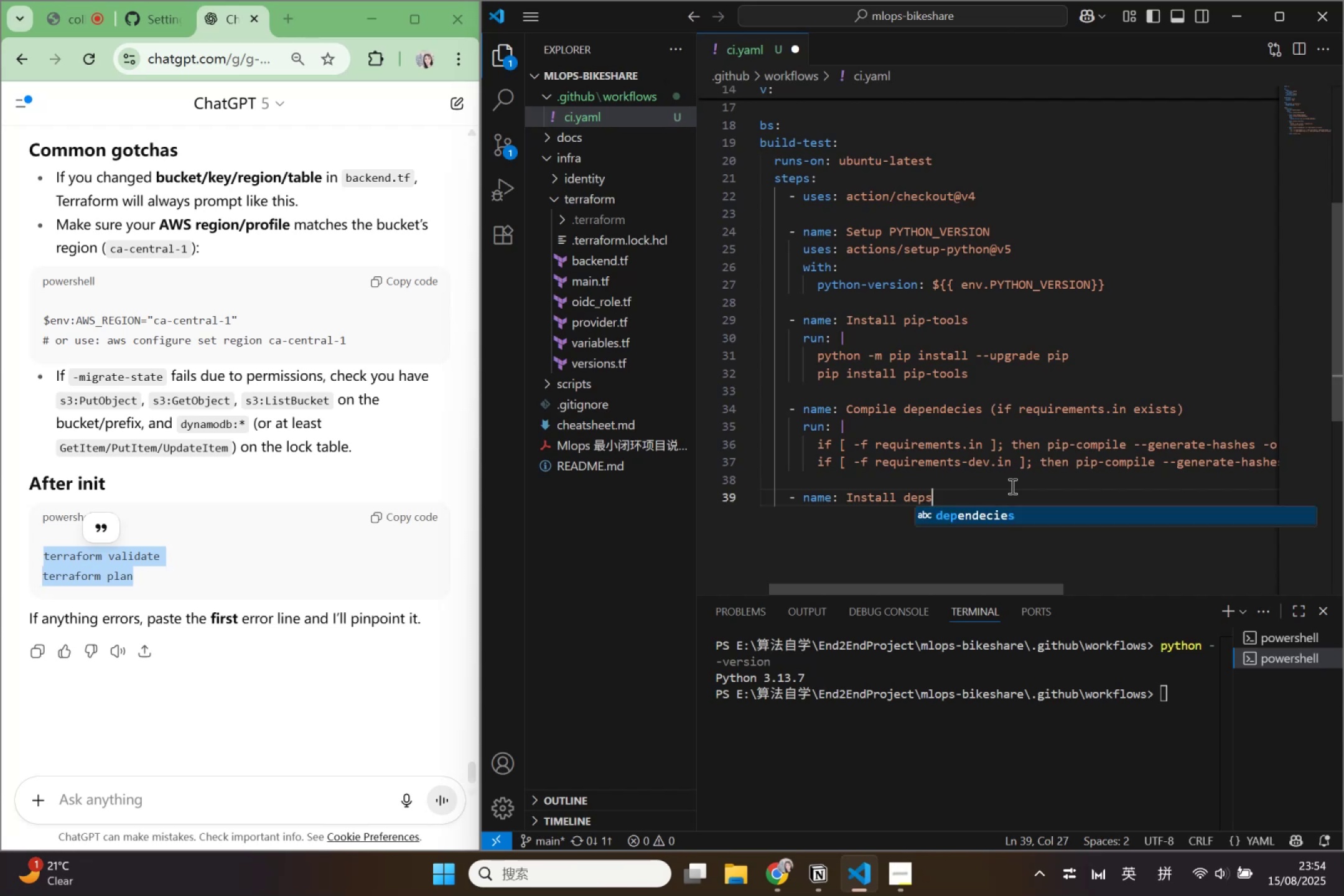 
key(Space)
 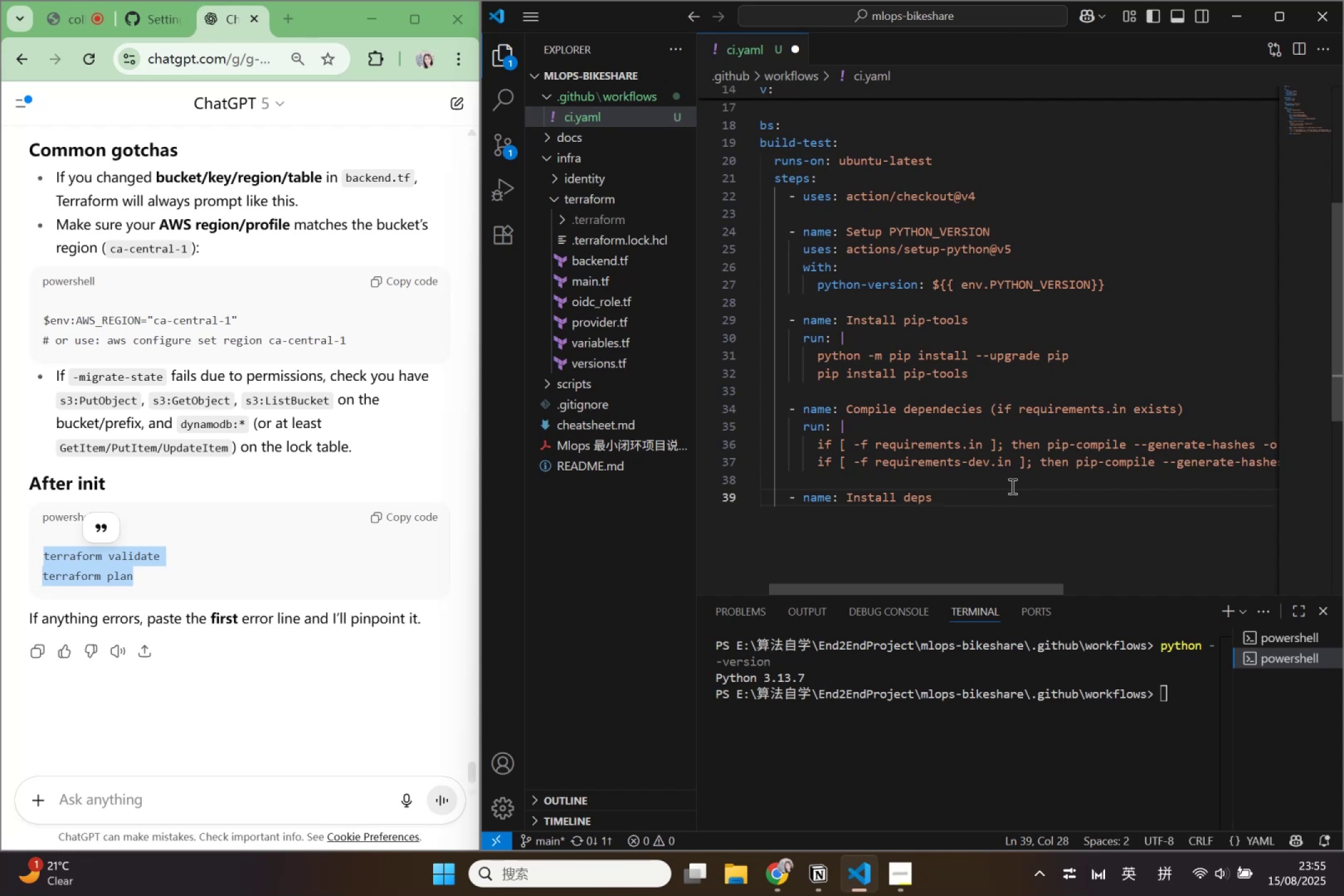 
key(Backspace)
 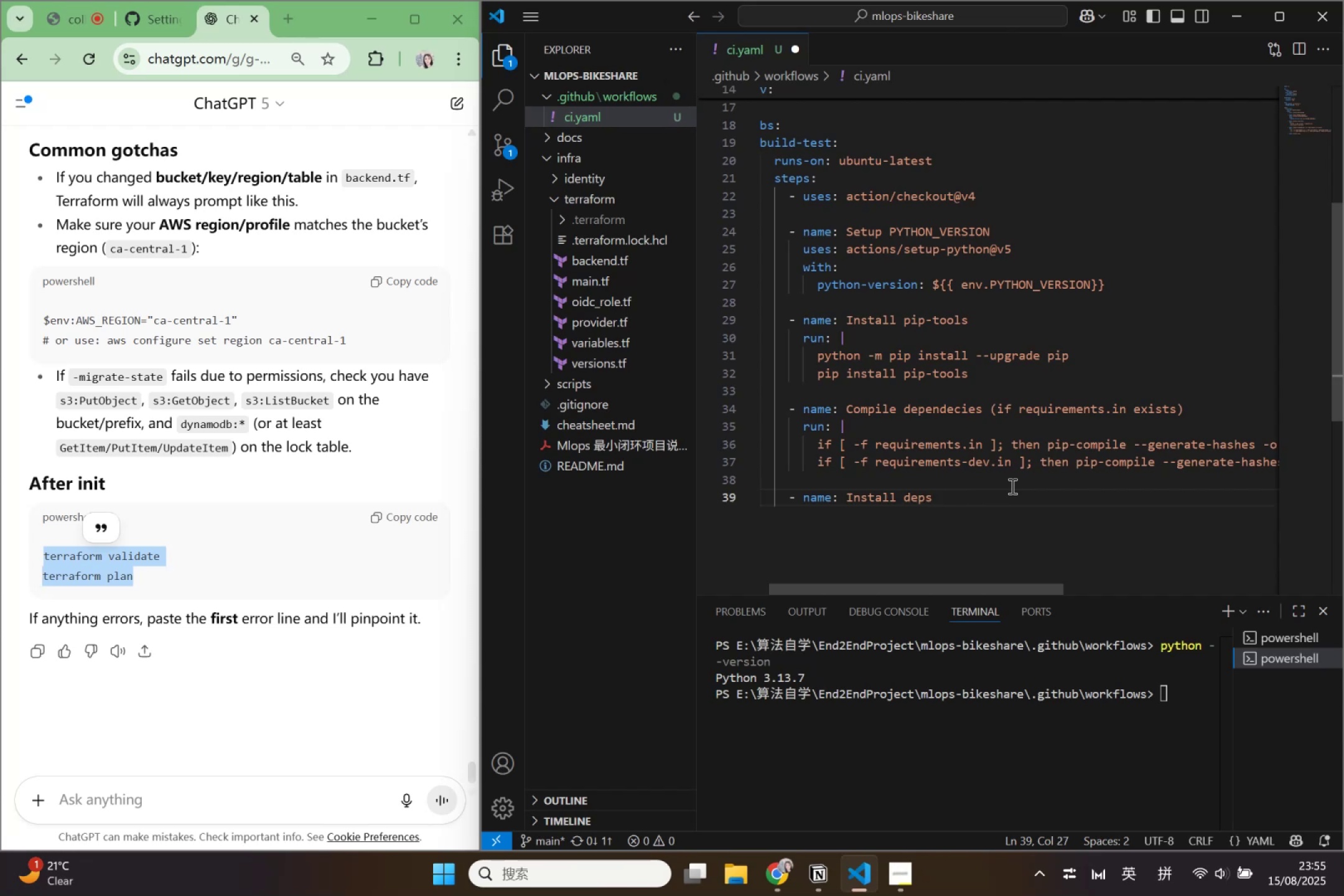 
key(Enter)
 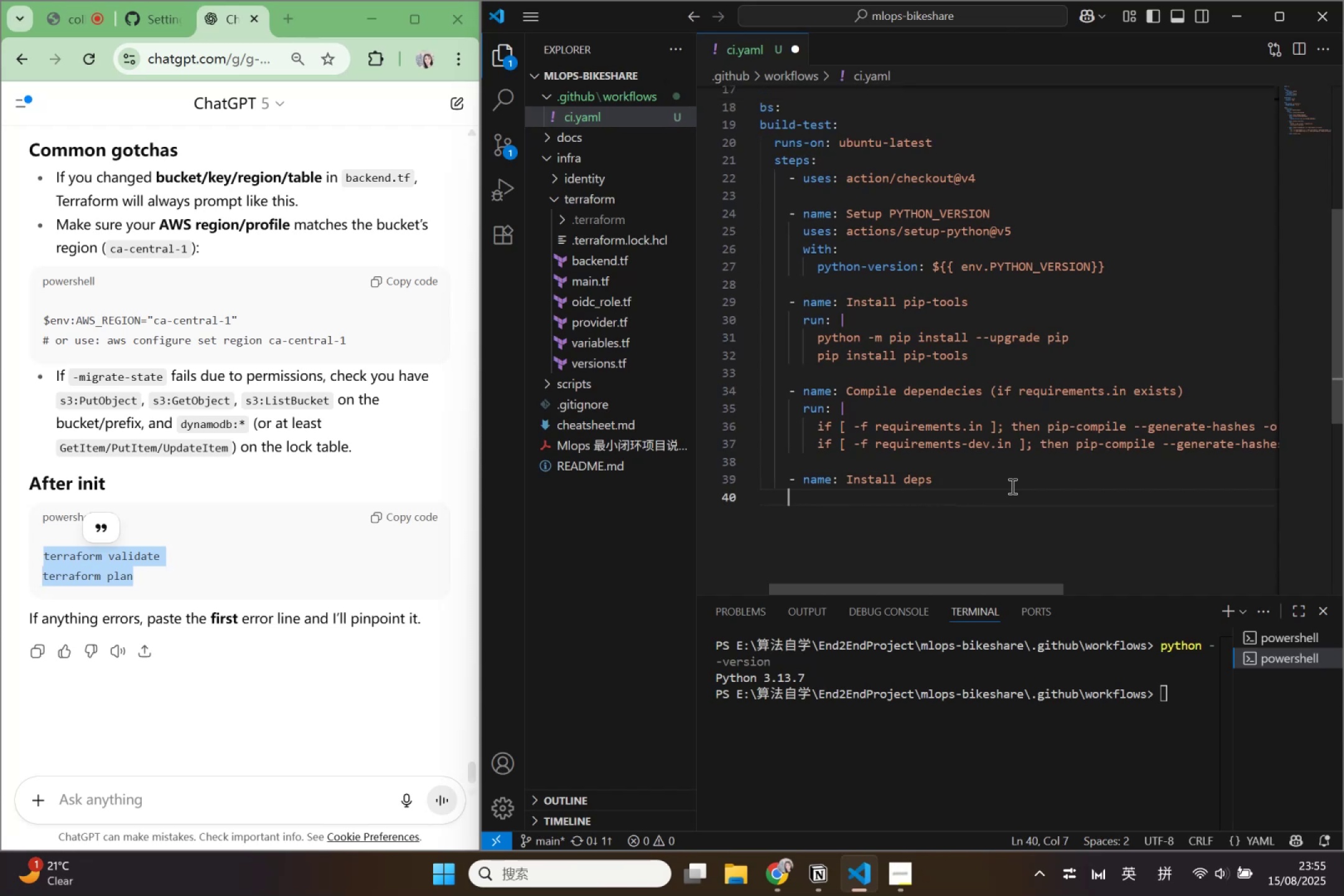 
type( )
key(Backspace)
key(Tab)
type(run: |)
 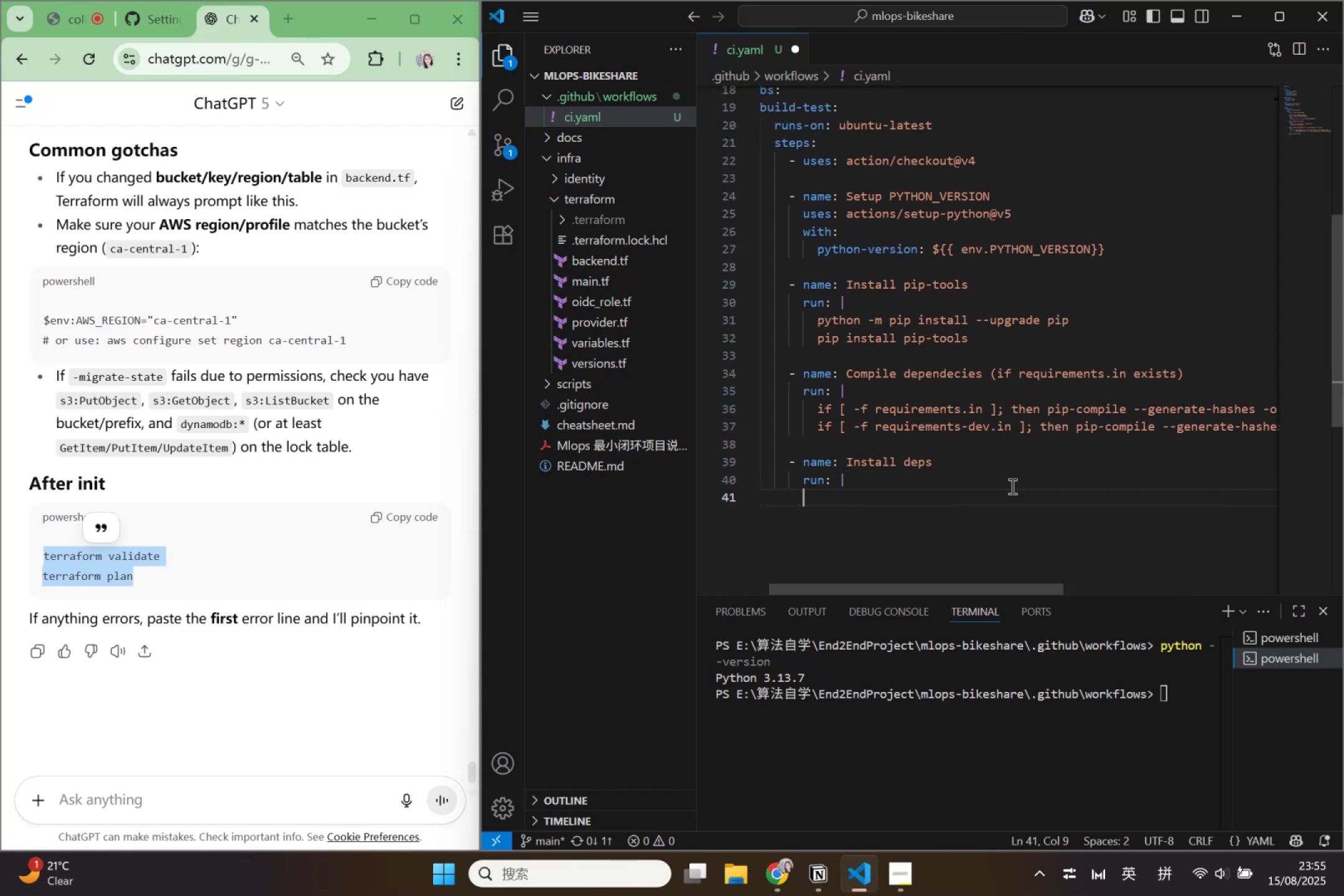 
 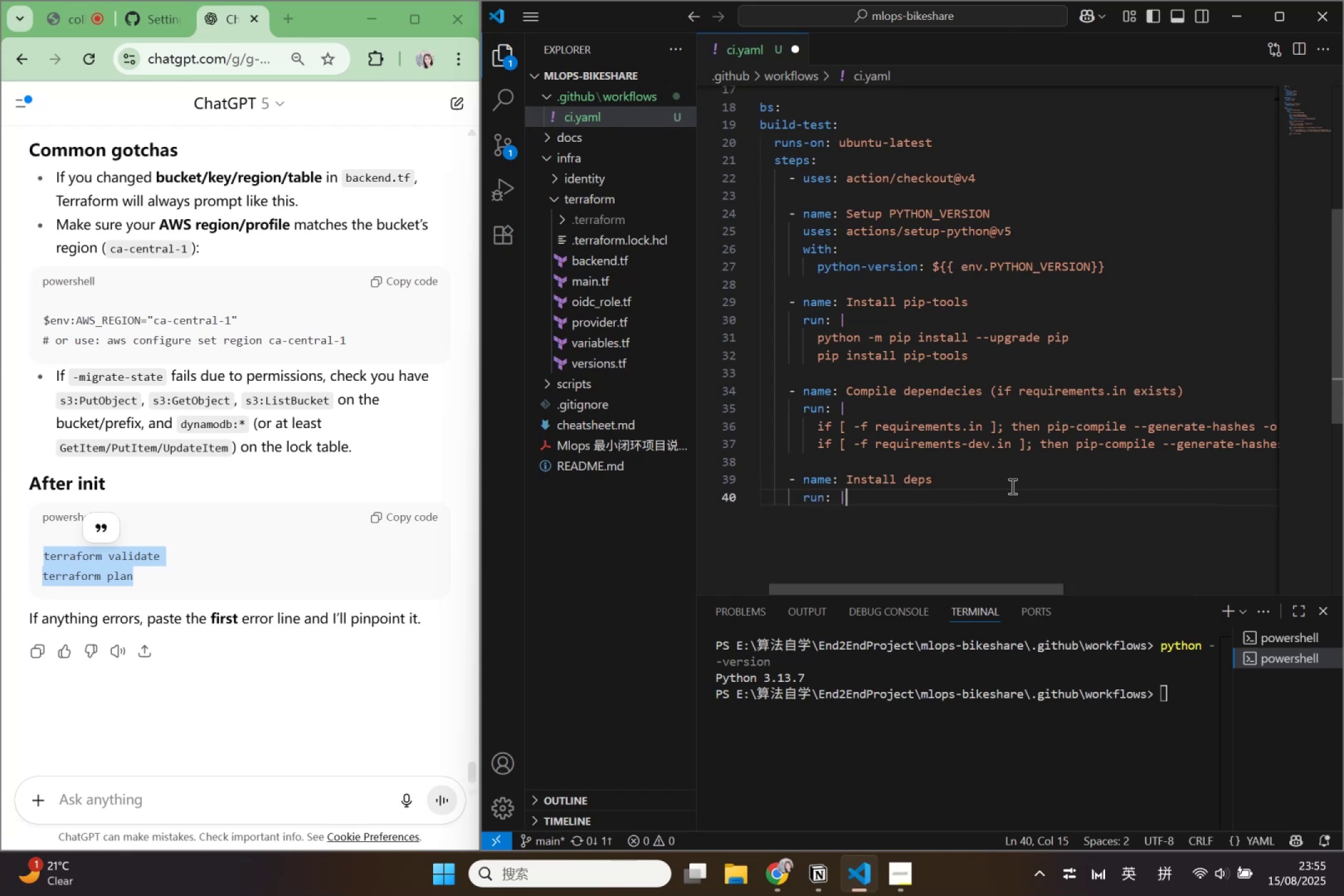 
key(Enter)
 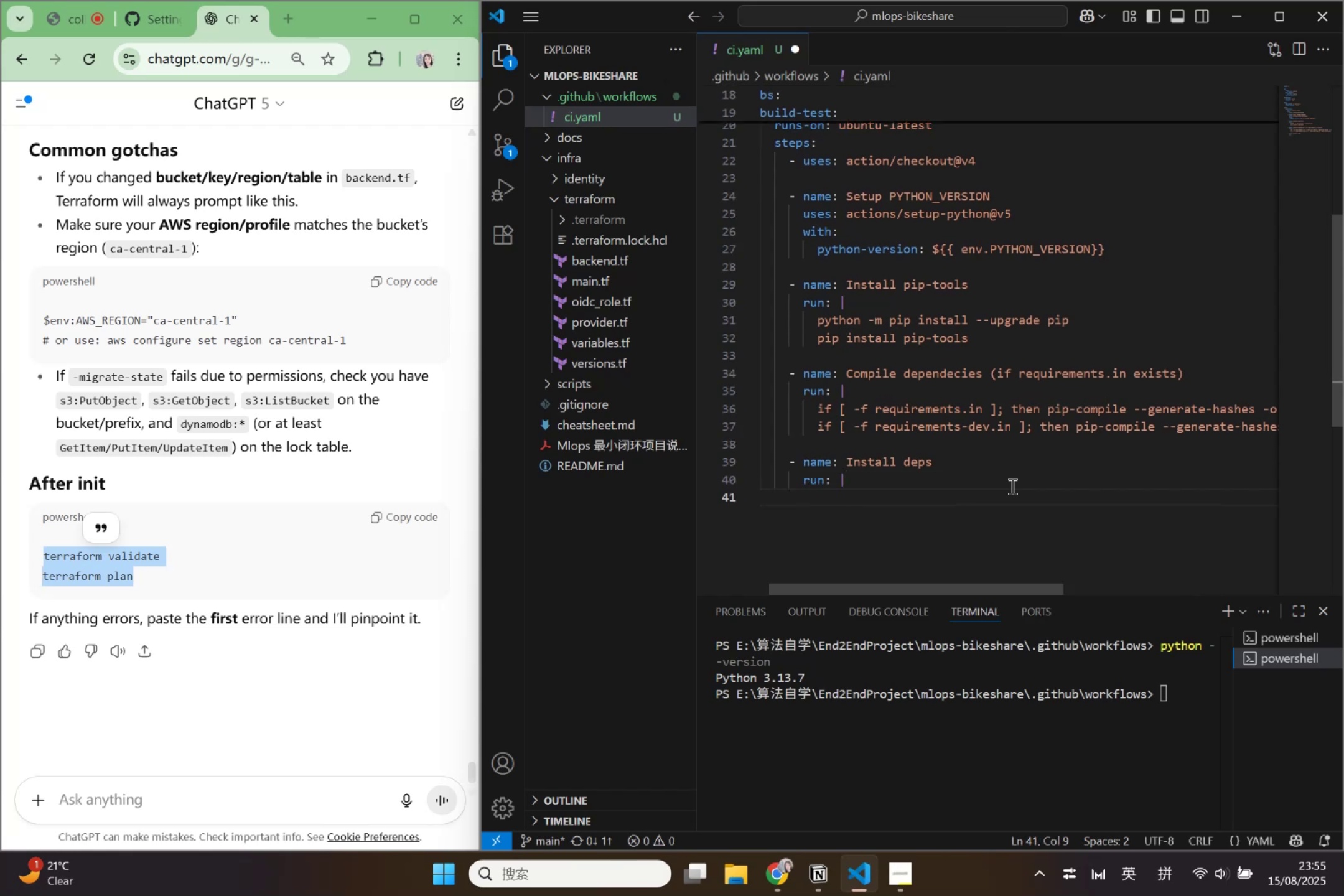 
key(Tab)
 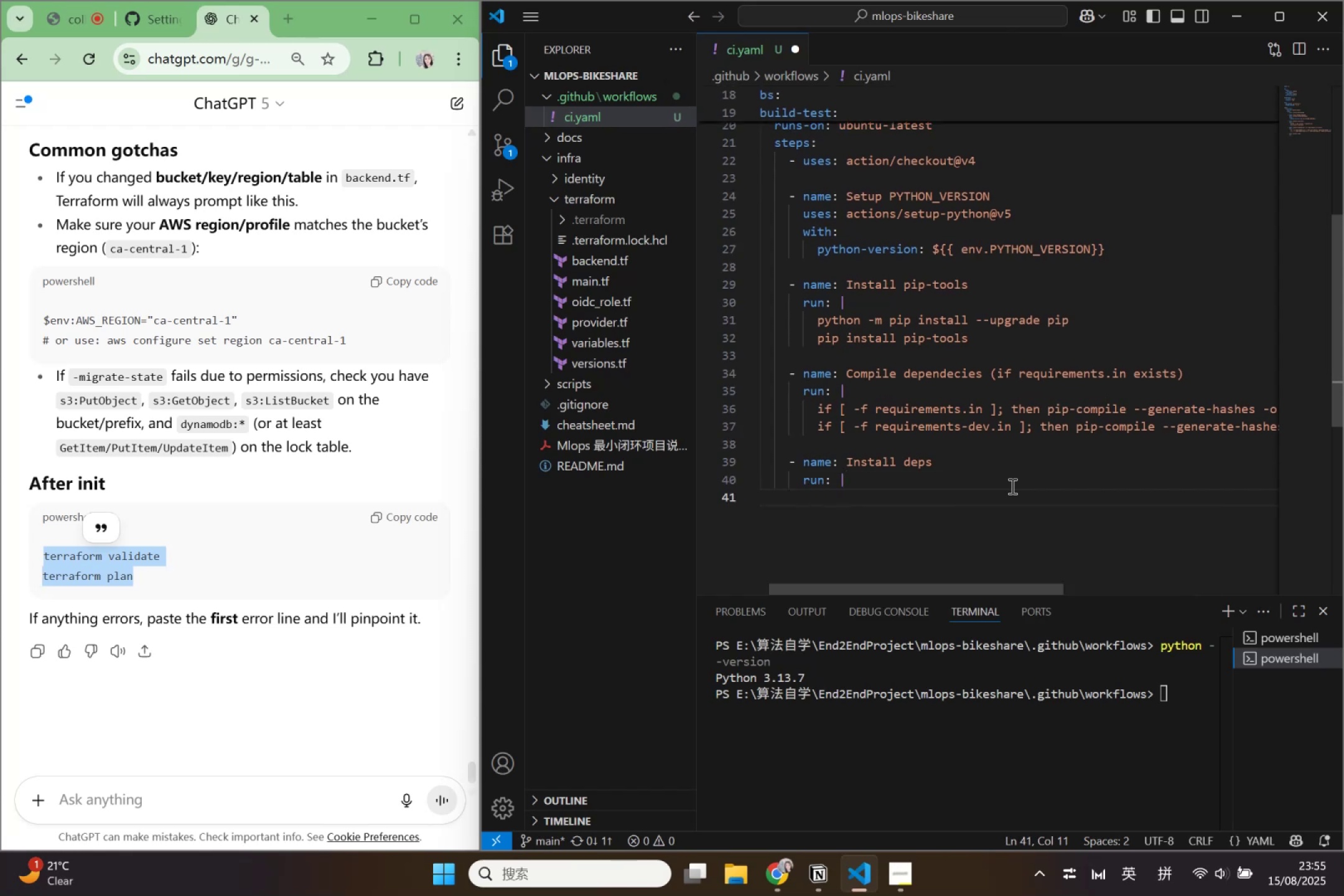 
wait(6.12)
 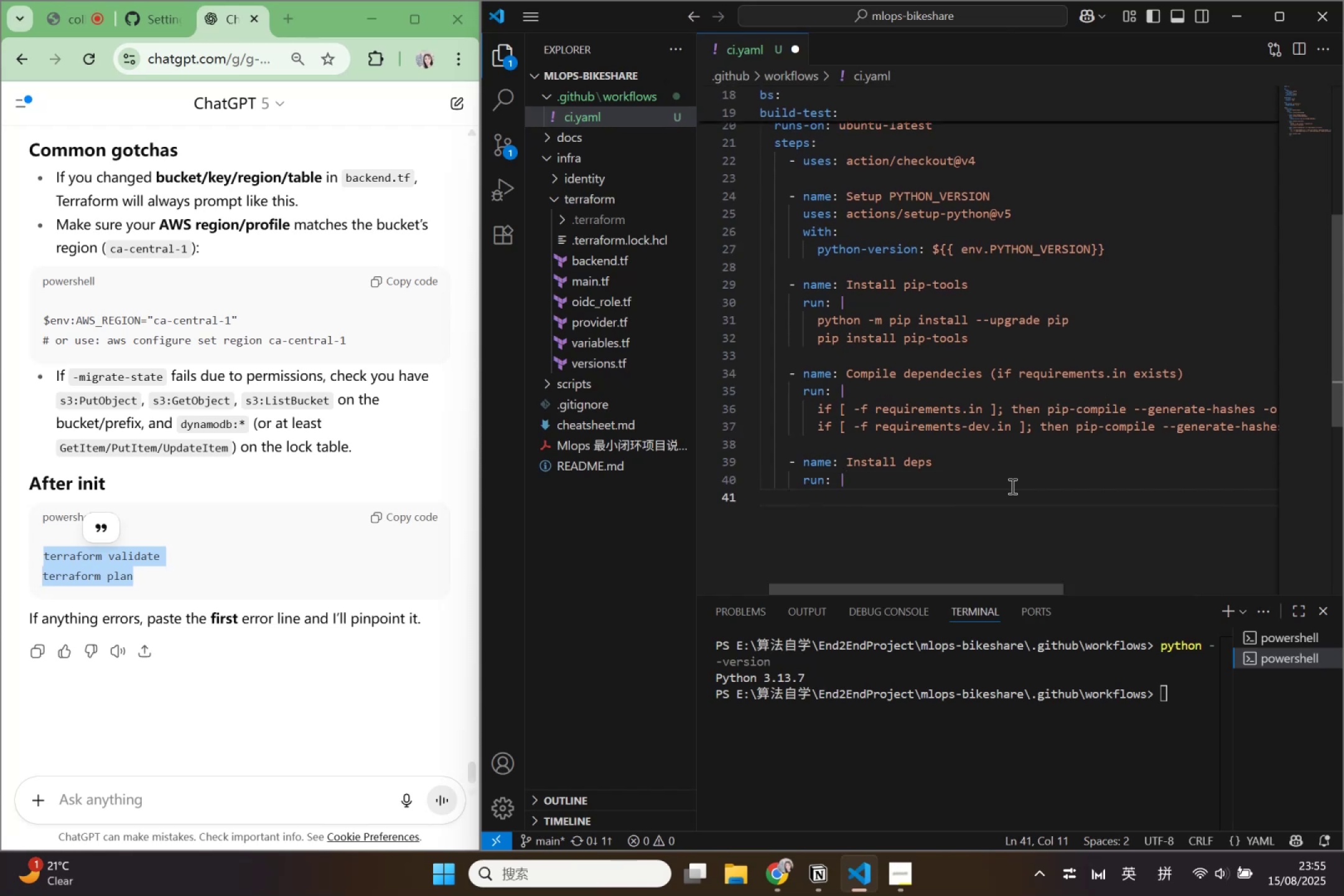 
type(if )
 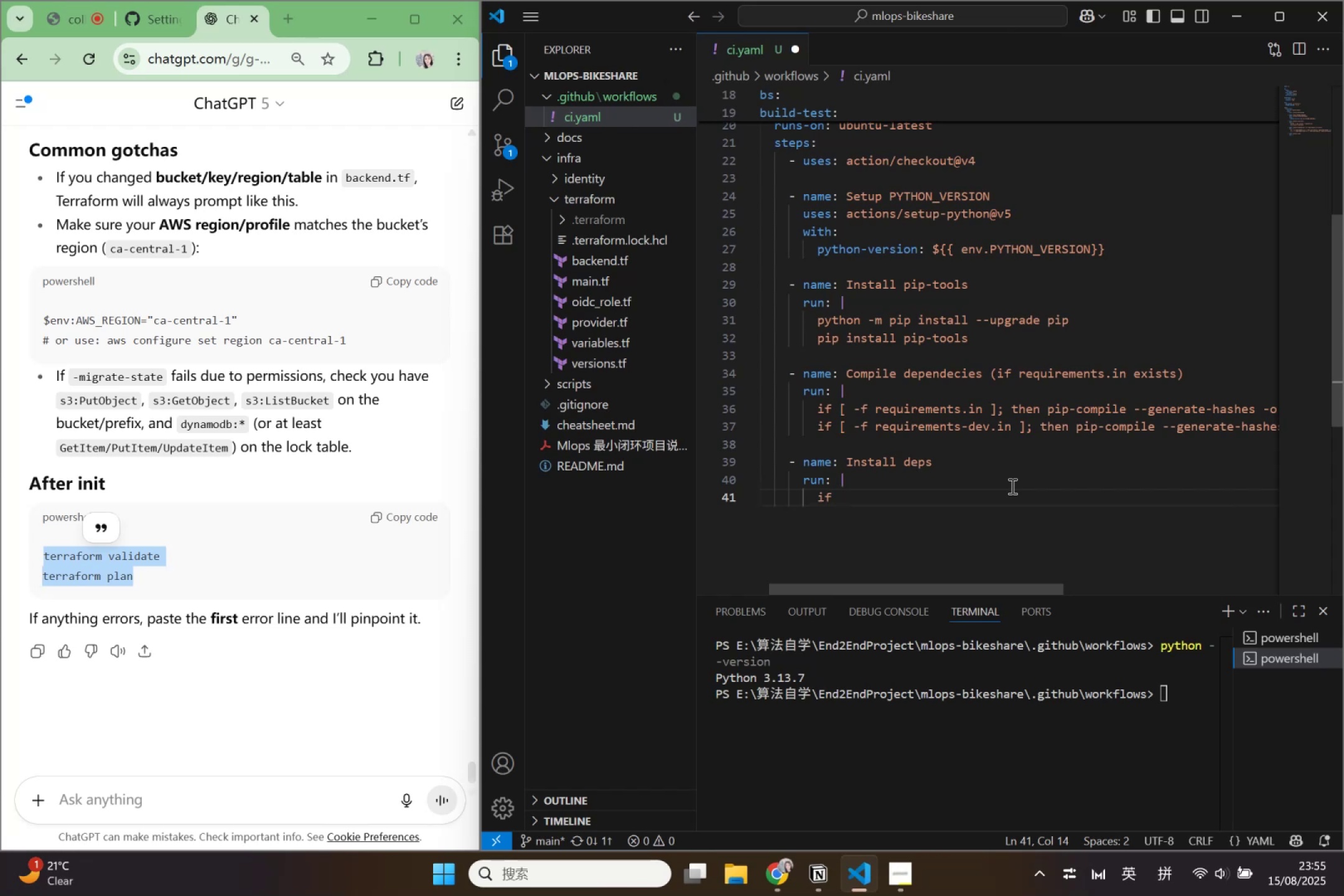 
wait(11.97)
 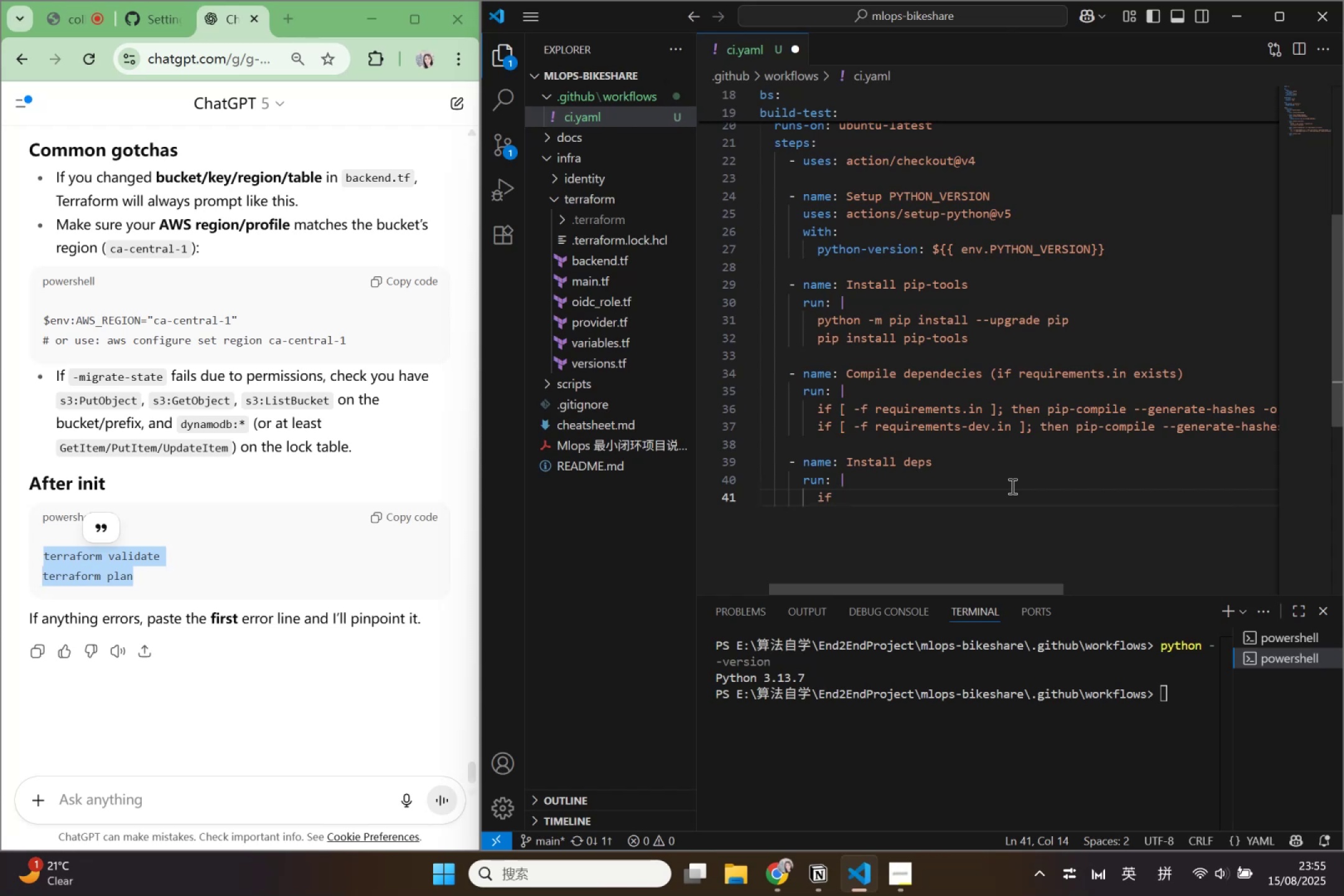 
left_click_drag(start_coordinate=[841, 406], to_coordinate=[1004, 408])
 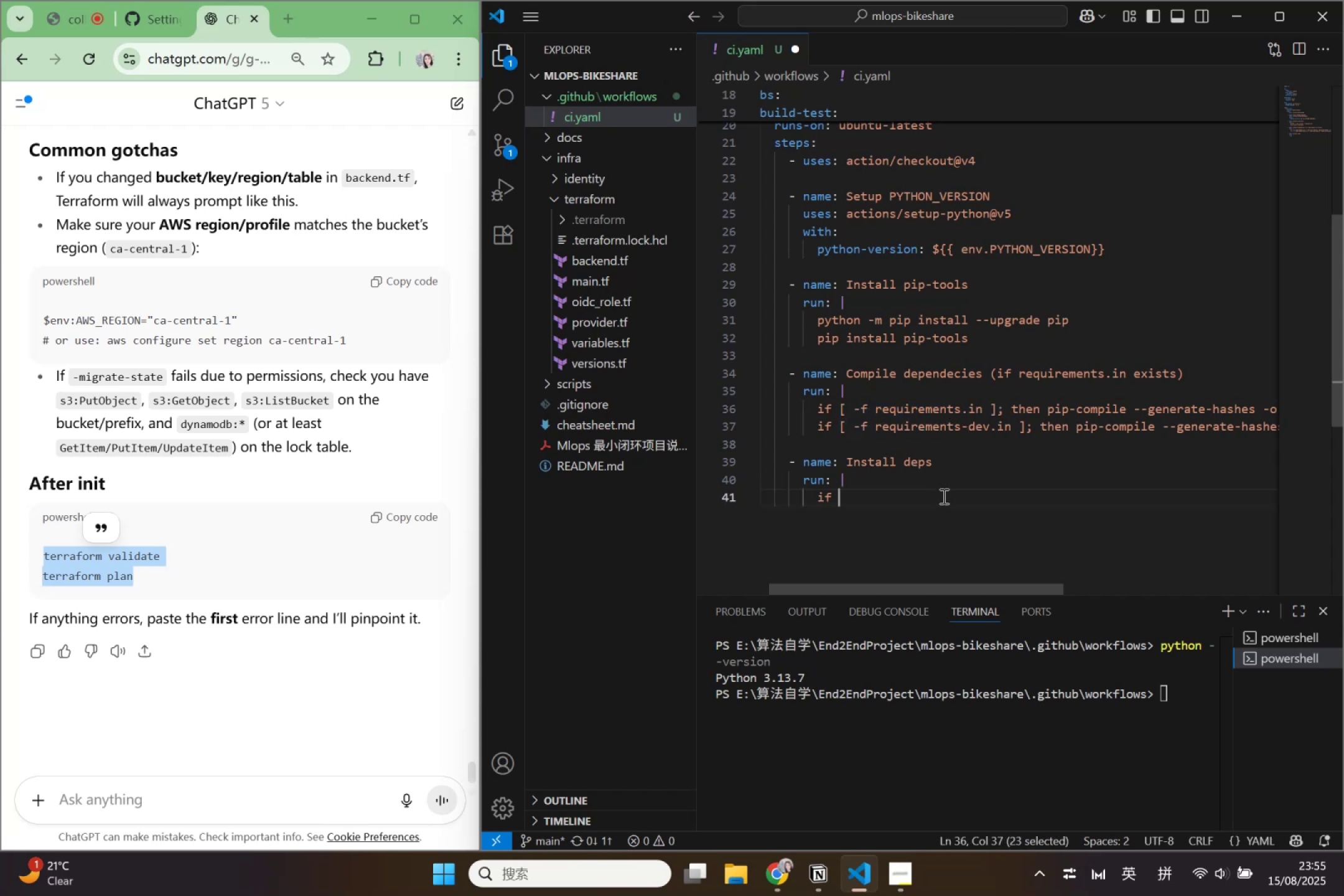 
key(Control+ControlLeft)
 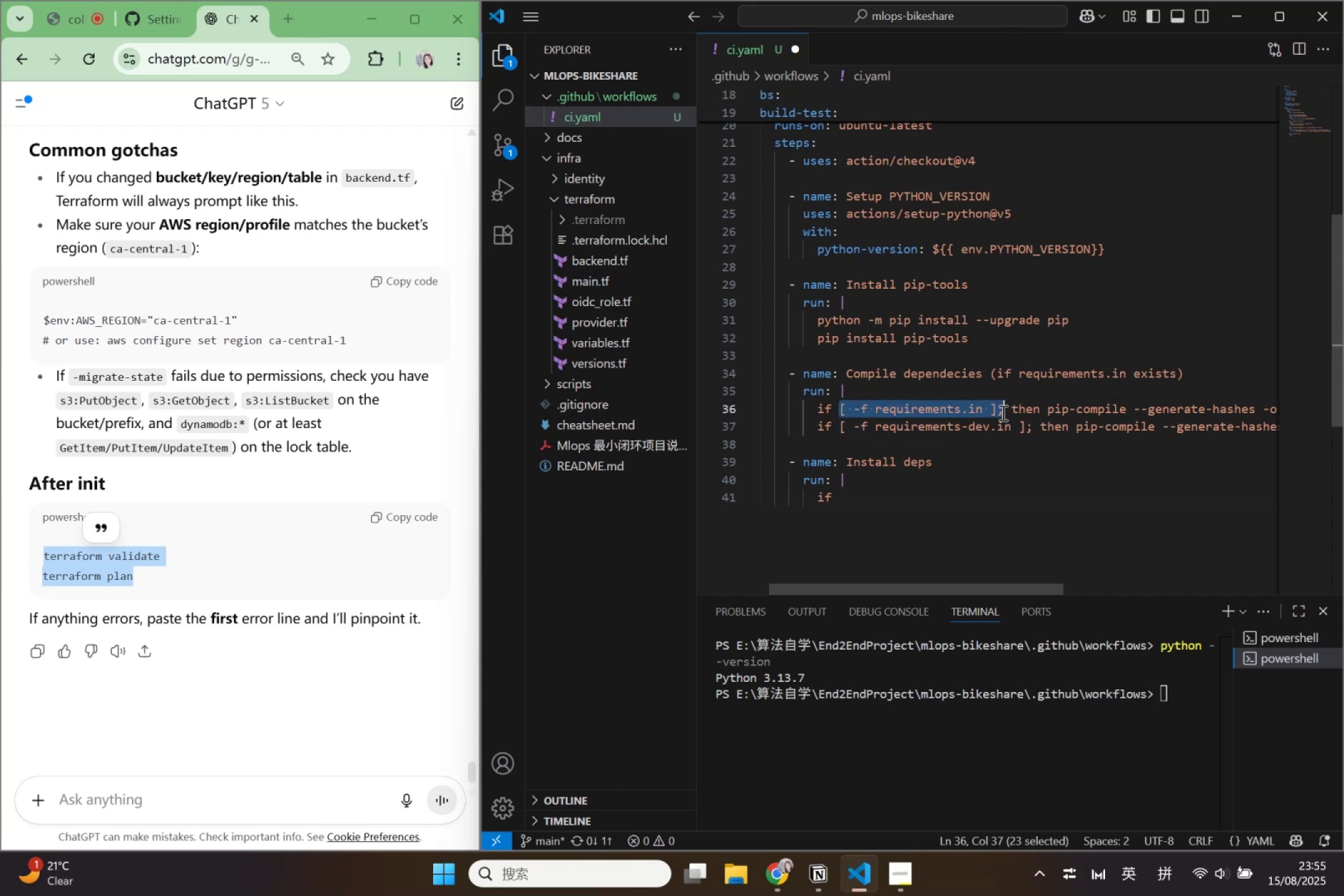 
key(Control+C)
 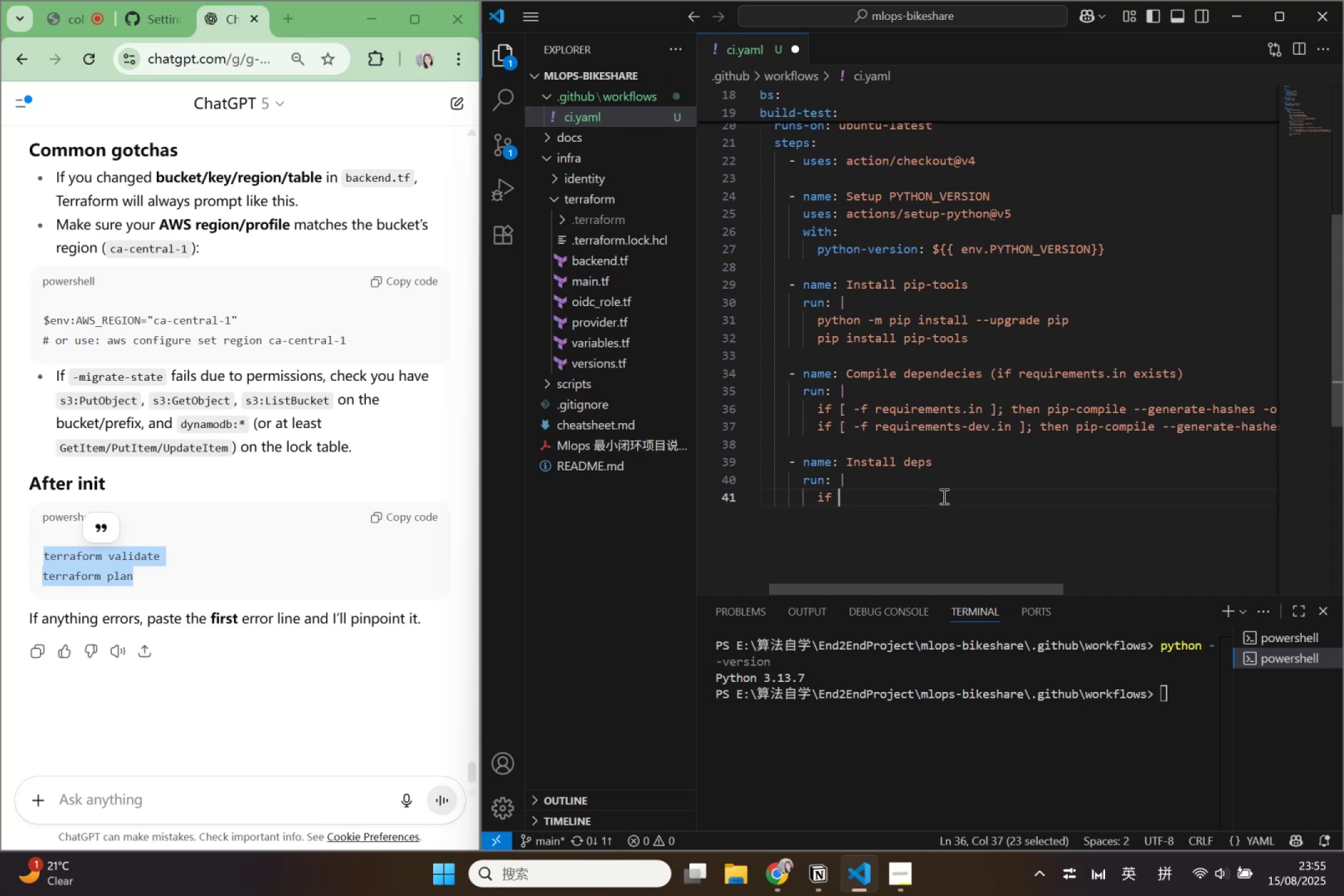 
left_click([943, 496])
 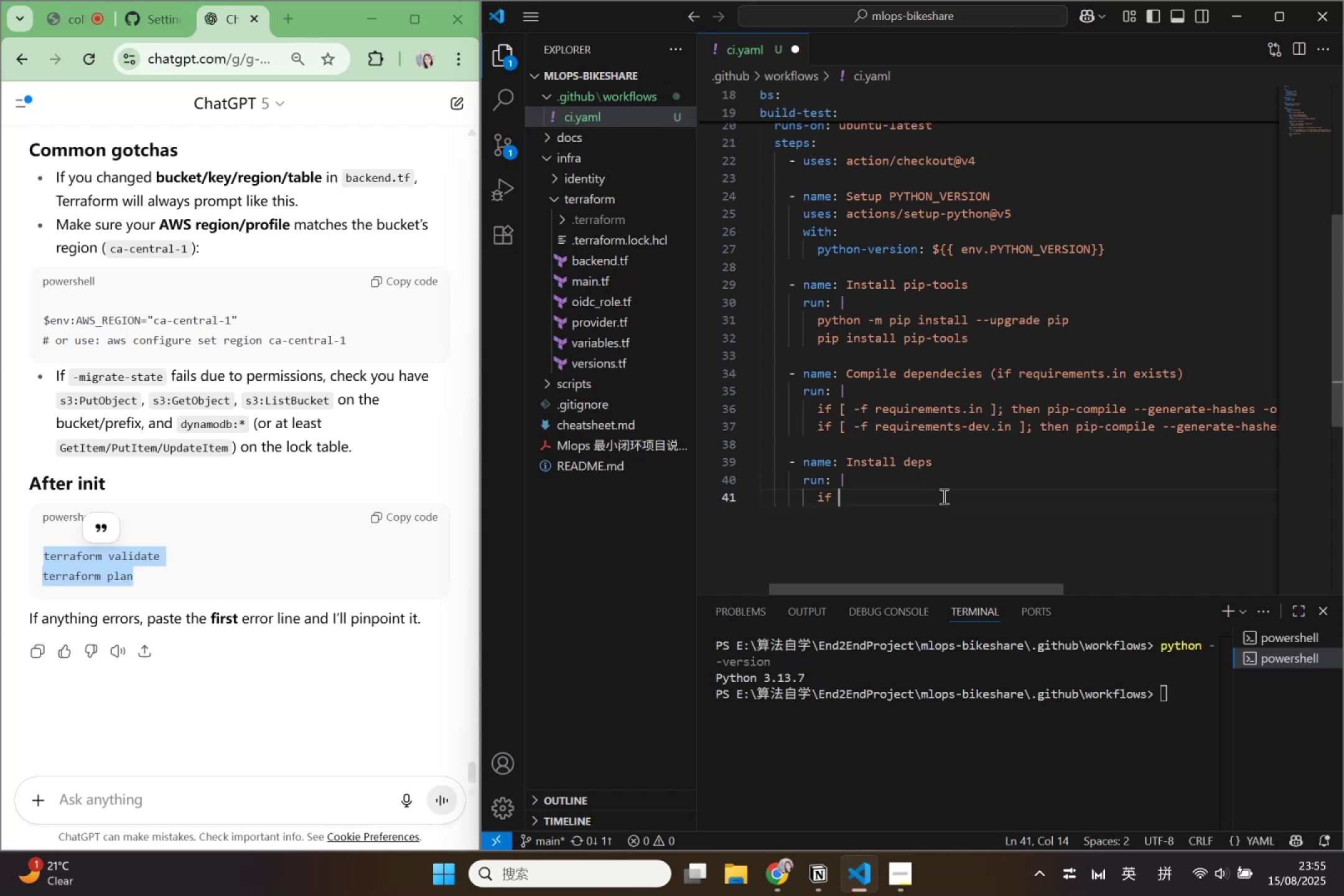 
key(Control+ControlLeft)
 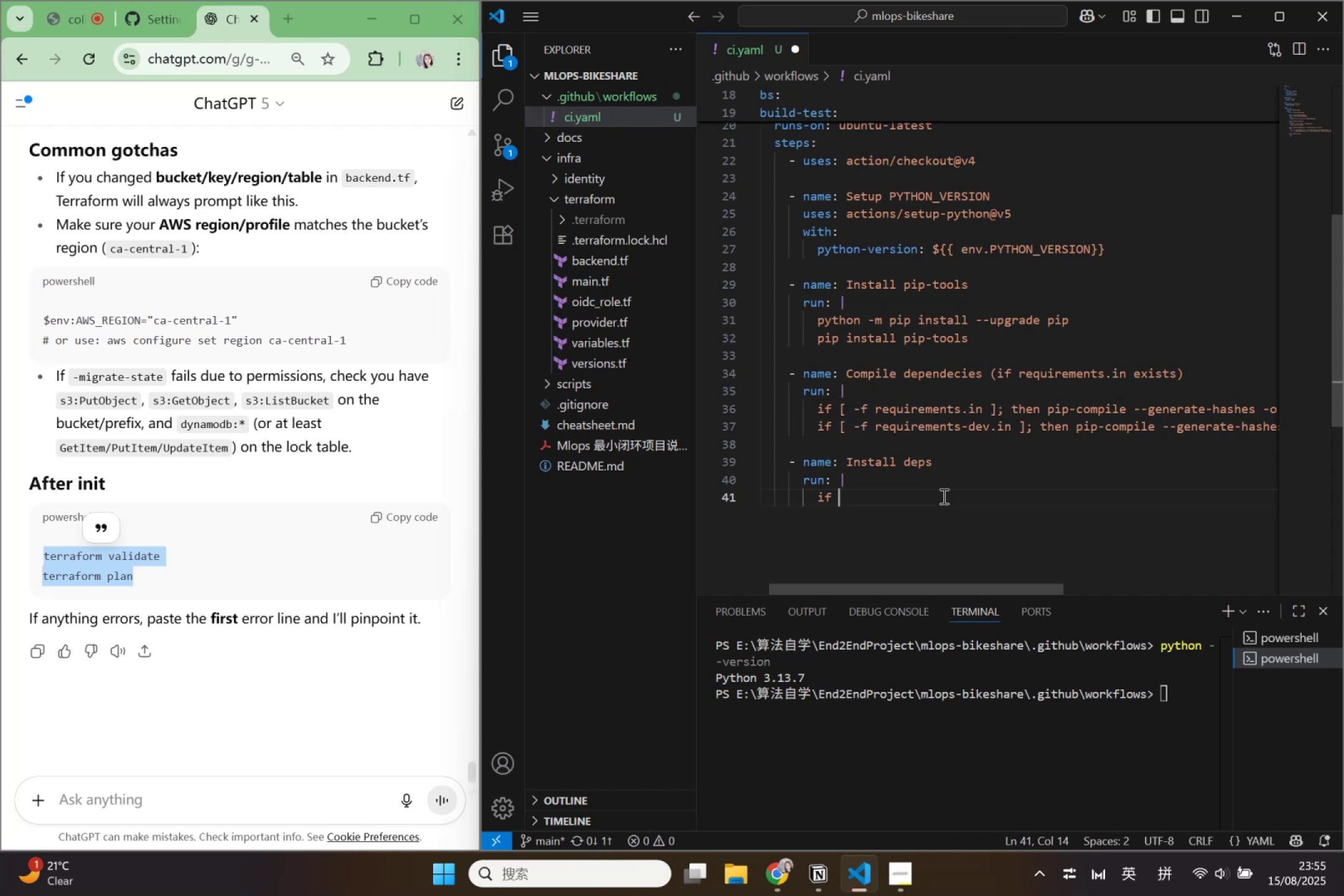 
key(Control+V)
 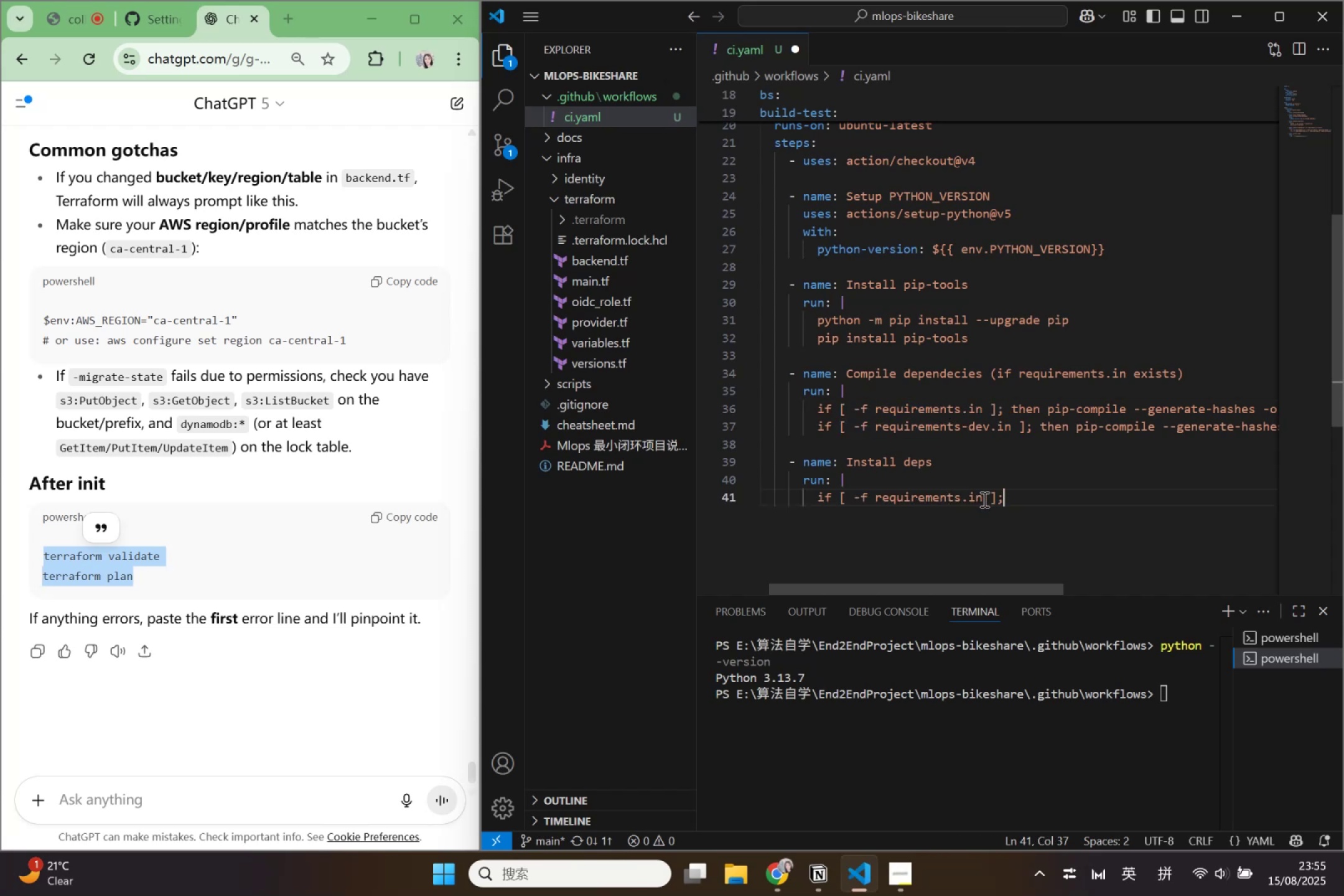 
hold_key(key=ArrowLeft, duration=0.49)
 